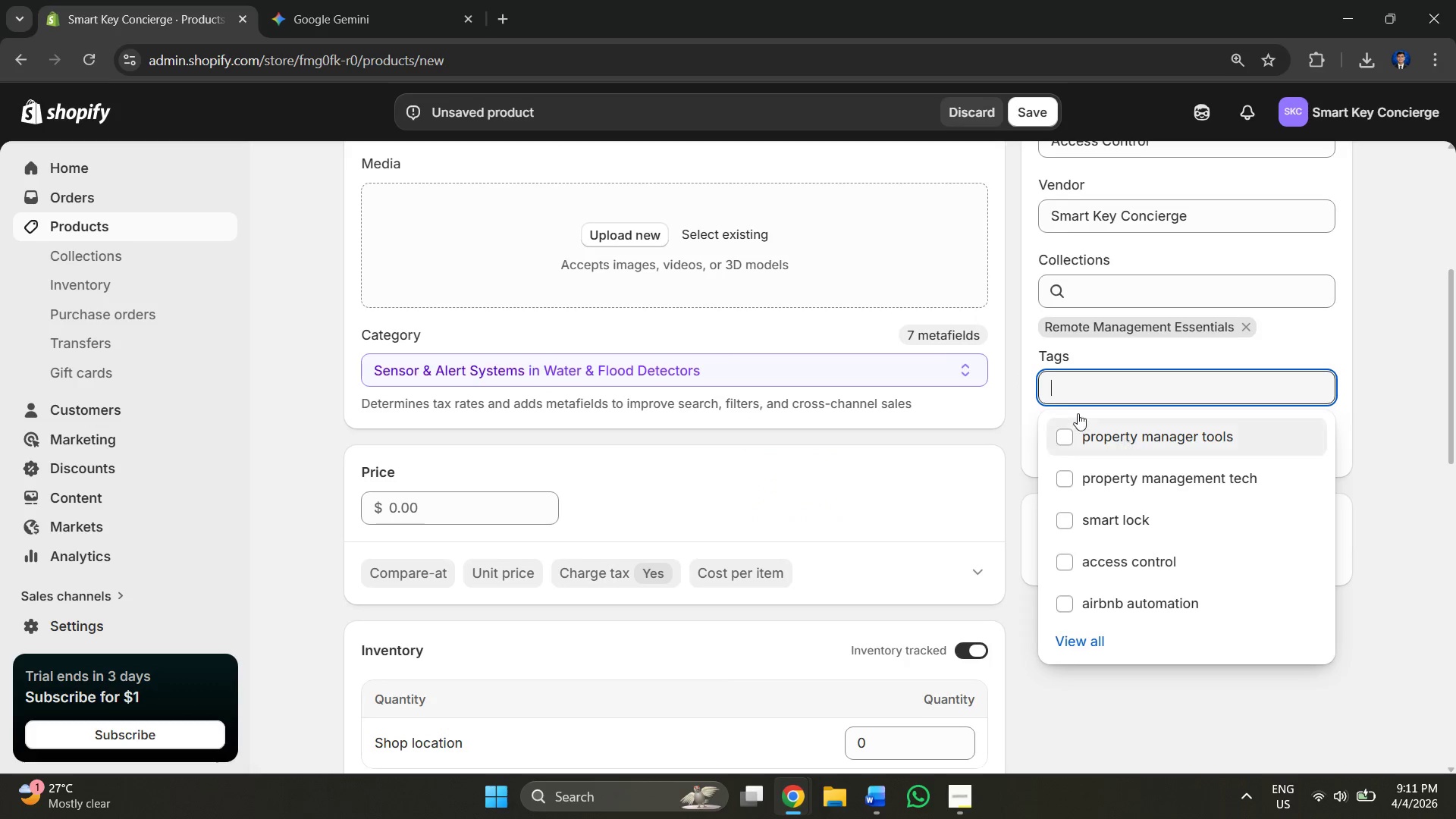 
key(Alt+Tab)
 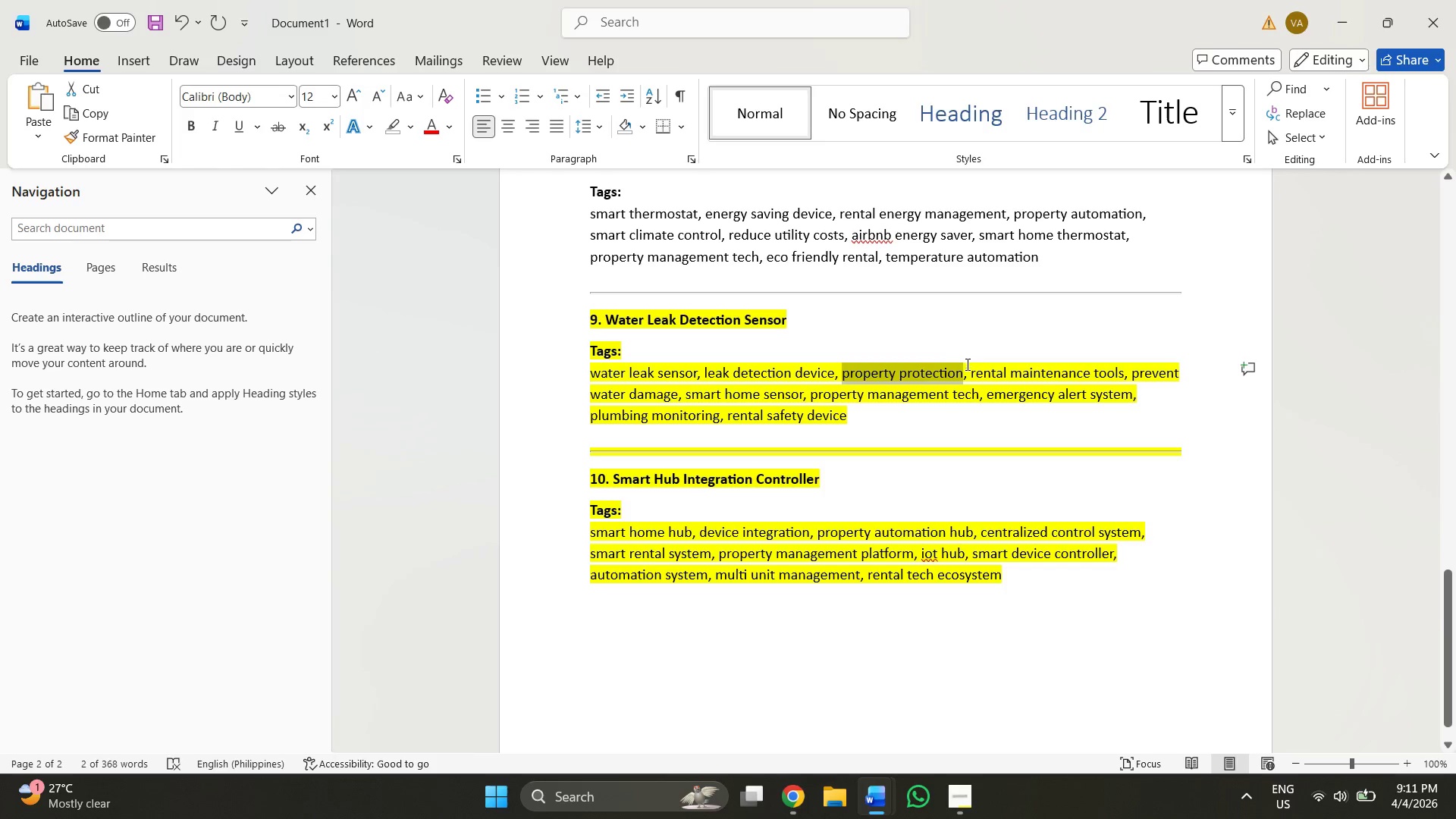 
left_click_drag(start_coordinate=[969, 372], to_coordinate=[1101, 376])
 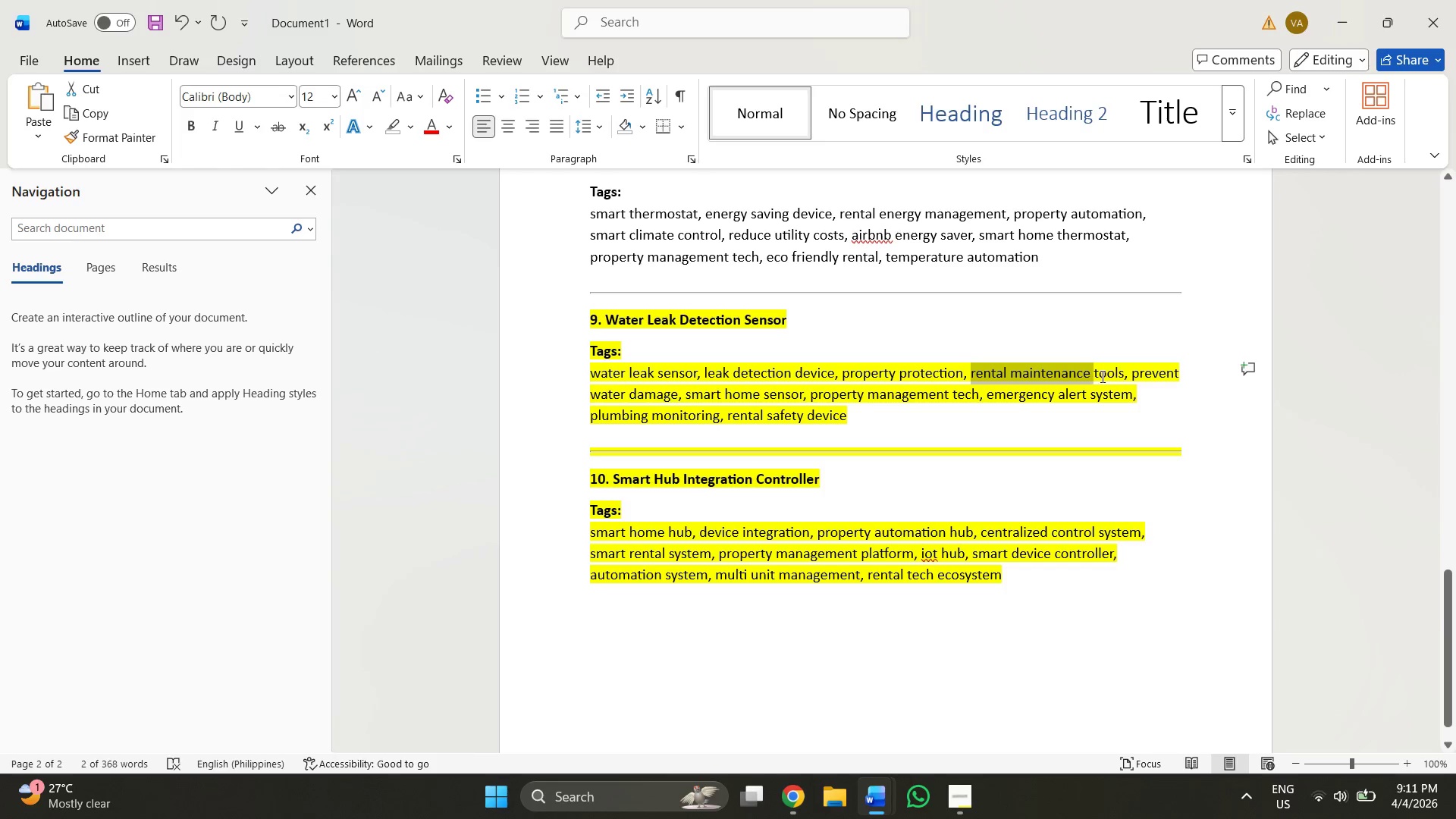 
left_click_drag(start_coordinate=[1101, 376], to_coordinate=[1122, 370])
 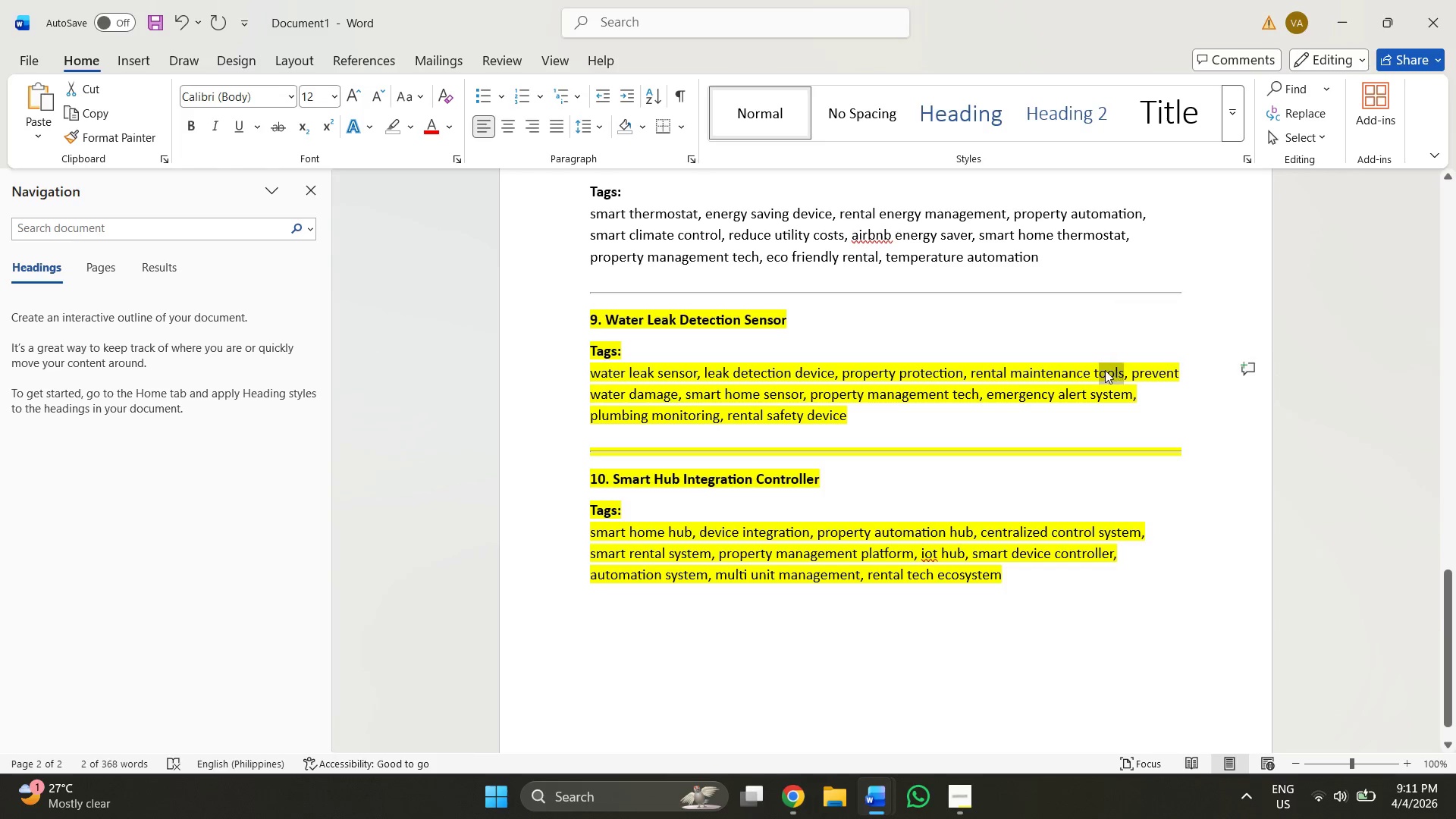 
left_click([1105, 370])
 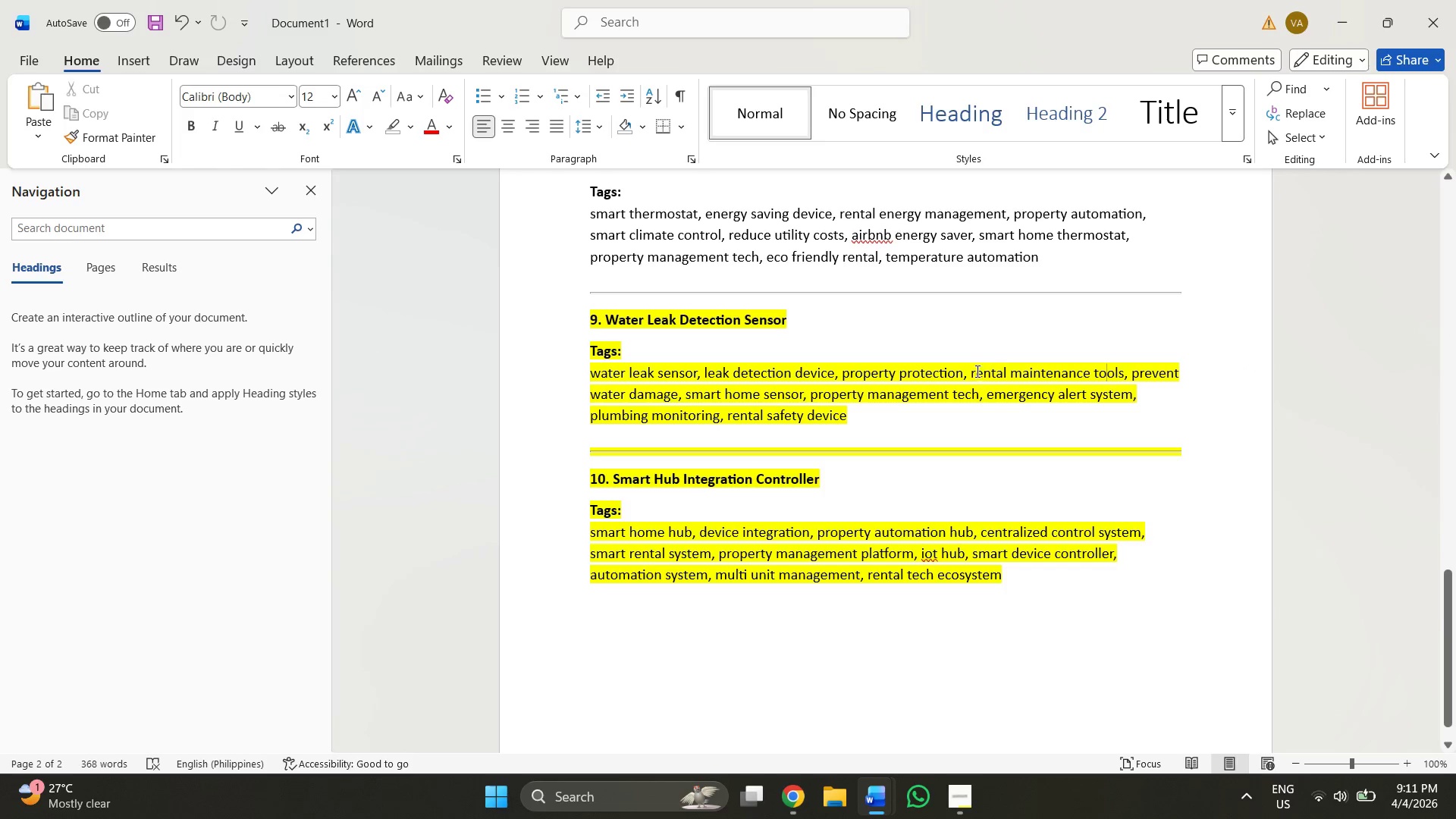 
left_click_drag(start_coordinate=[973, 372], to_coordinate=[1116, 368])
 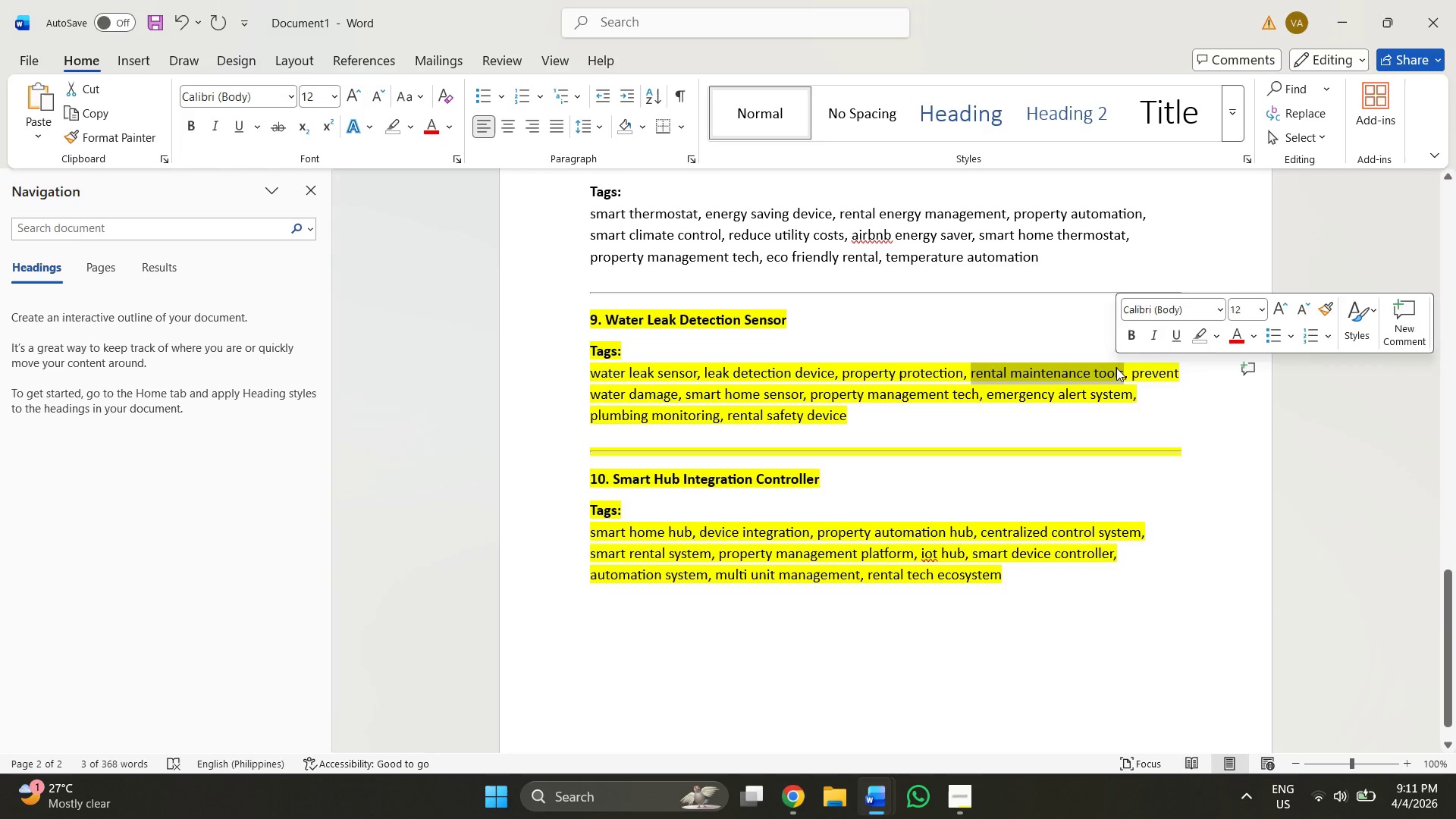 
key(Control+ControlLeft)
 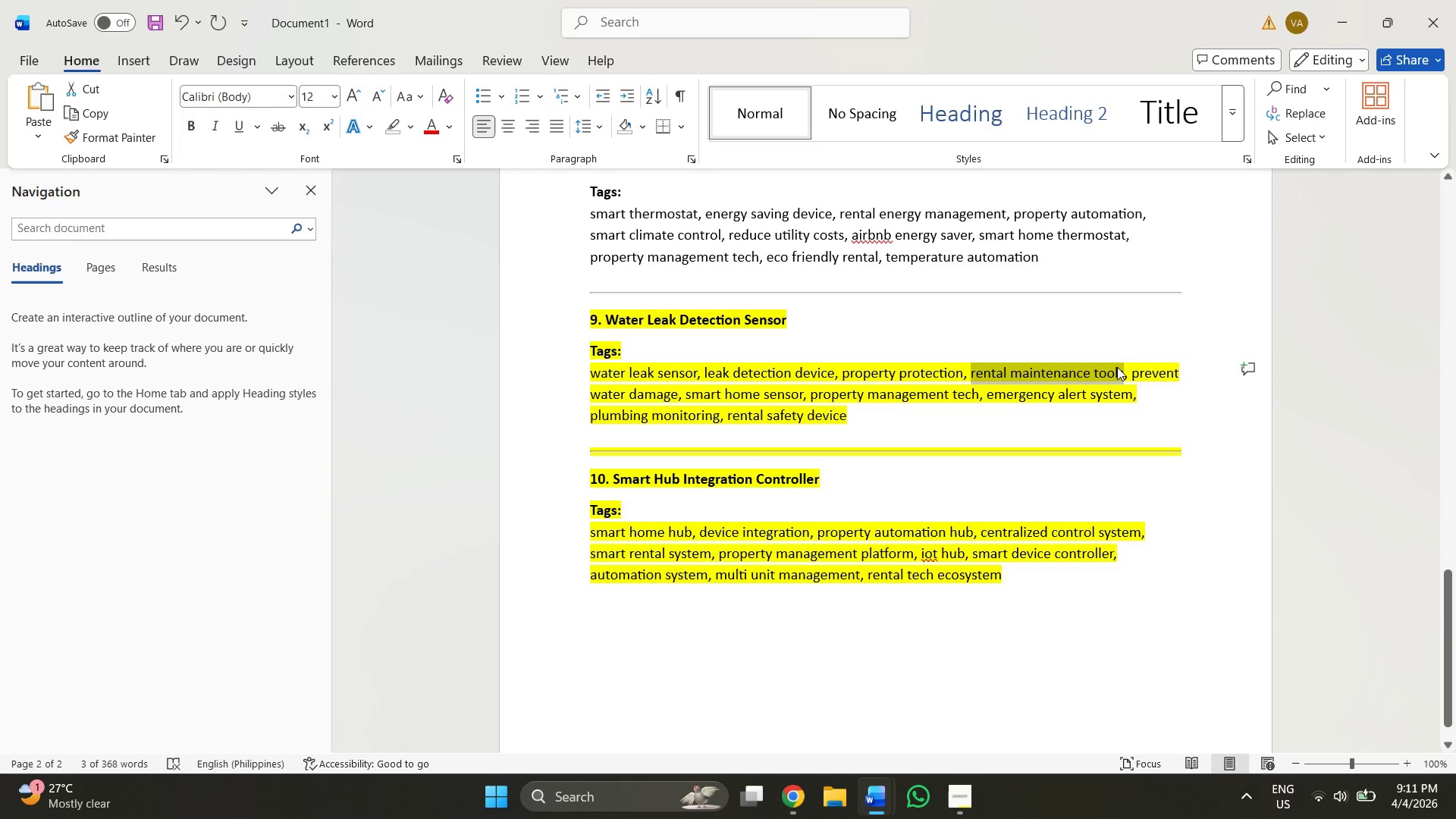 
key(Control+C)
 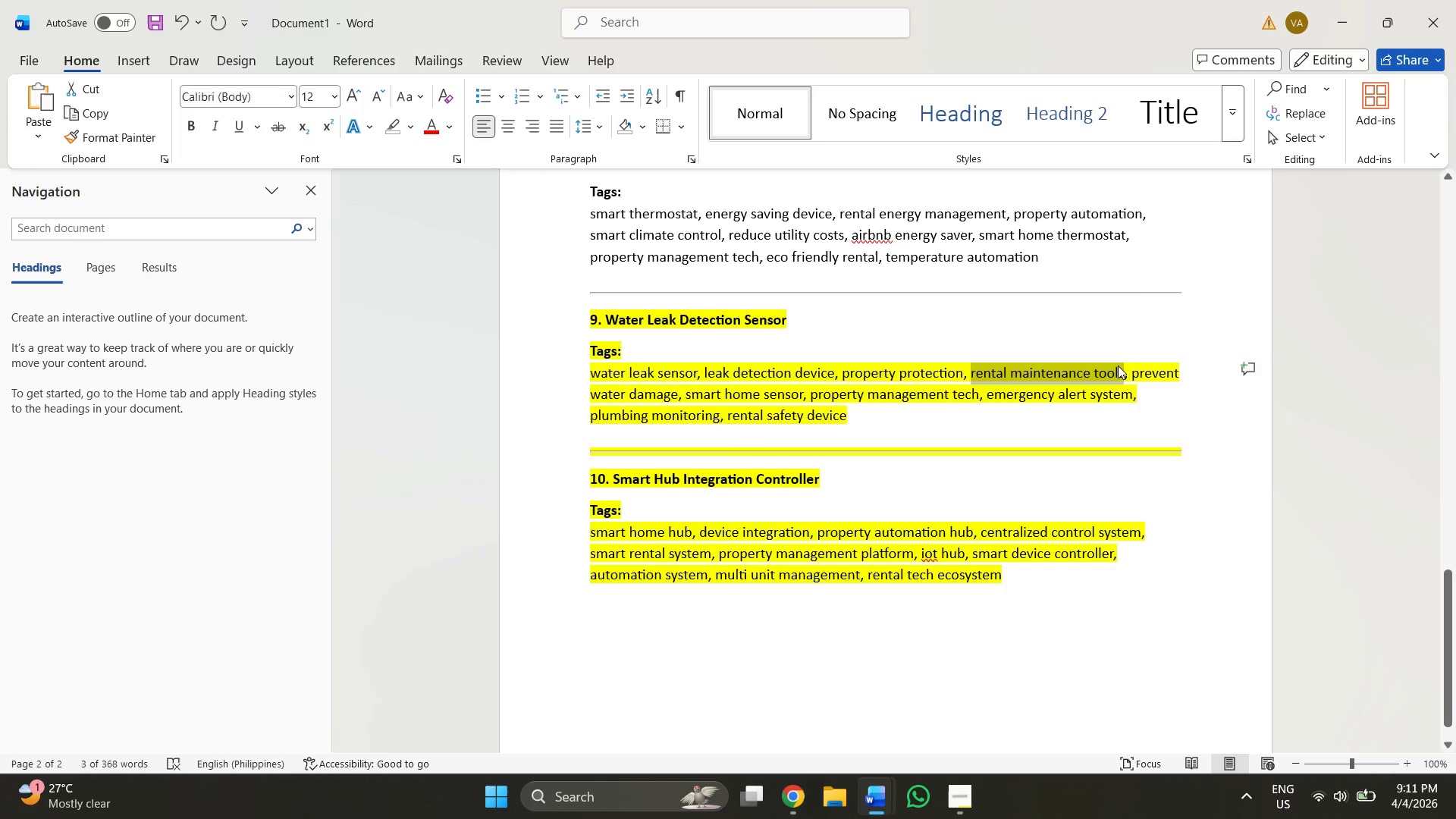 
key(Alt+AltLeft)
 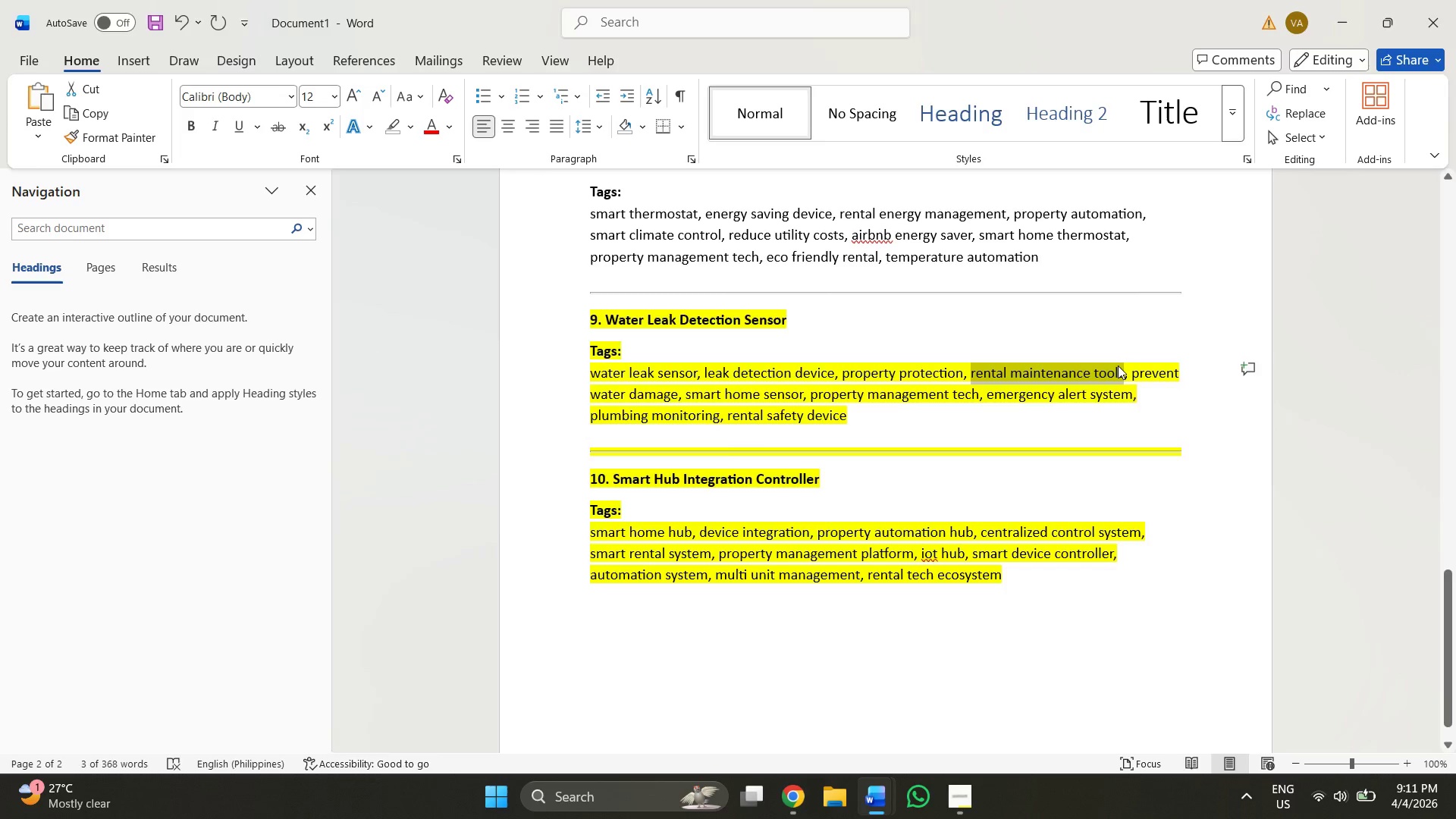 
key(Alt+Tab)
 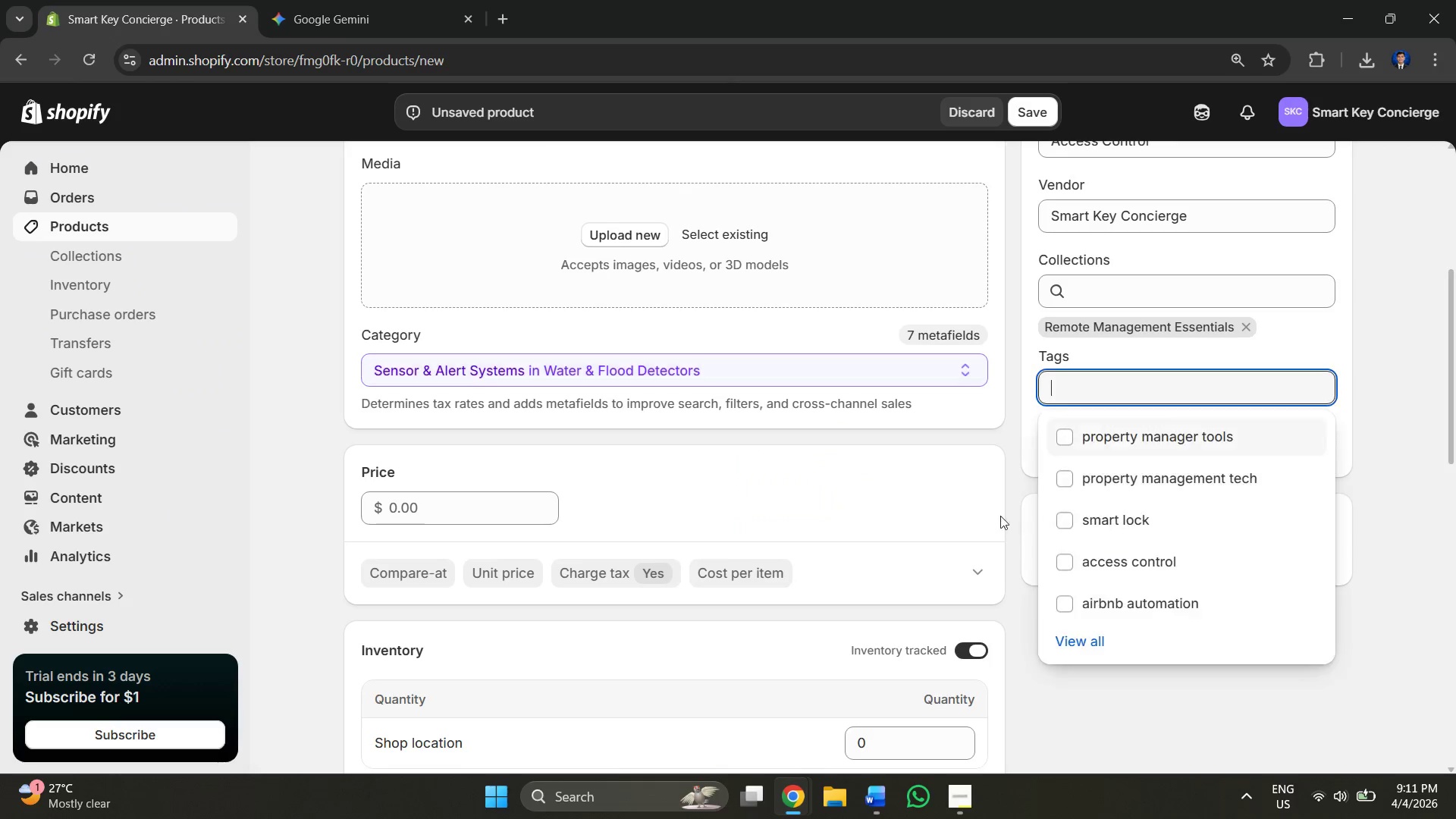 
key(Control+V)
 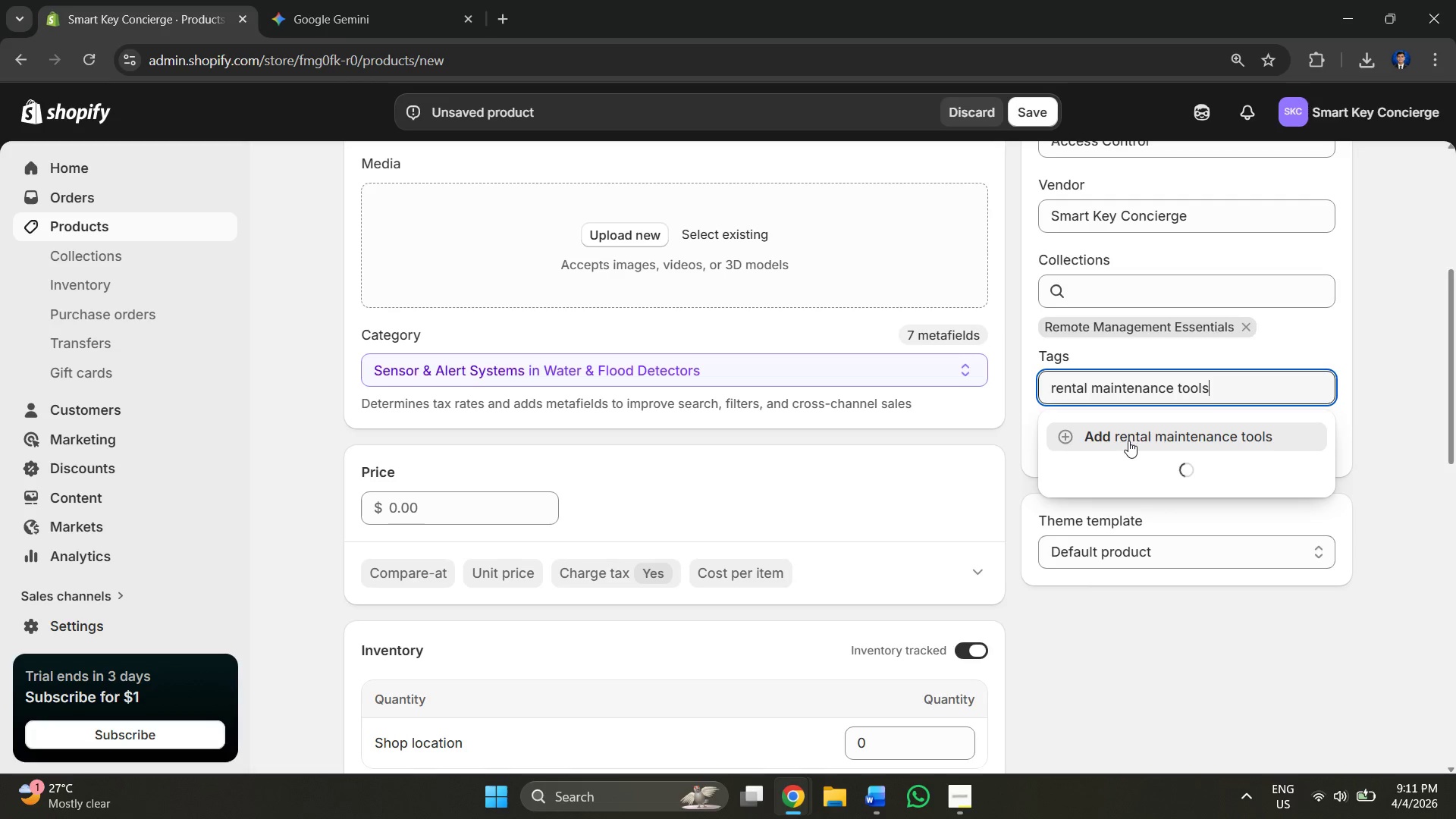 
left_click([1125, 437])
 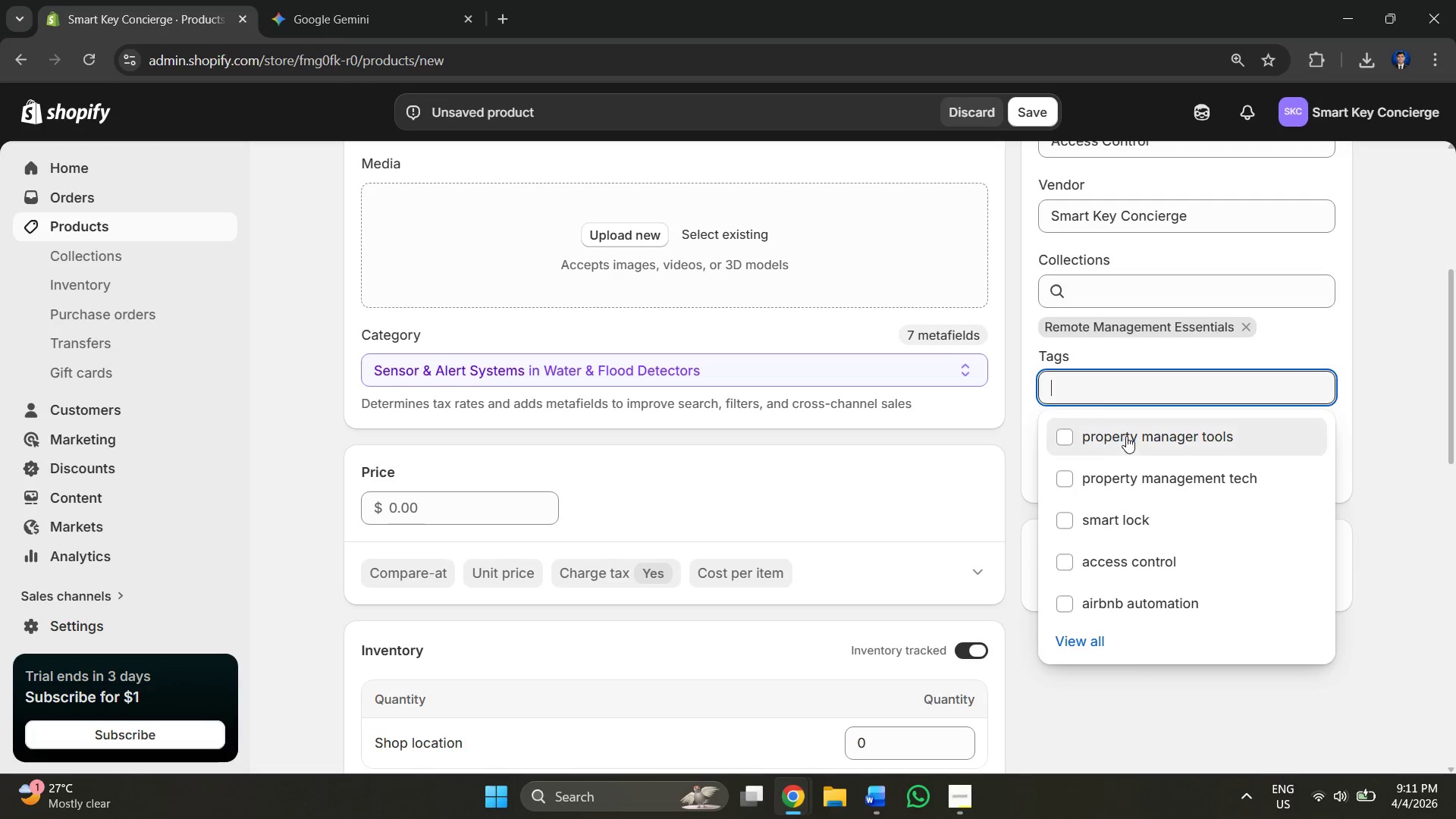 
key(Alt+AltLeft)
 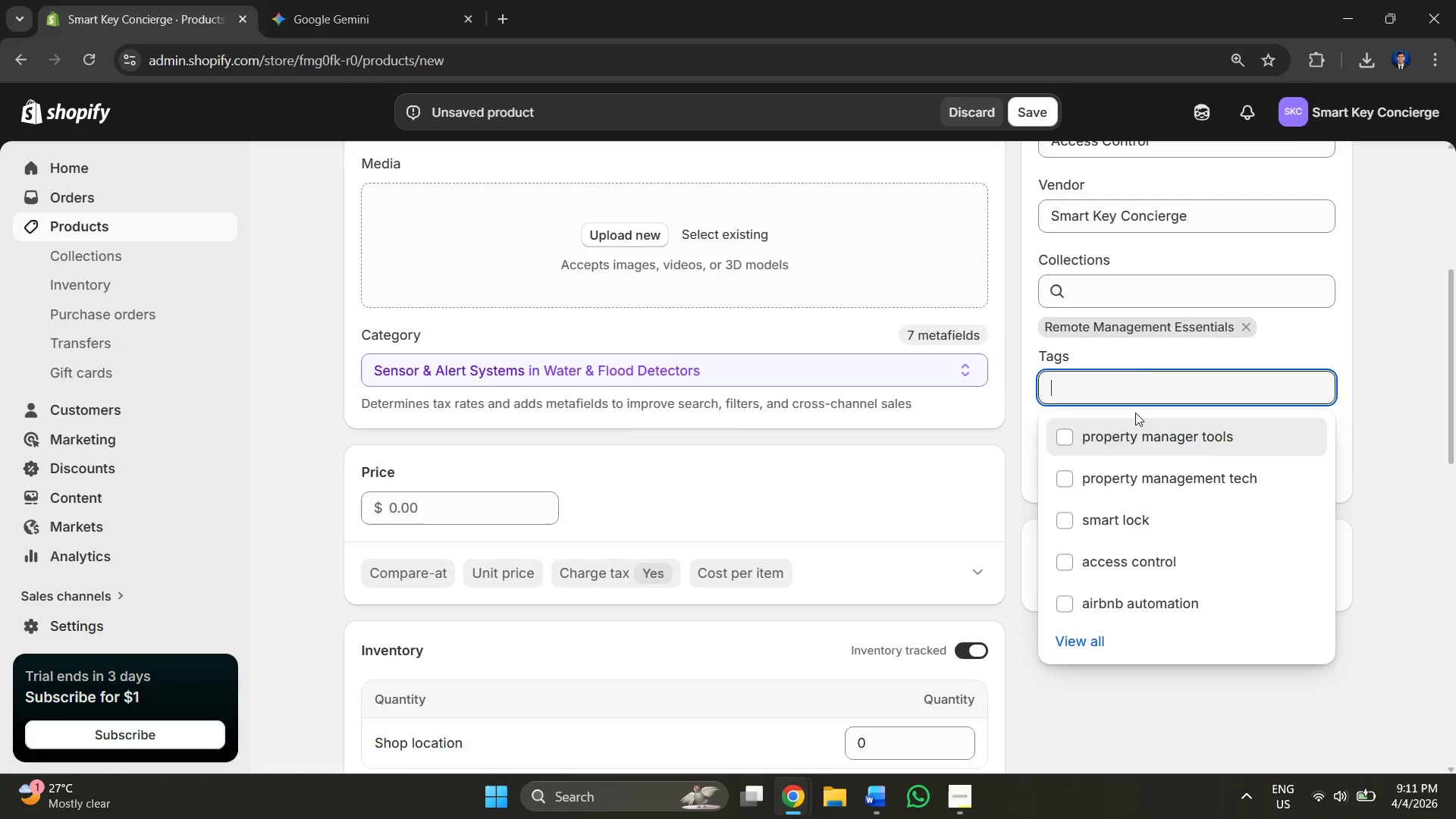 
key(Alt+Tab)
 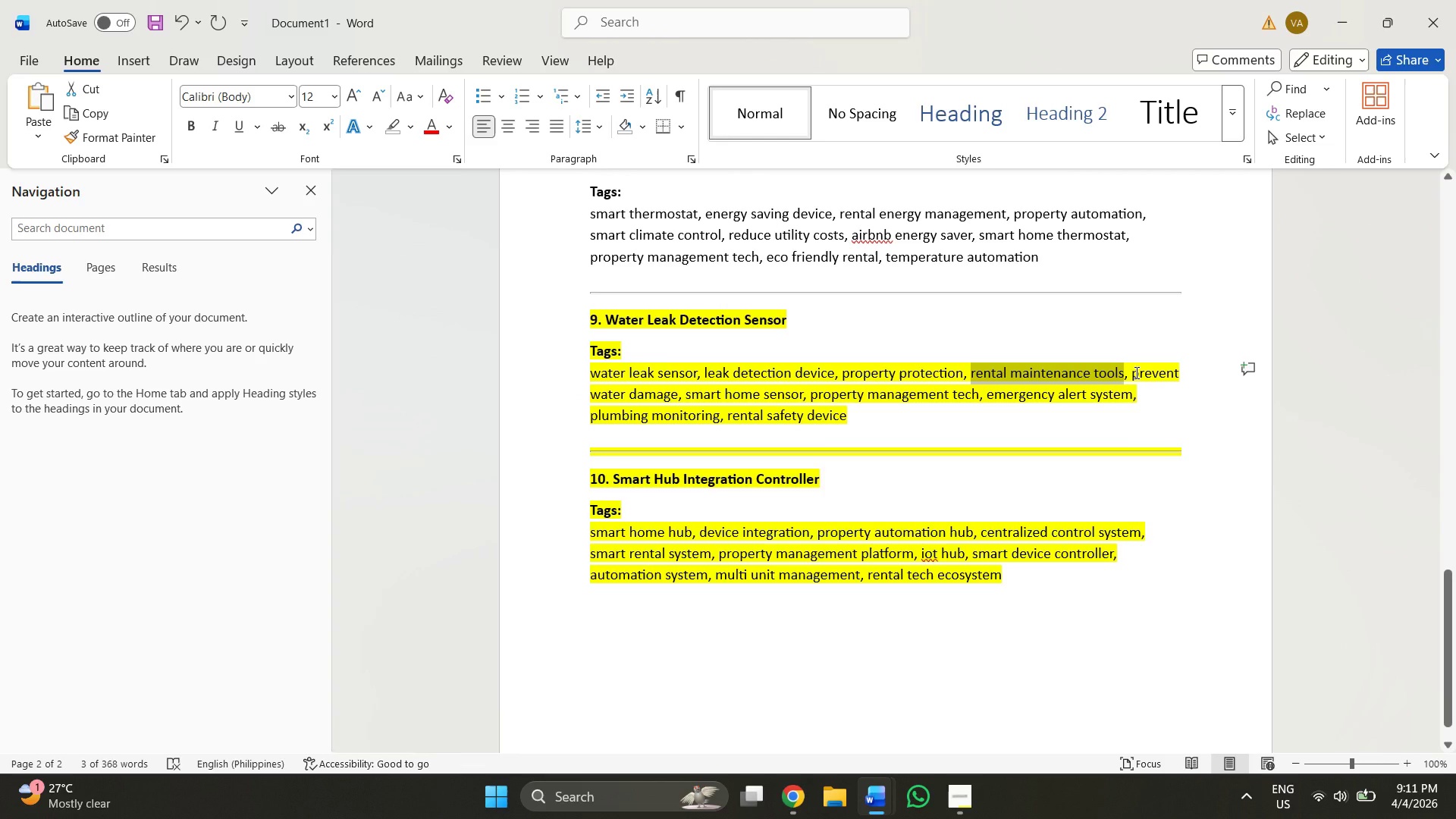 
left_click_drag(start_coordinate=[1135, 372], to_coordinate=[675, 392])
 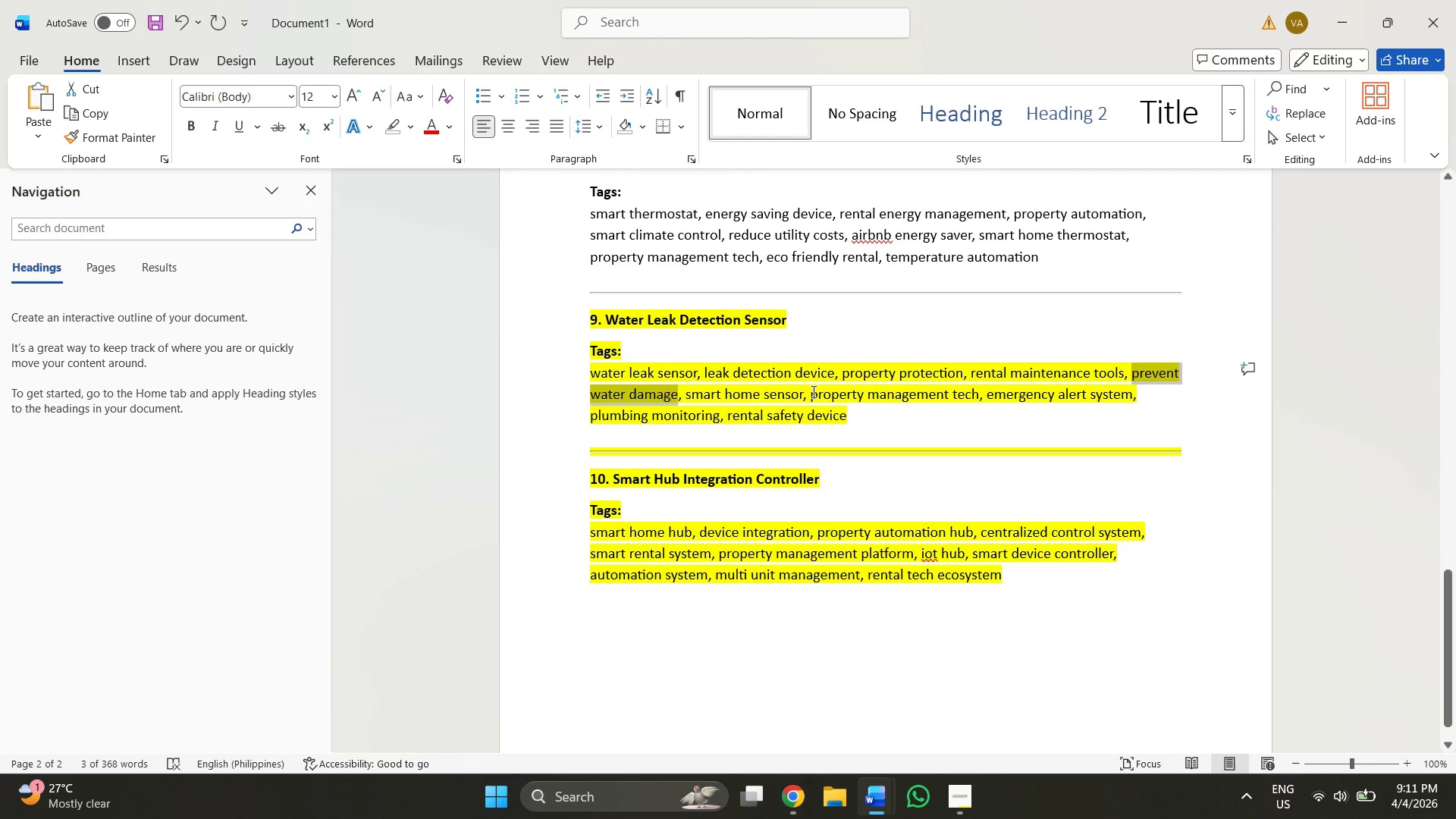 
key(Control+C)
 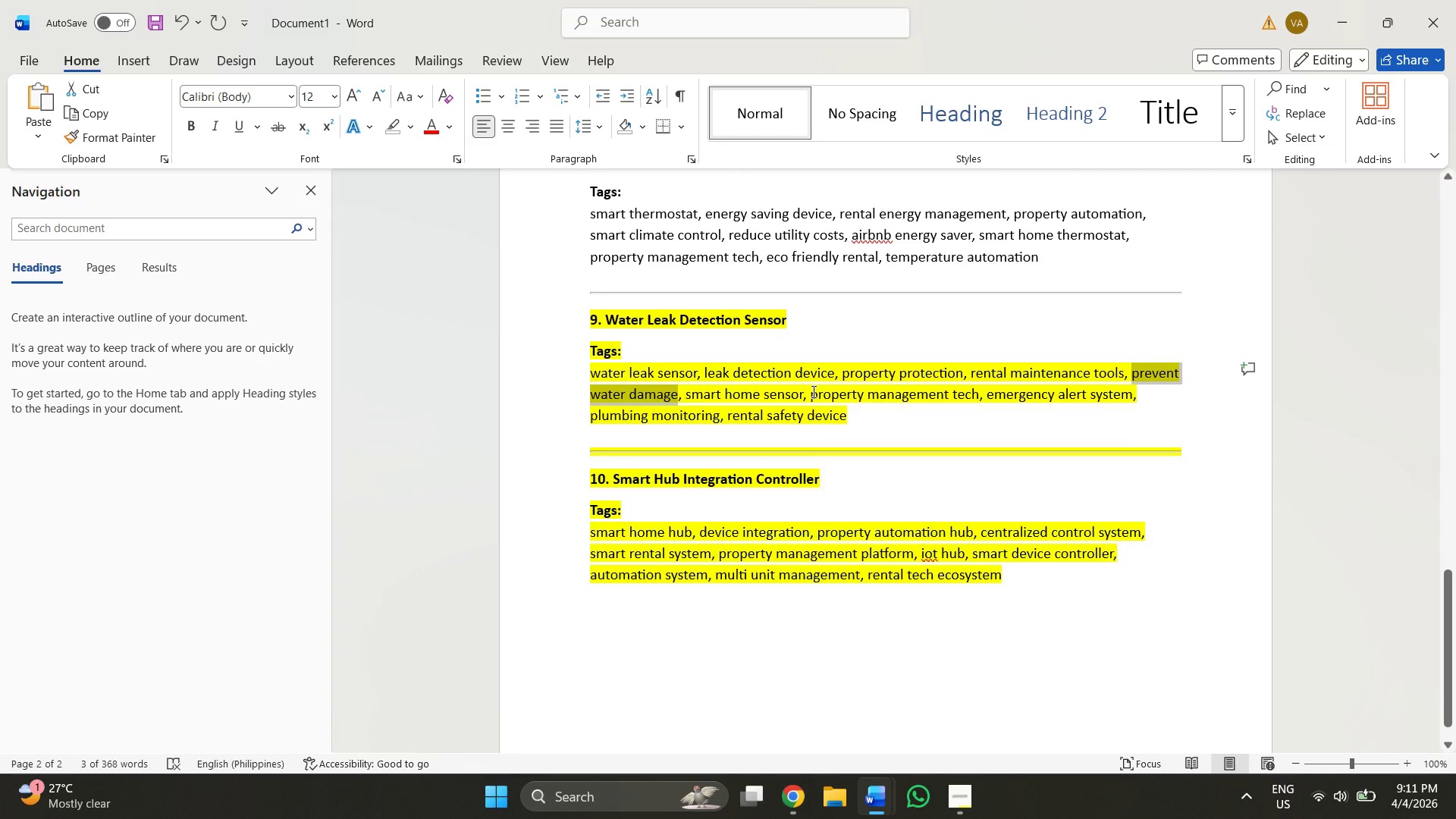 
key(Alt+AltLeft)
 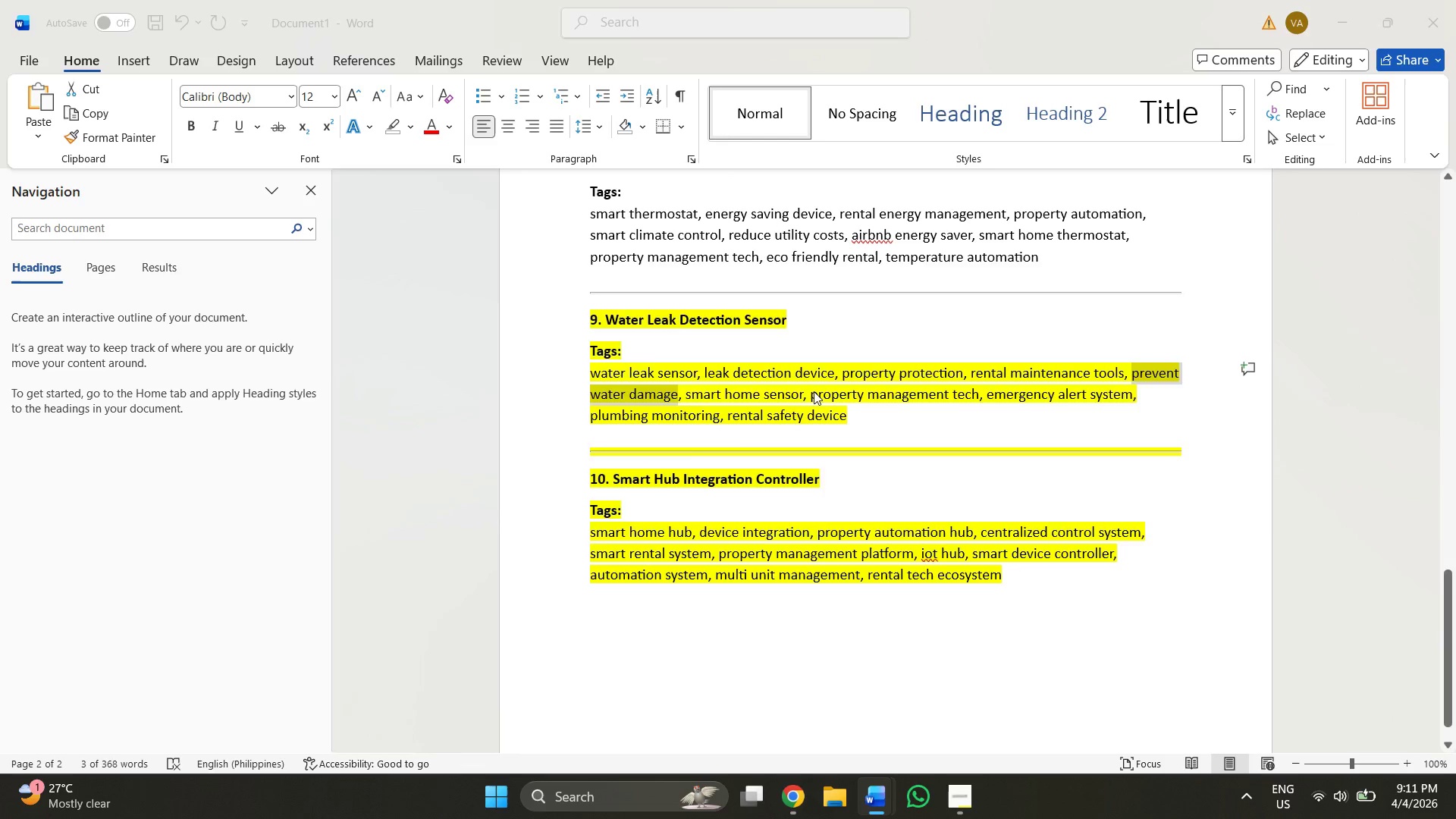 
key(Alt+Tab)
 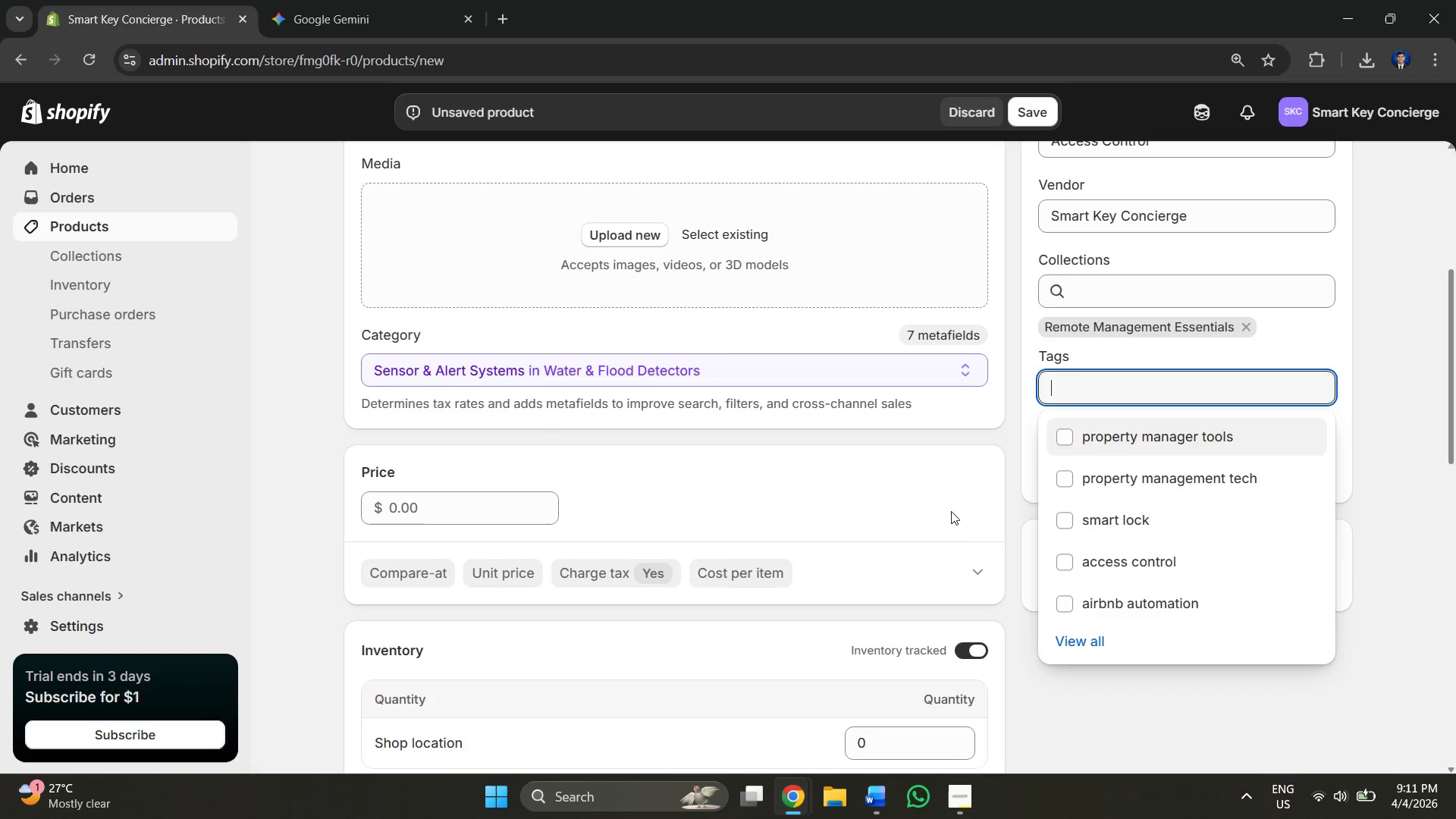 
key(Control+V)
 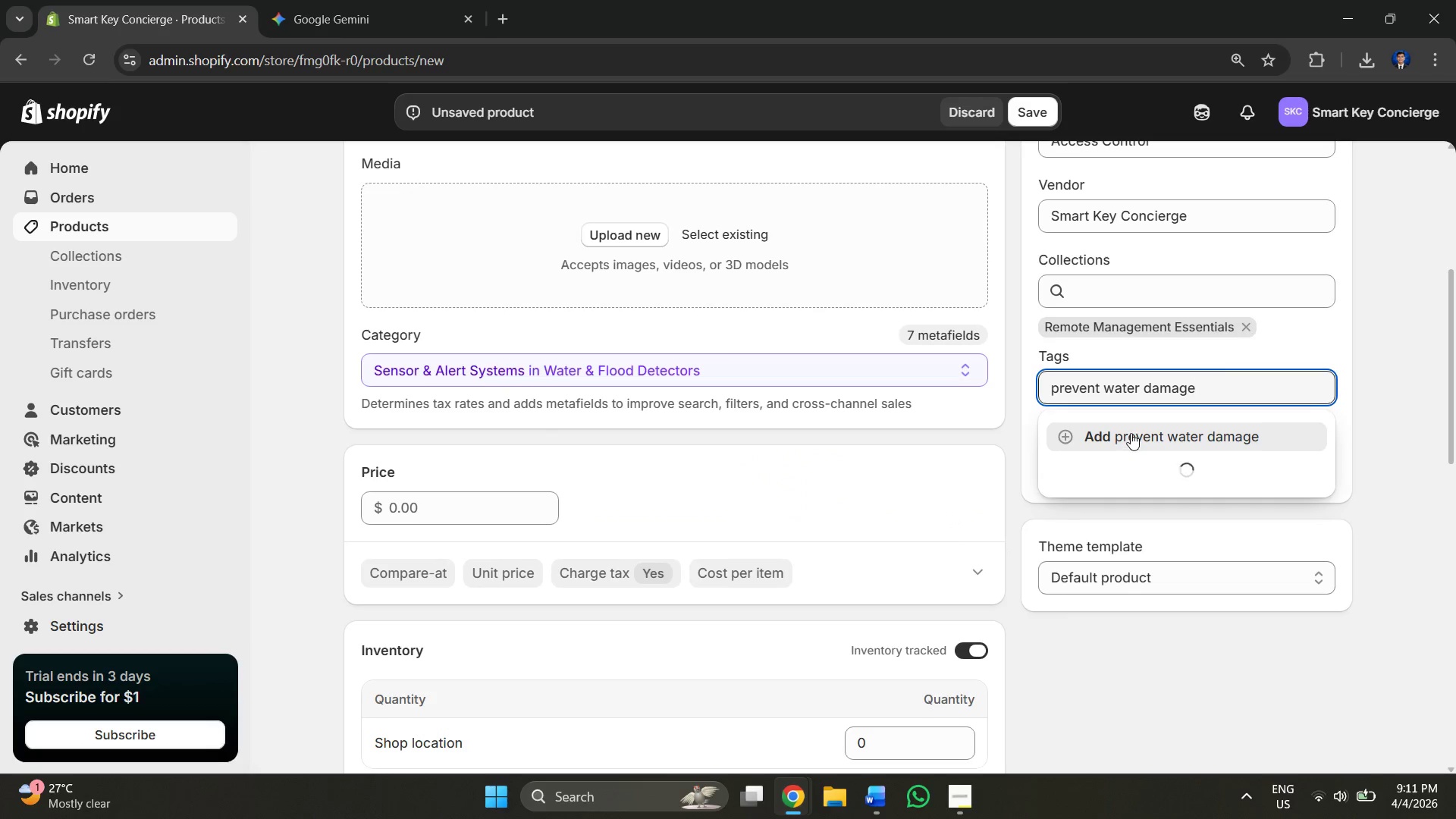 
left_click([1131, 433])
 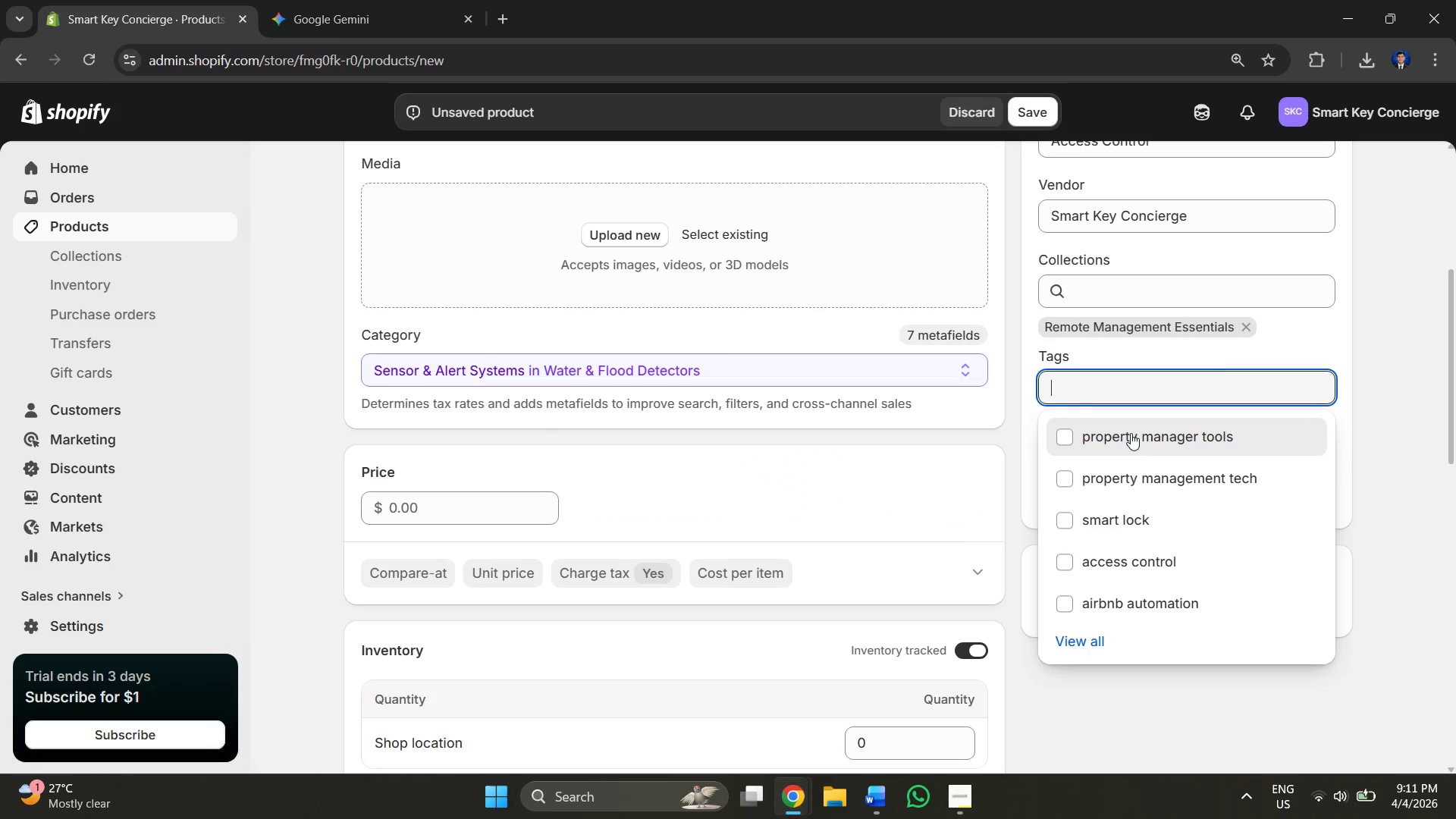 
key(Alt+AltLeft)
 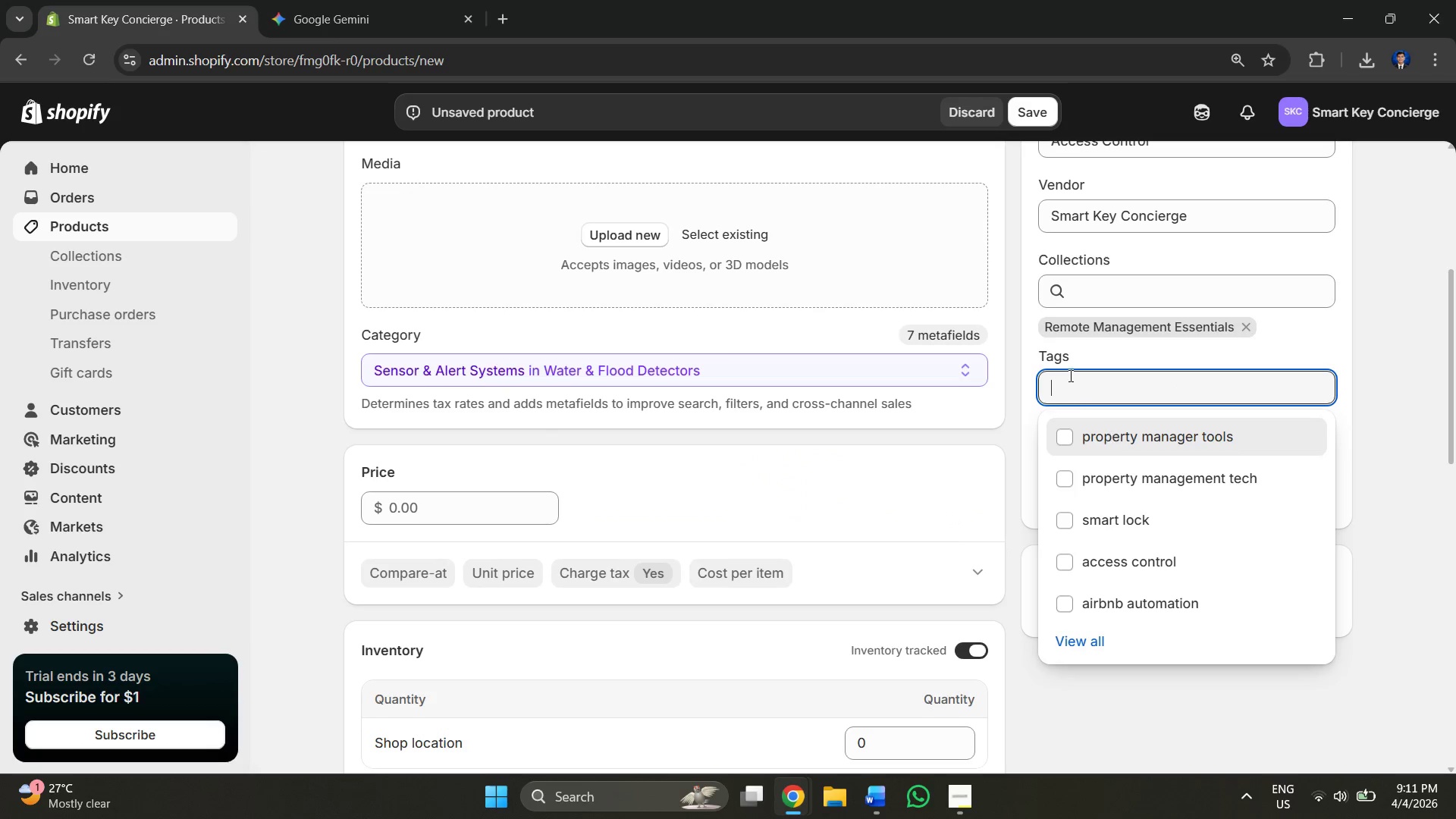 
key(Alt+Tab)
 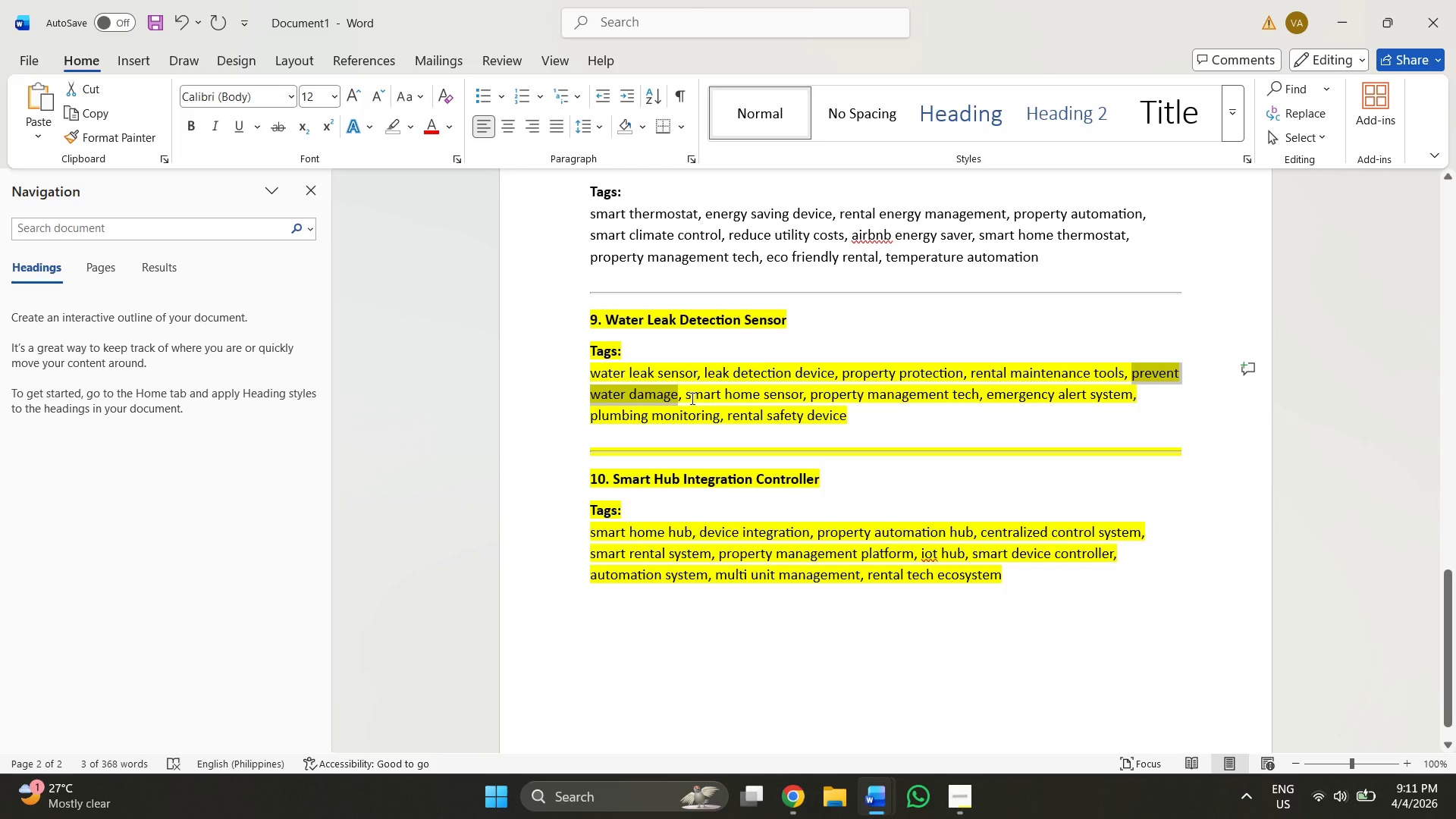 
left_click_drag(start_coordinate=[683, 395], to_coordinate=[783, 400])
 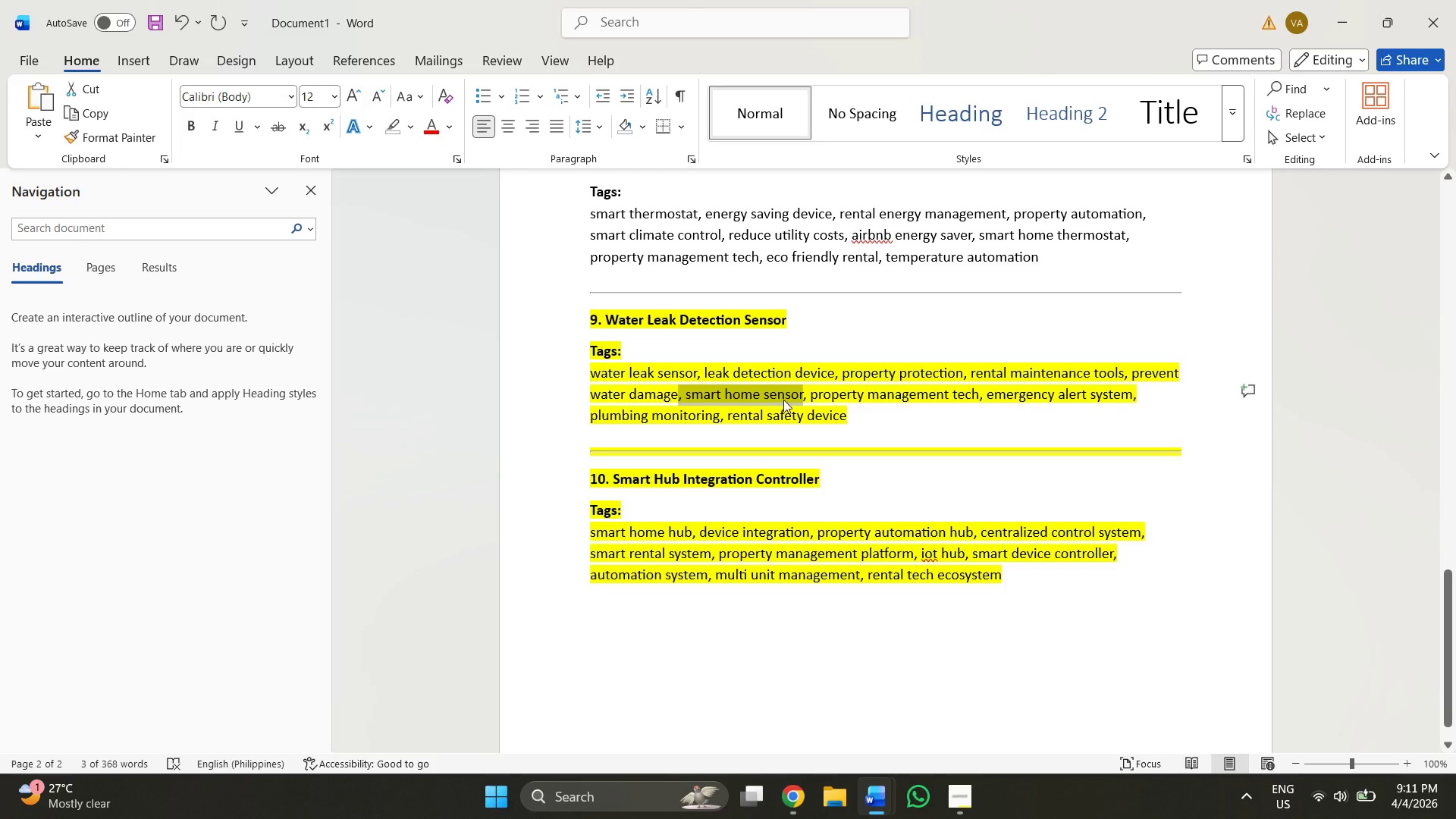 
left_click([783, 400])
 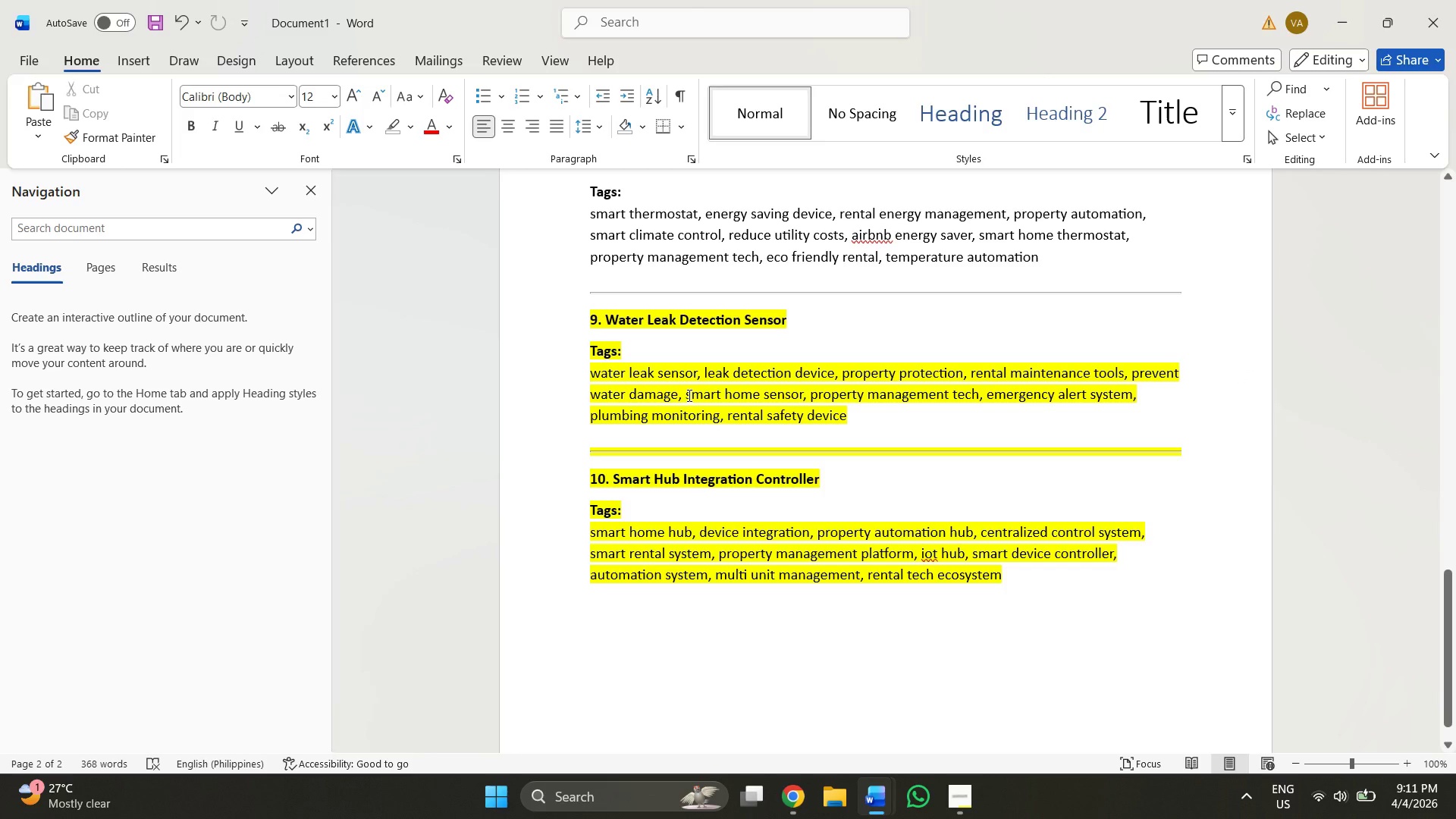 
left_click_drag(start_coordinate=[688, 395], to_coordinate=[784, 396])
 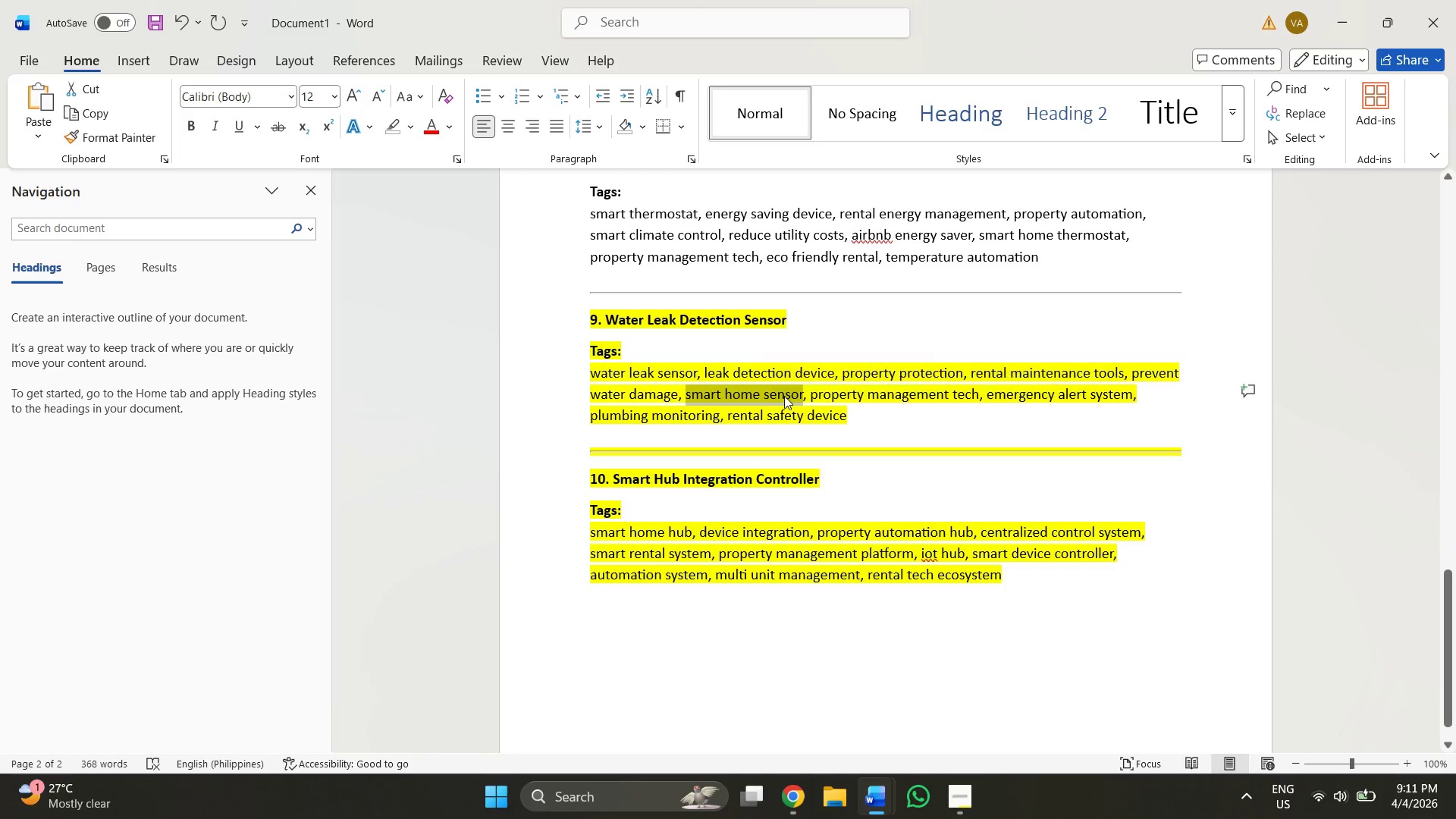 
key(Control+C)
 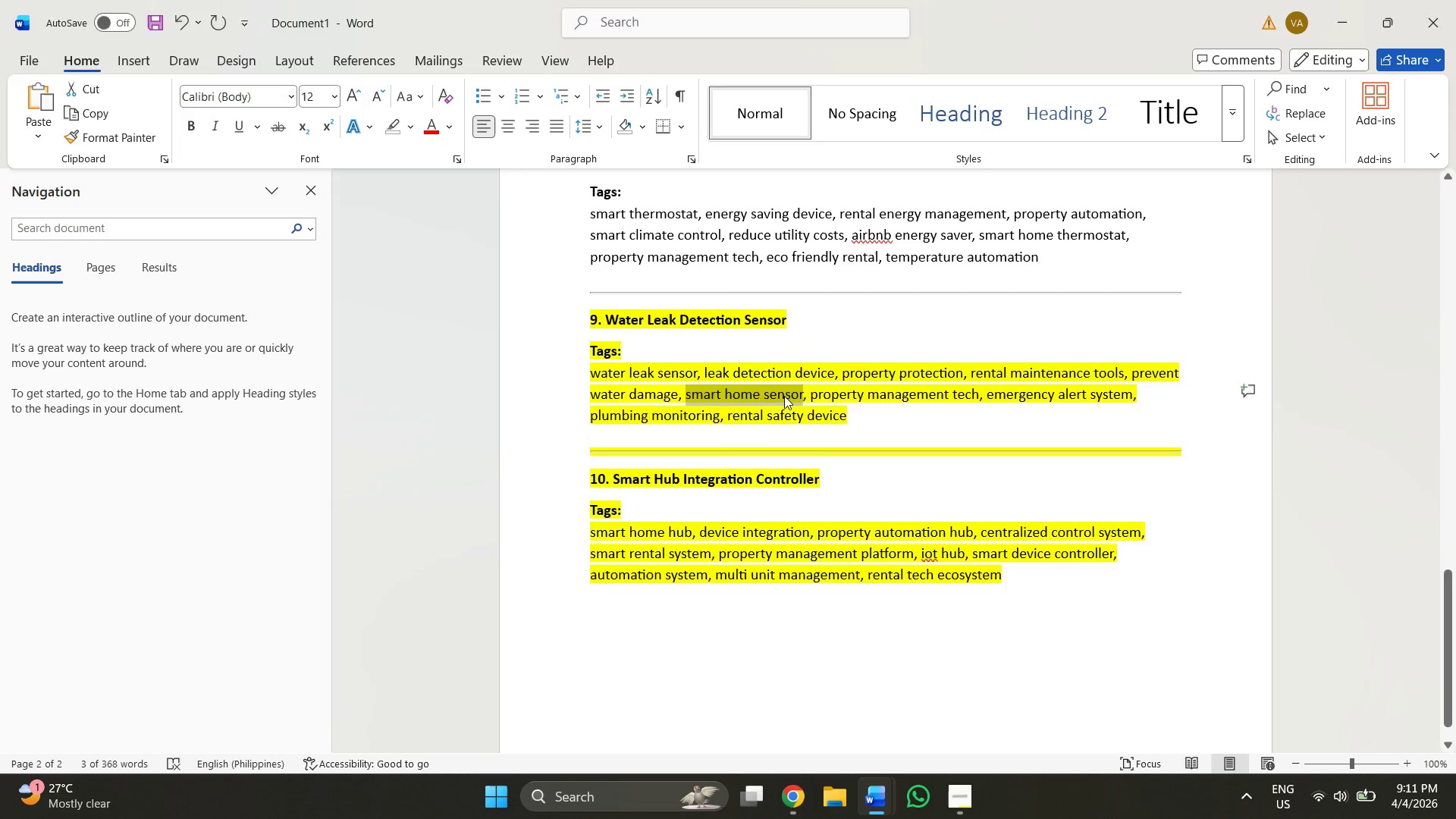 
key(Alt+AltLeft)
 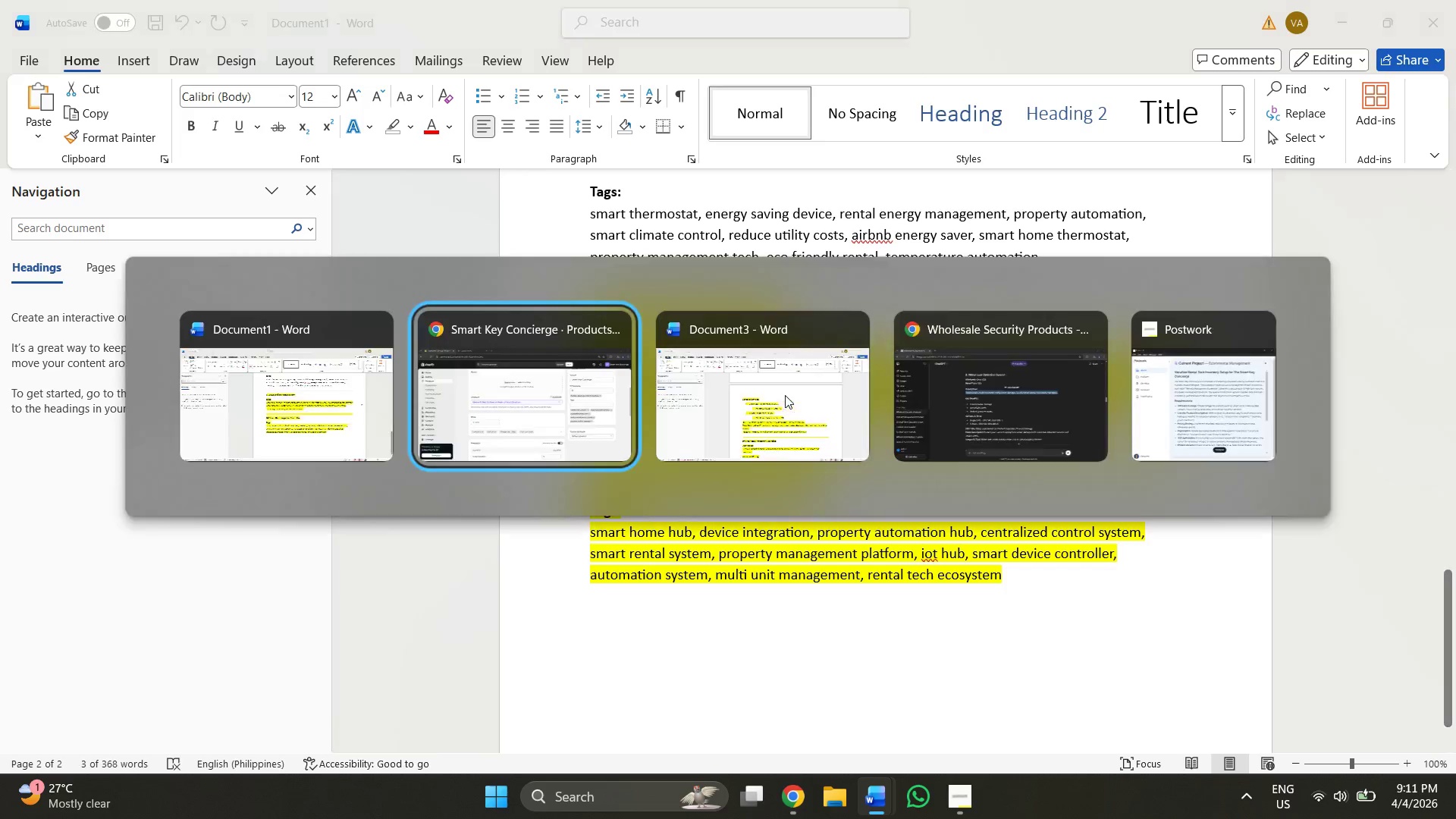 
key(Alt+Tab)
 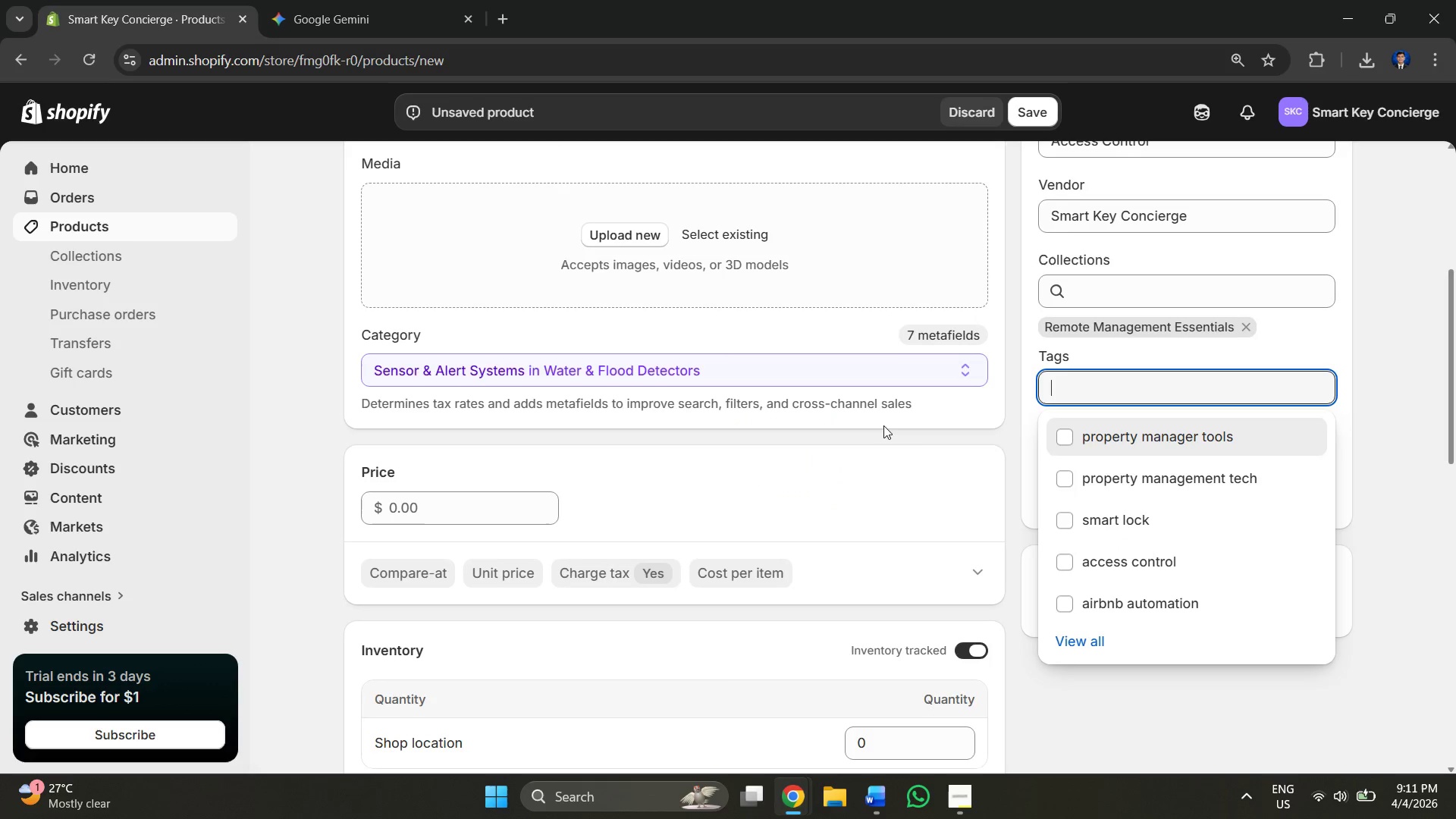 
key(Control+V)
 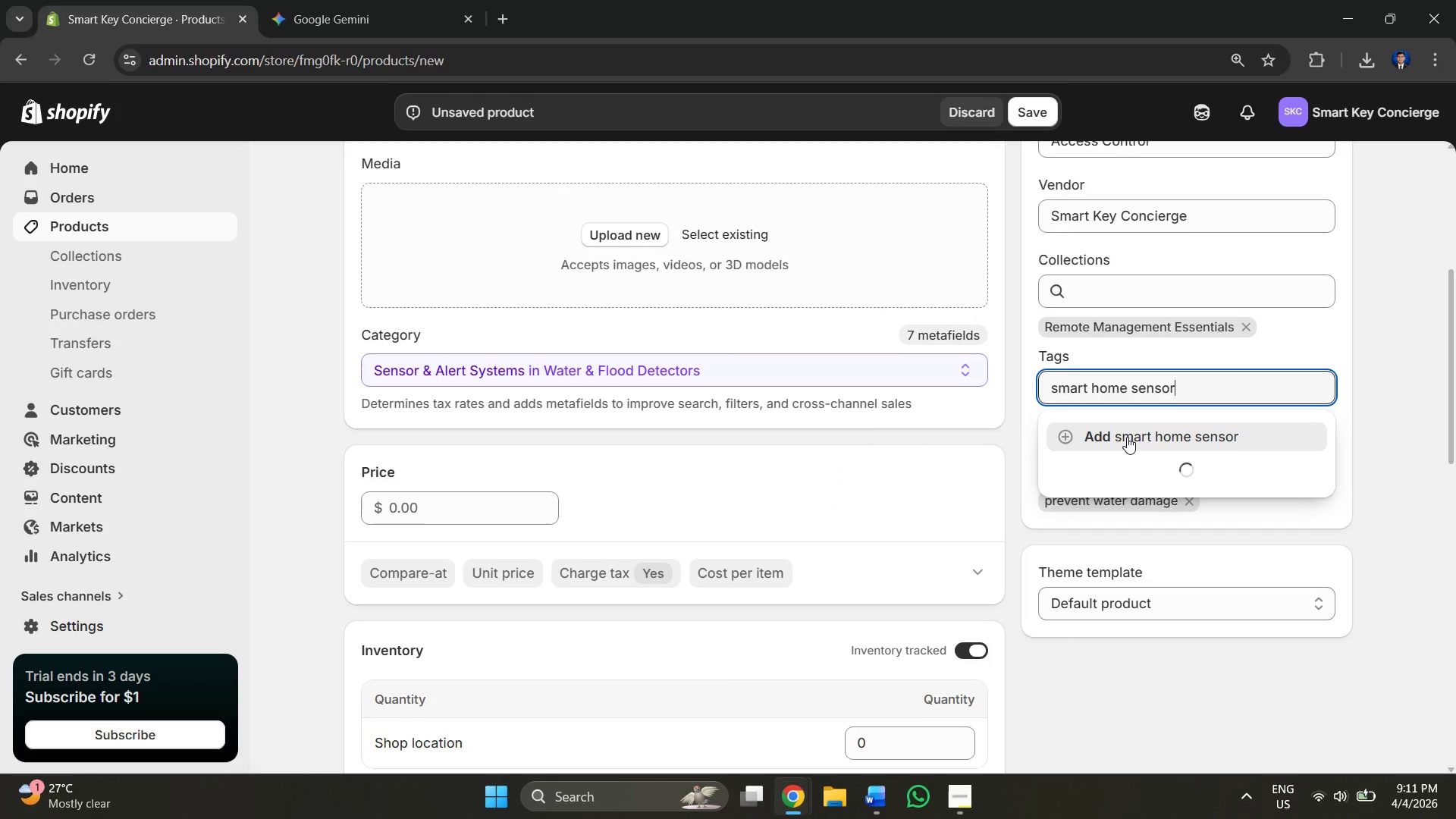 
left_click([1125, 433])
 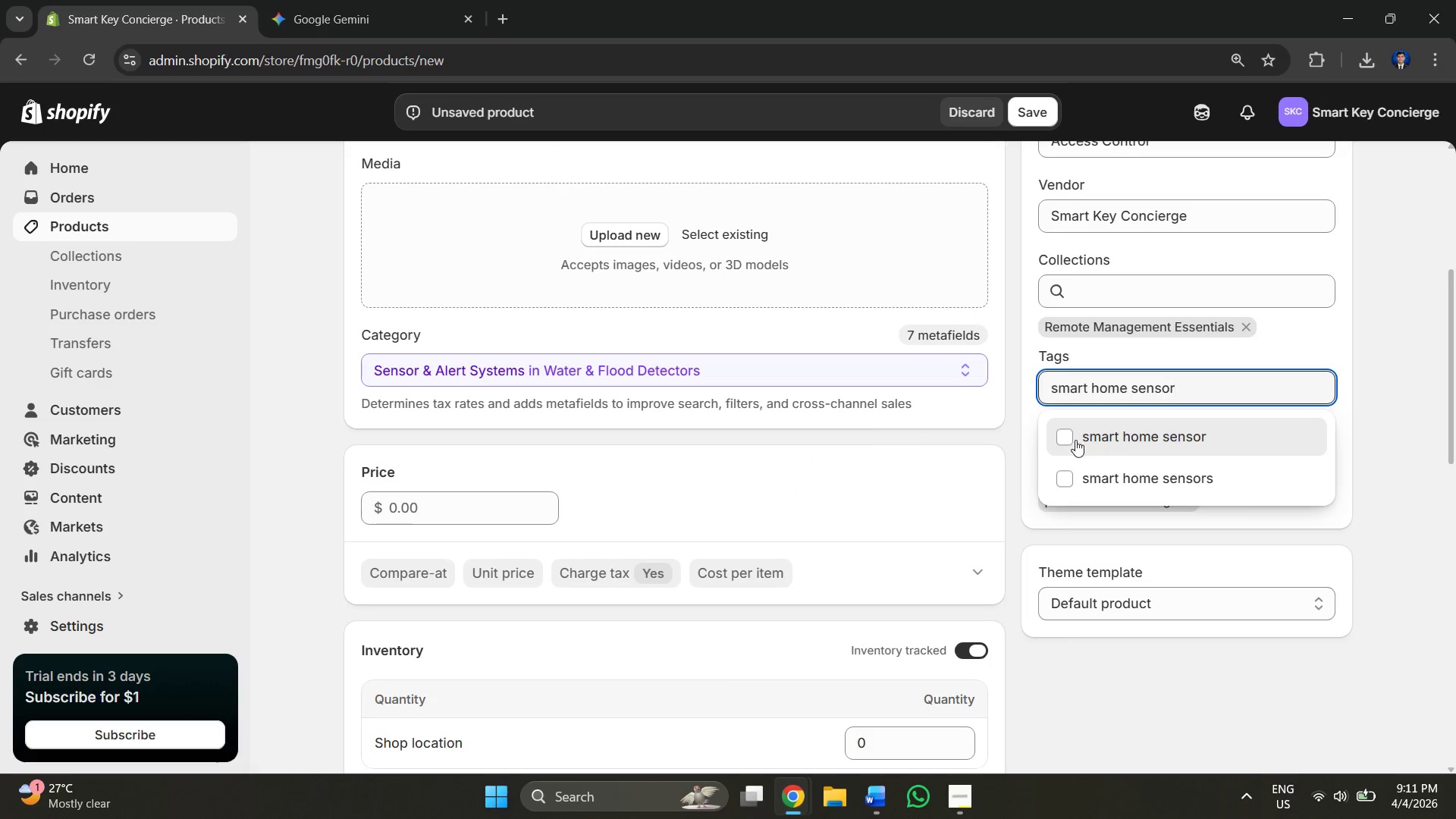 
left_click([1071, 438])
 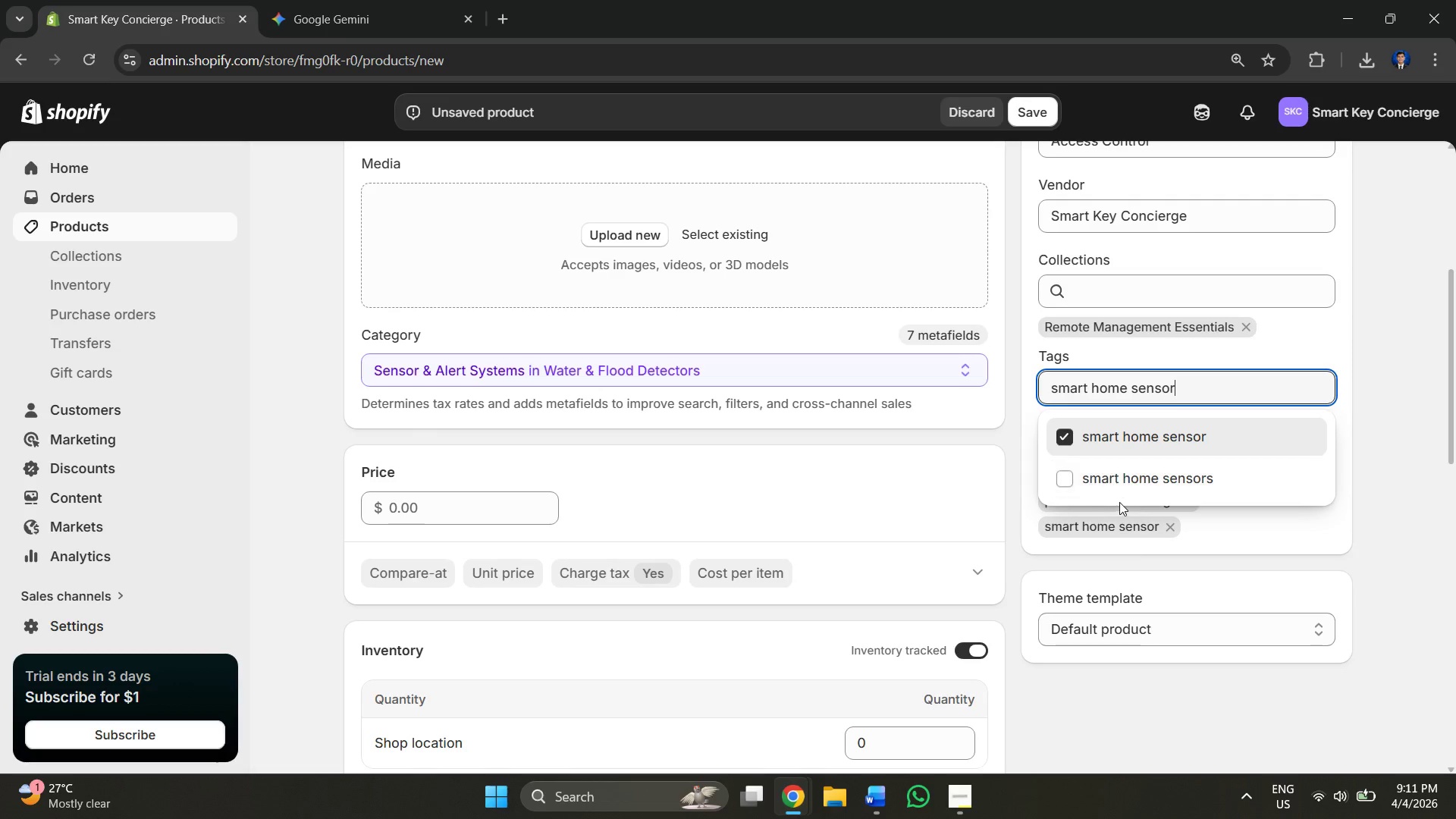 
left_click([1065, 481])
 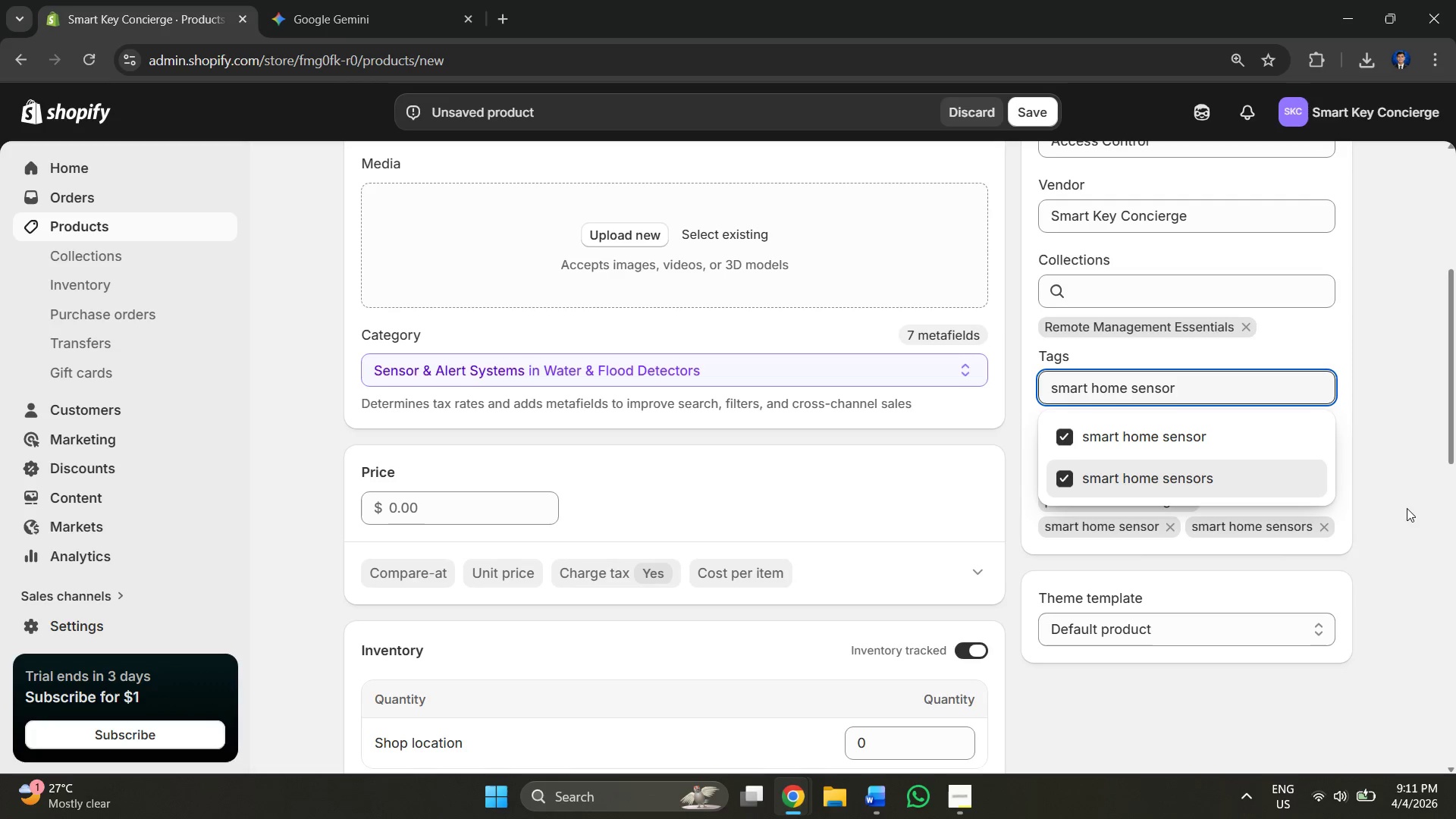 
left_click([1401, 510])
 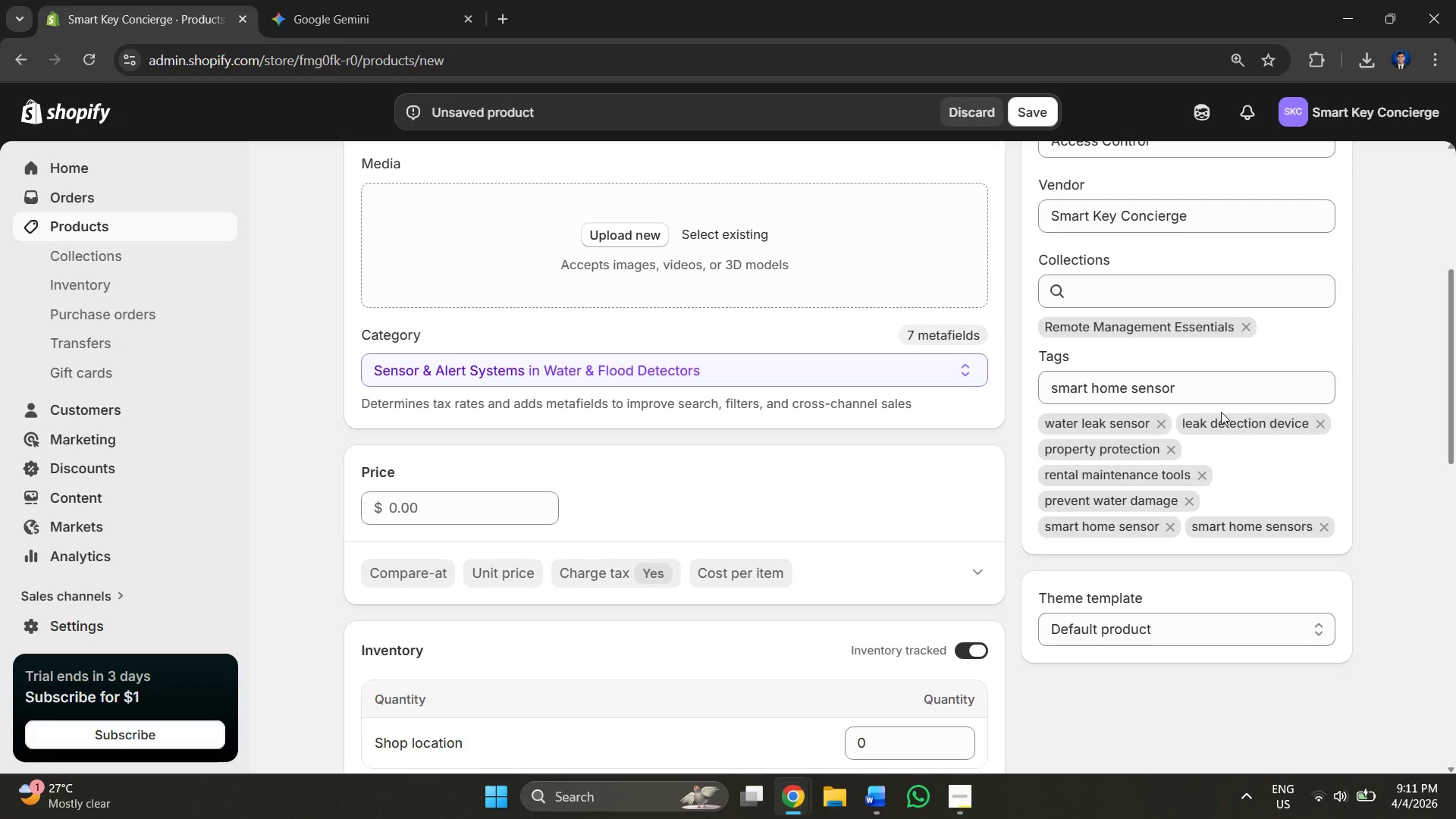 
left_click_drag(start_coordinate=[1203, 388], to_coordinate=[1052, 389])
 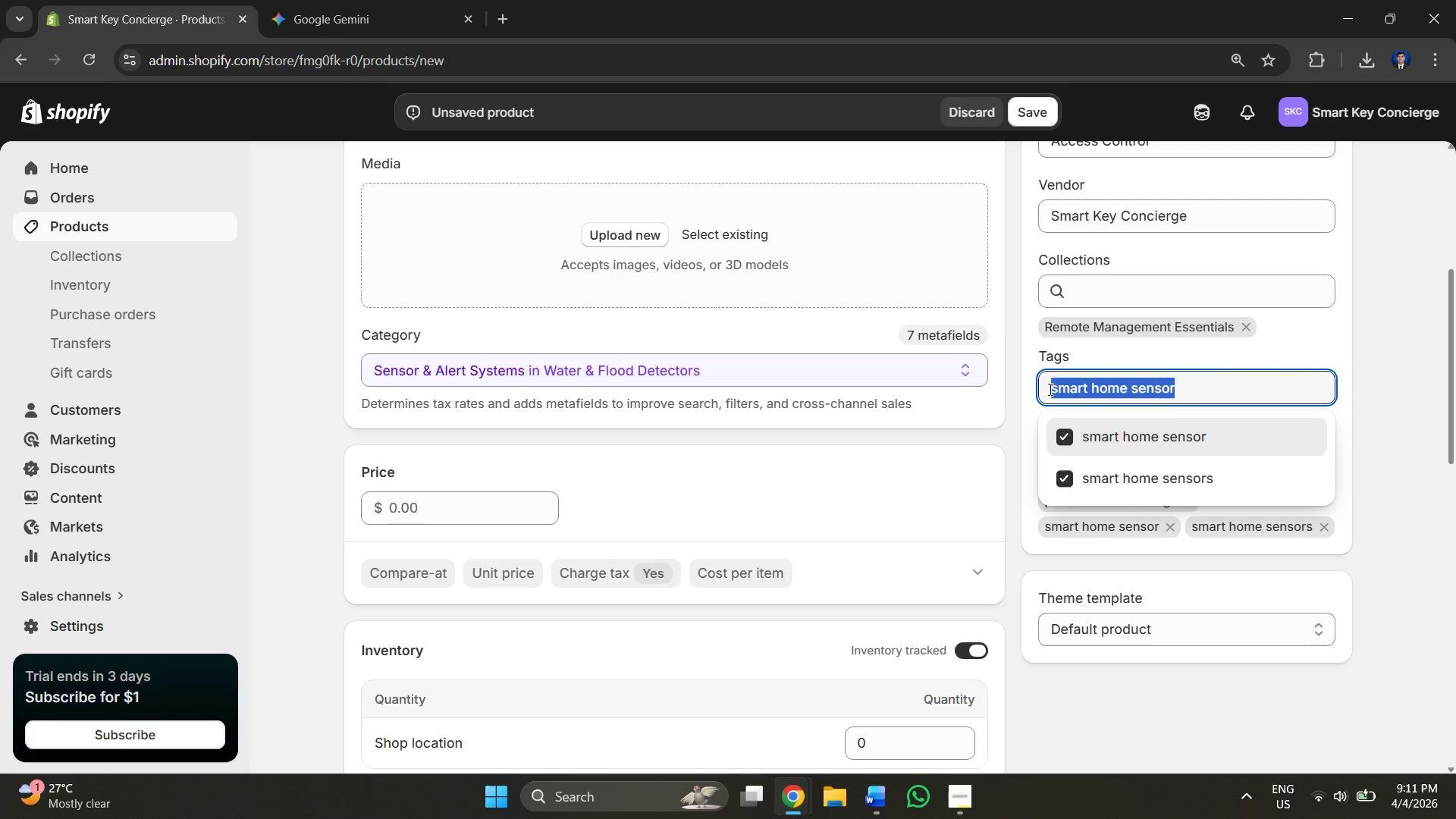 
key(Backspace)
 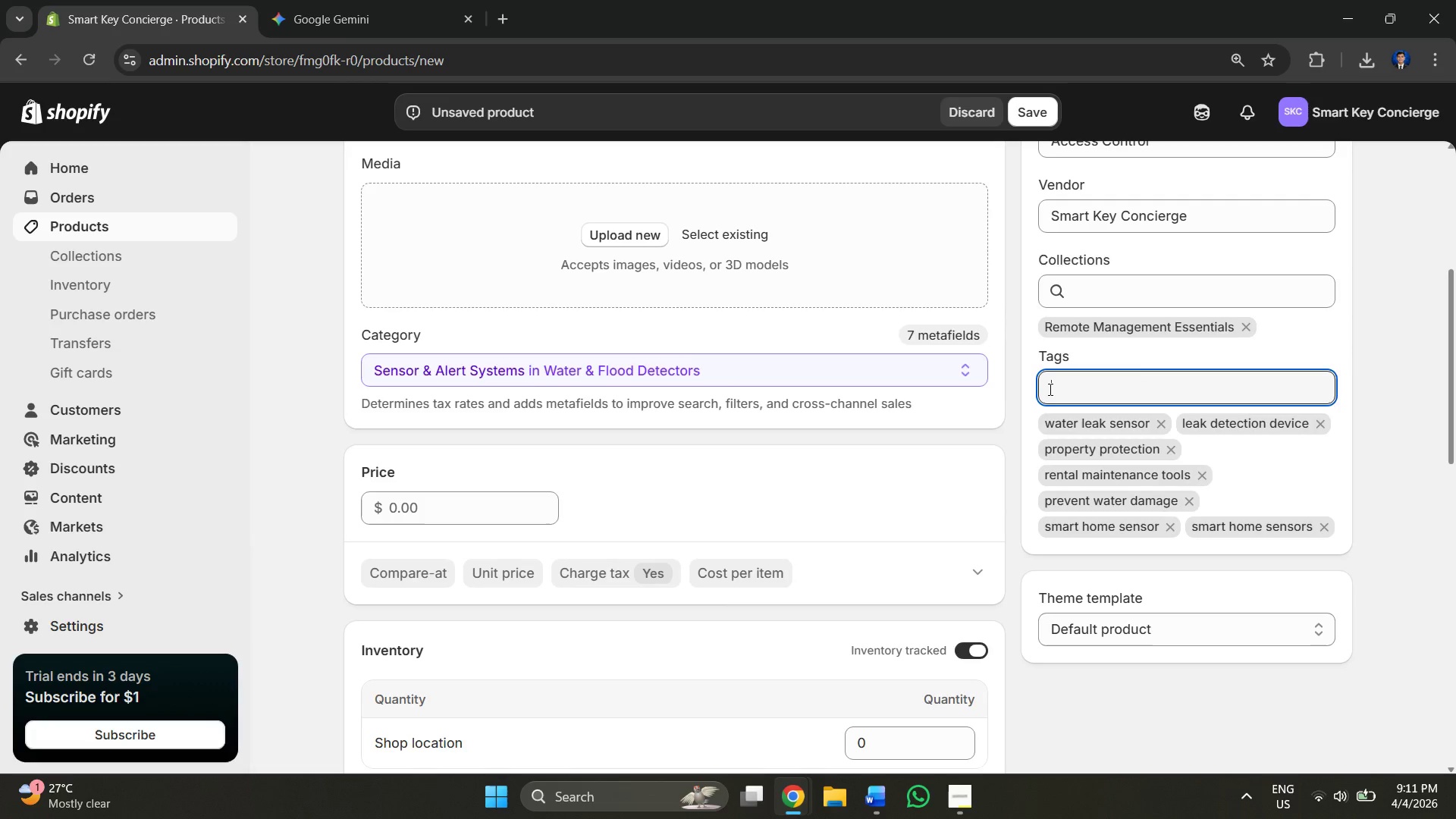 
key(Alt+AltLeft)
 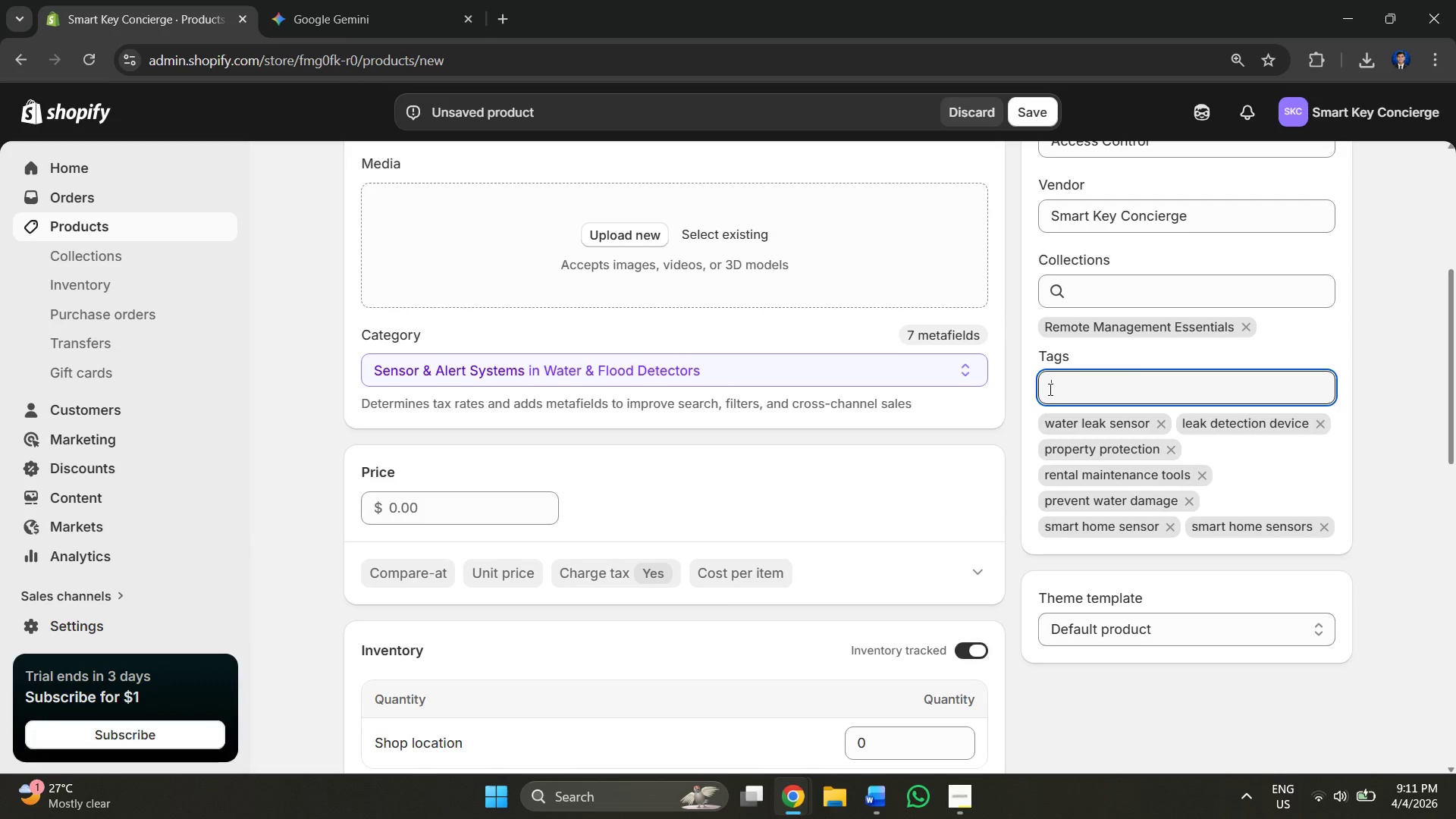 
key(Alt+Tab)
 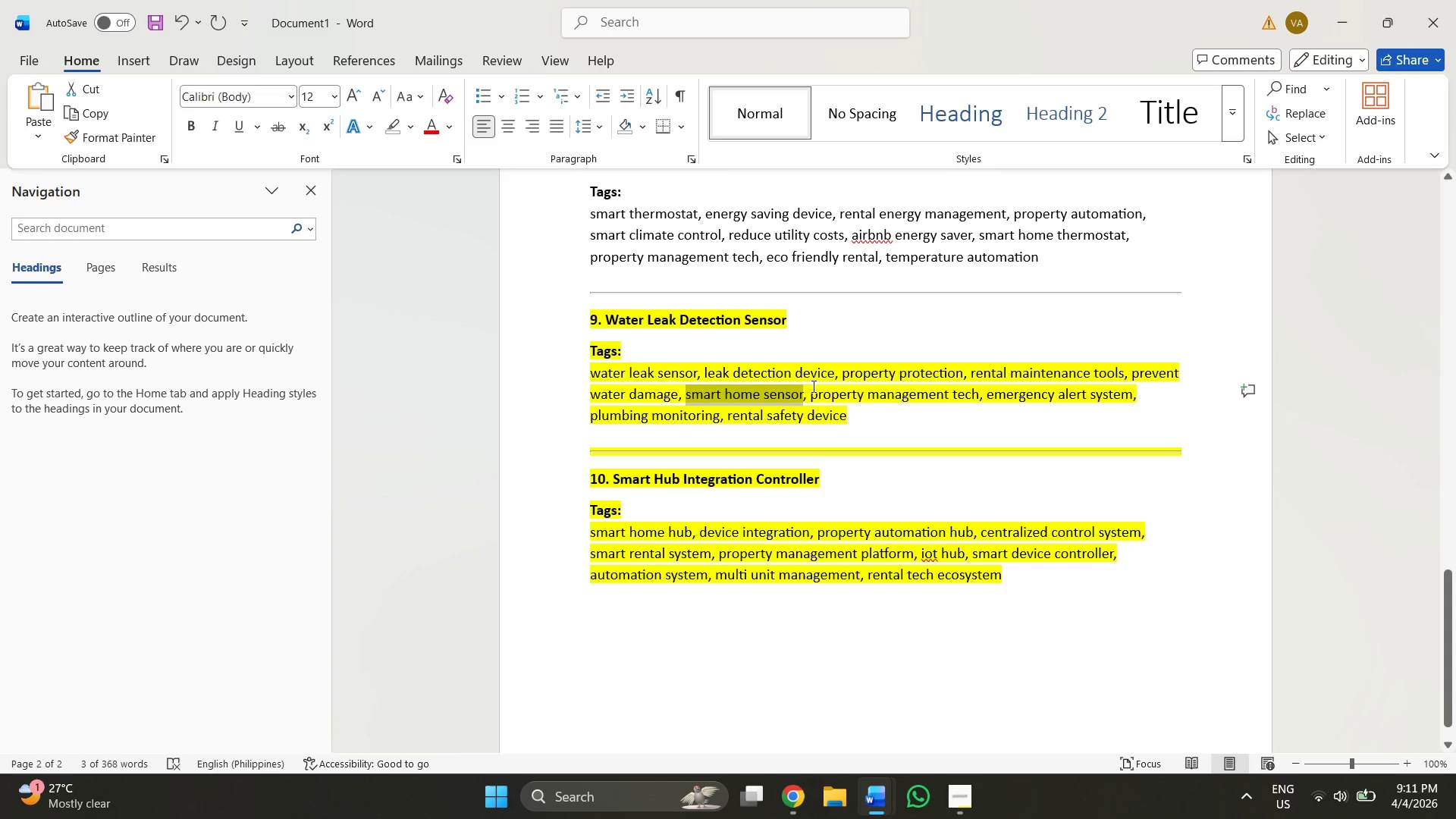 
left_click_drag(start_coordinate=[813, 392], to_coordinate=[976, 402])
 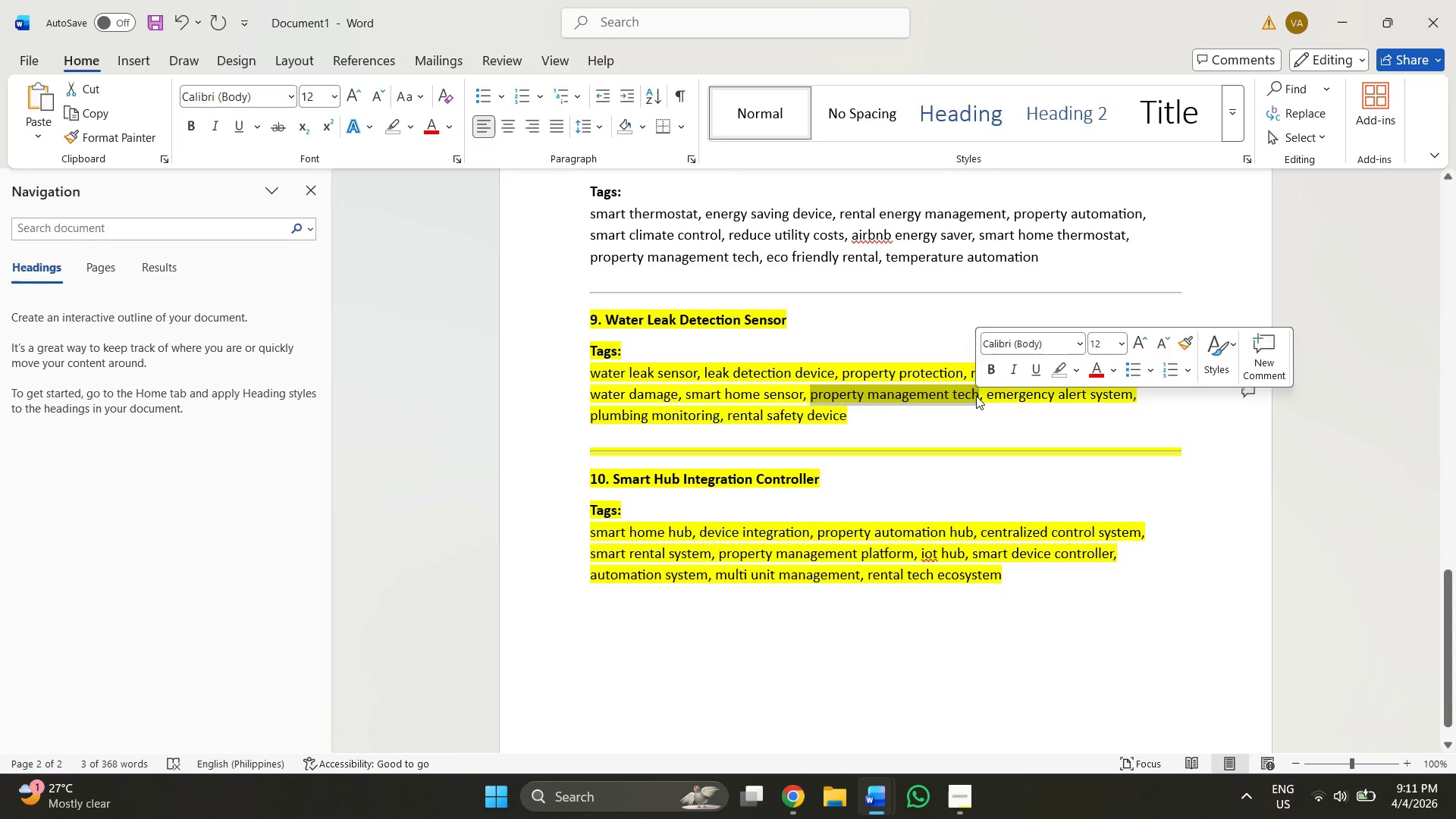 
key(Control+C)
 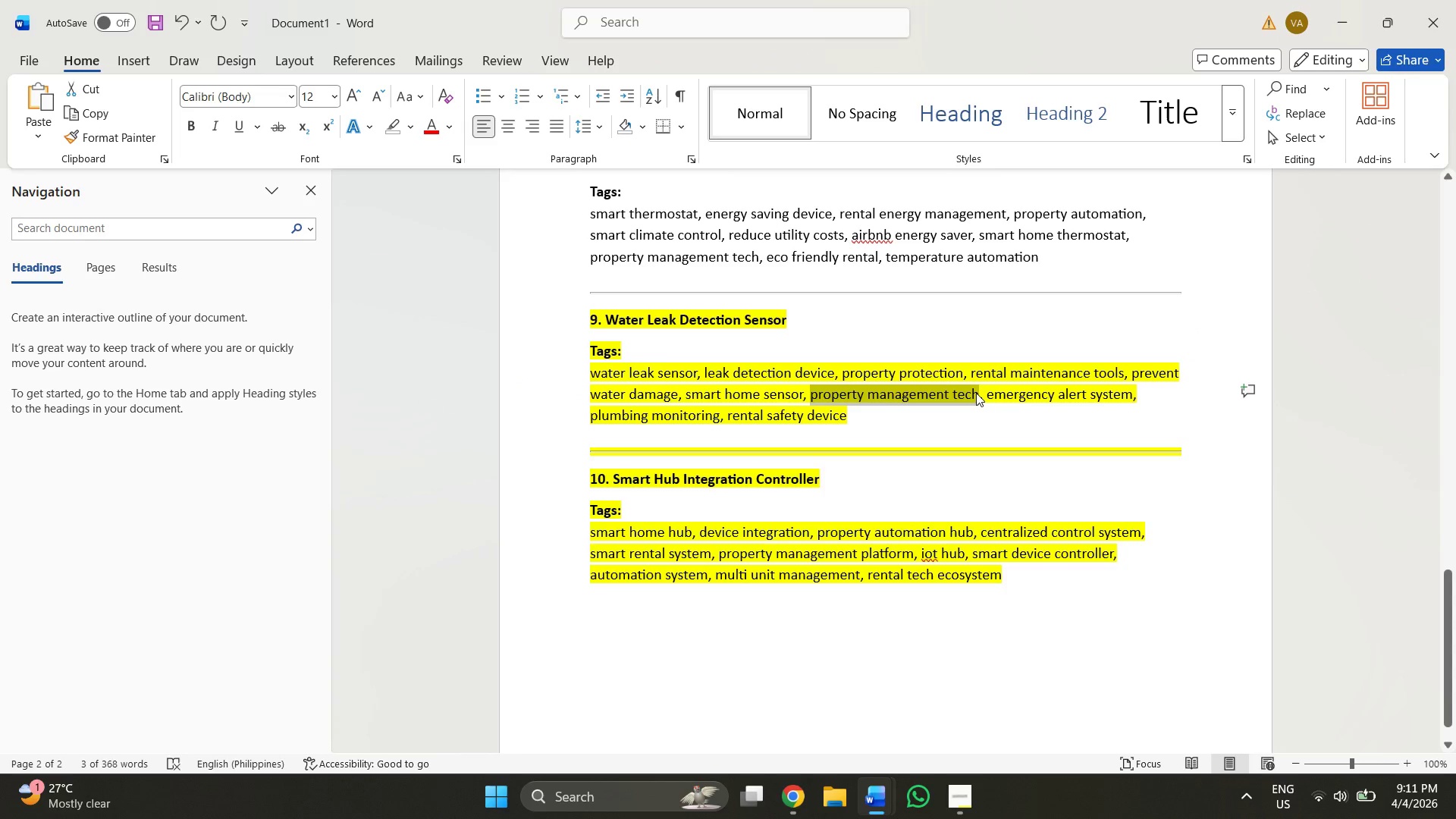 
key(Alt+AltLeft)
 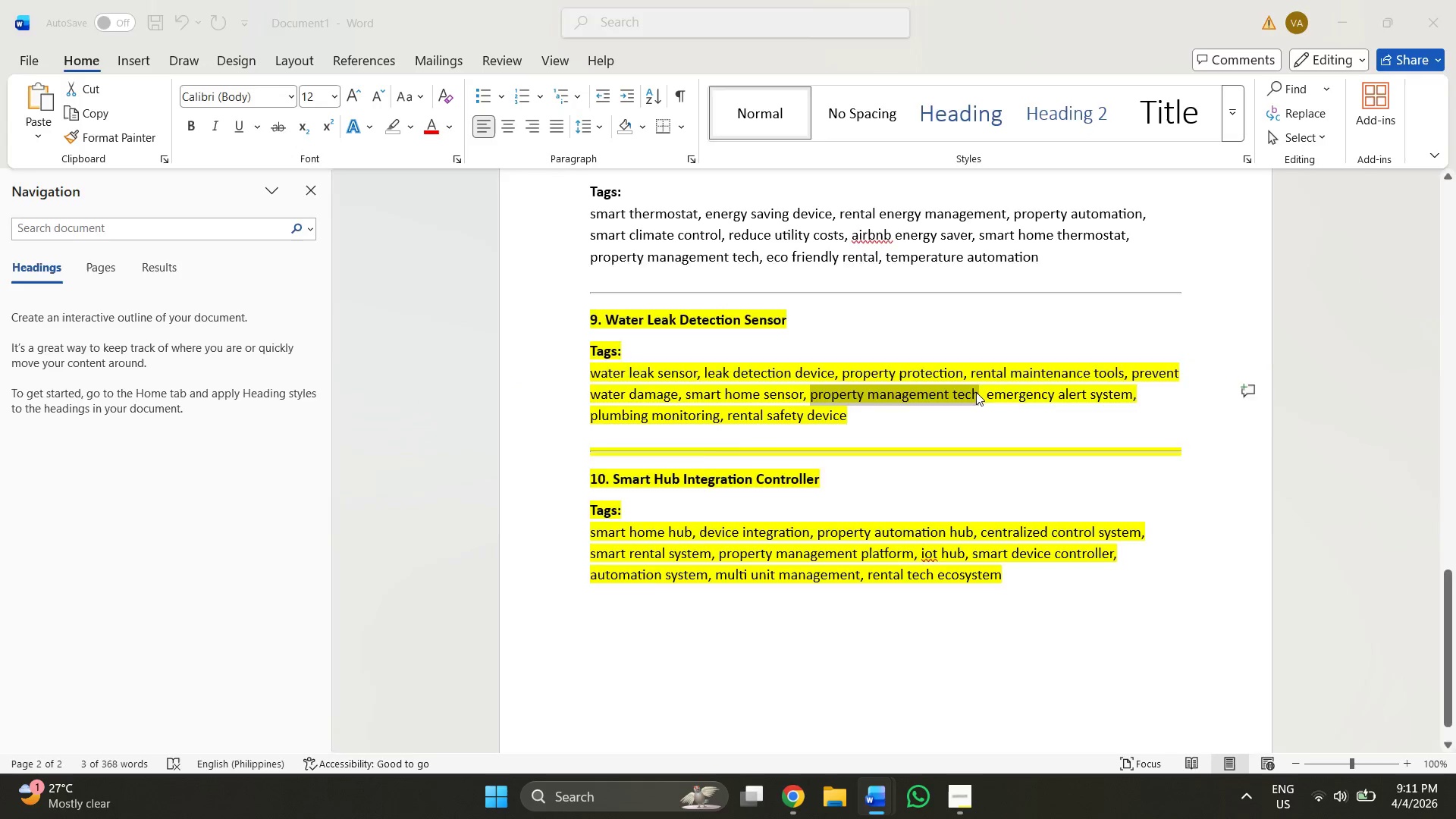 
key(Alt+Tab)
 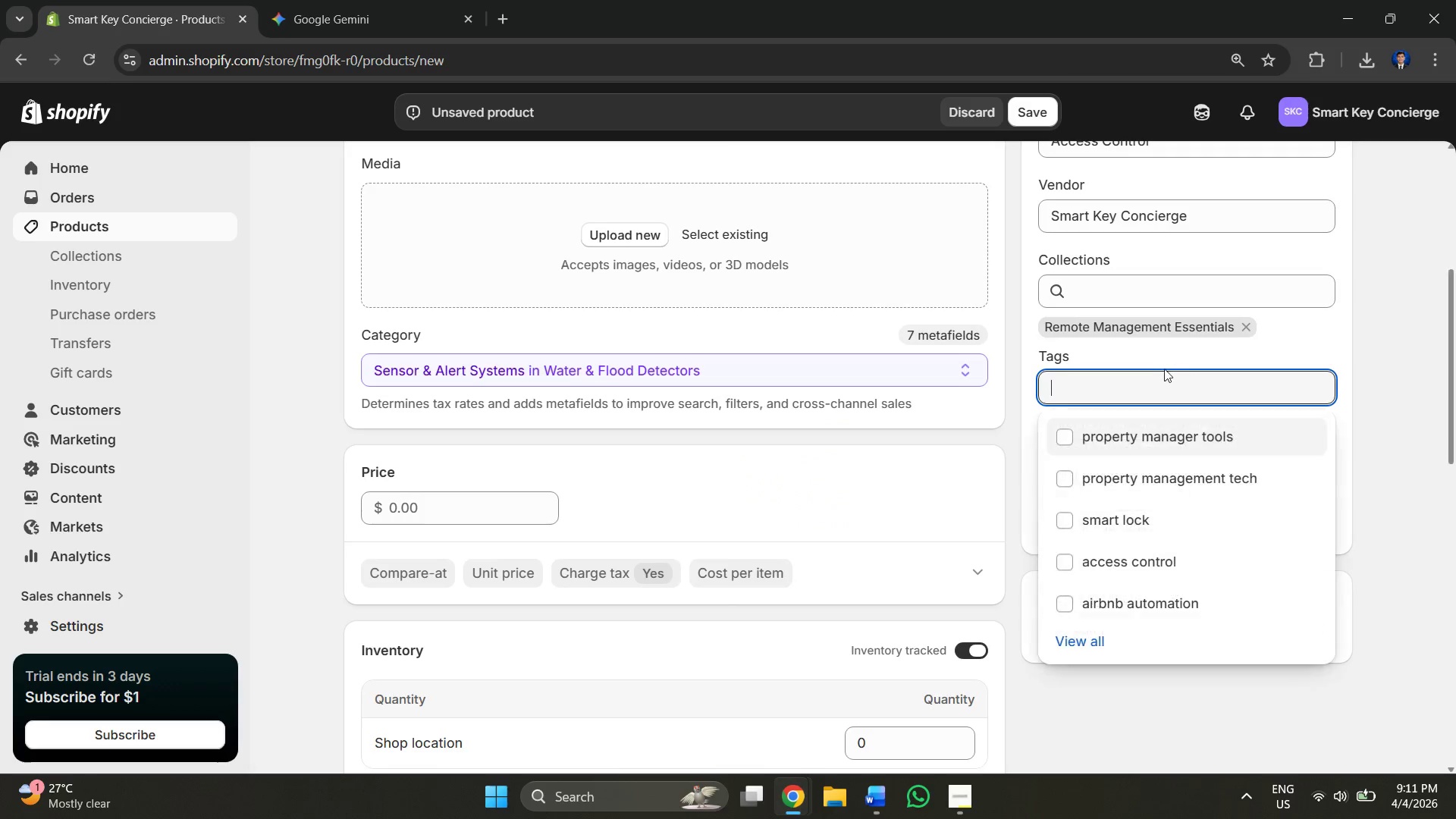 
left_click([1158, 369])
 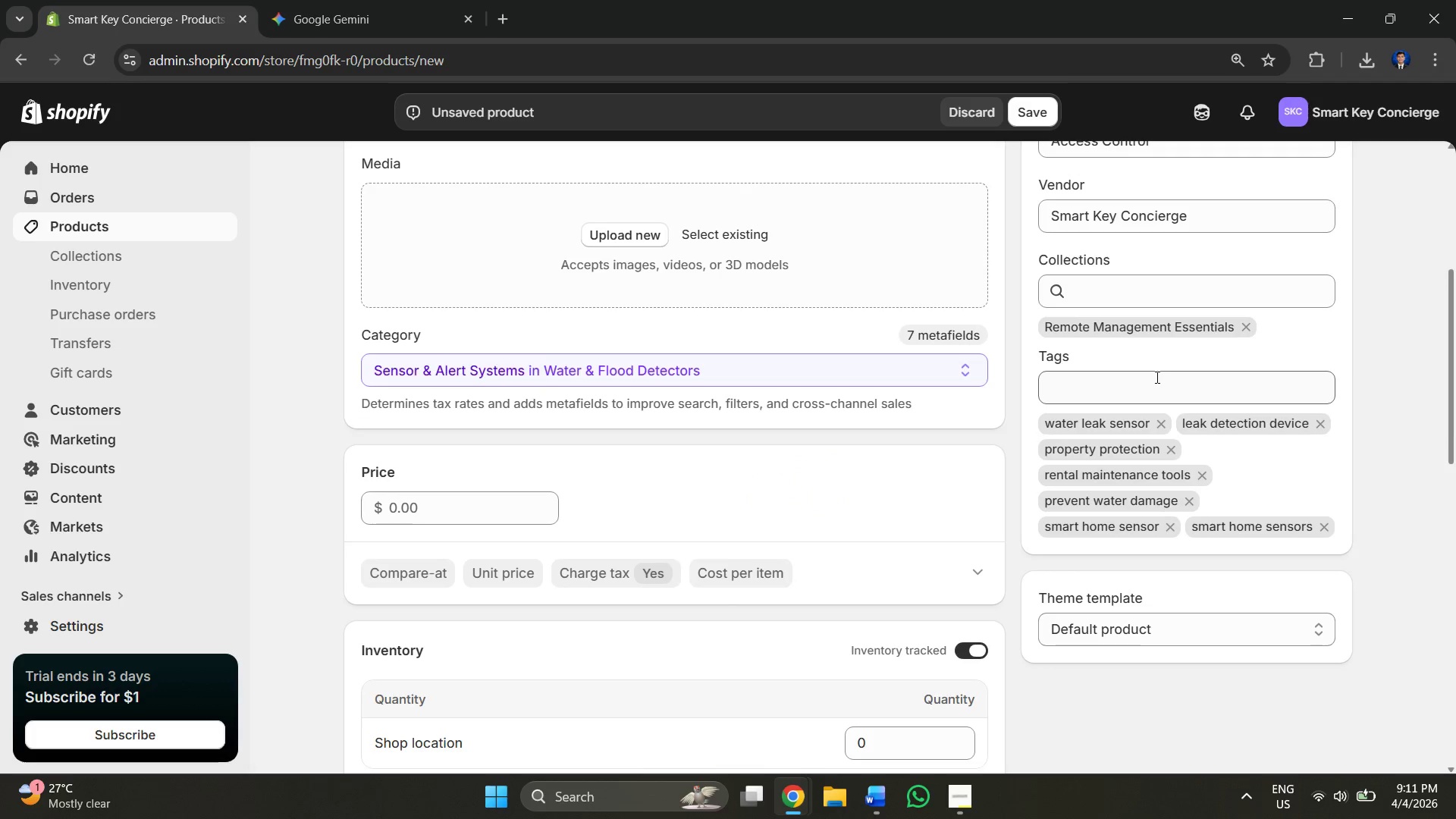 
left_click([1153, 378])
 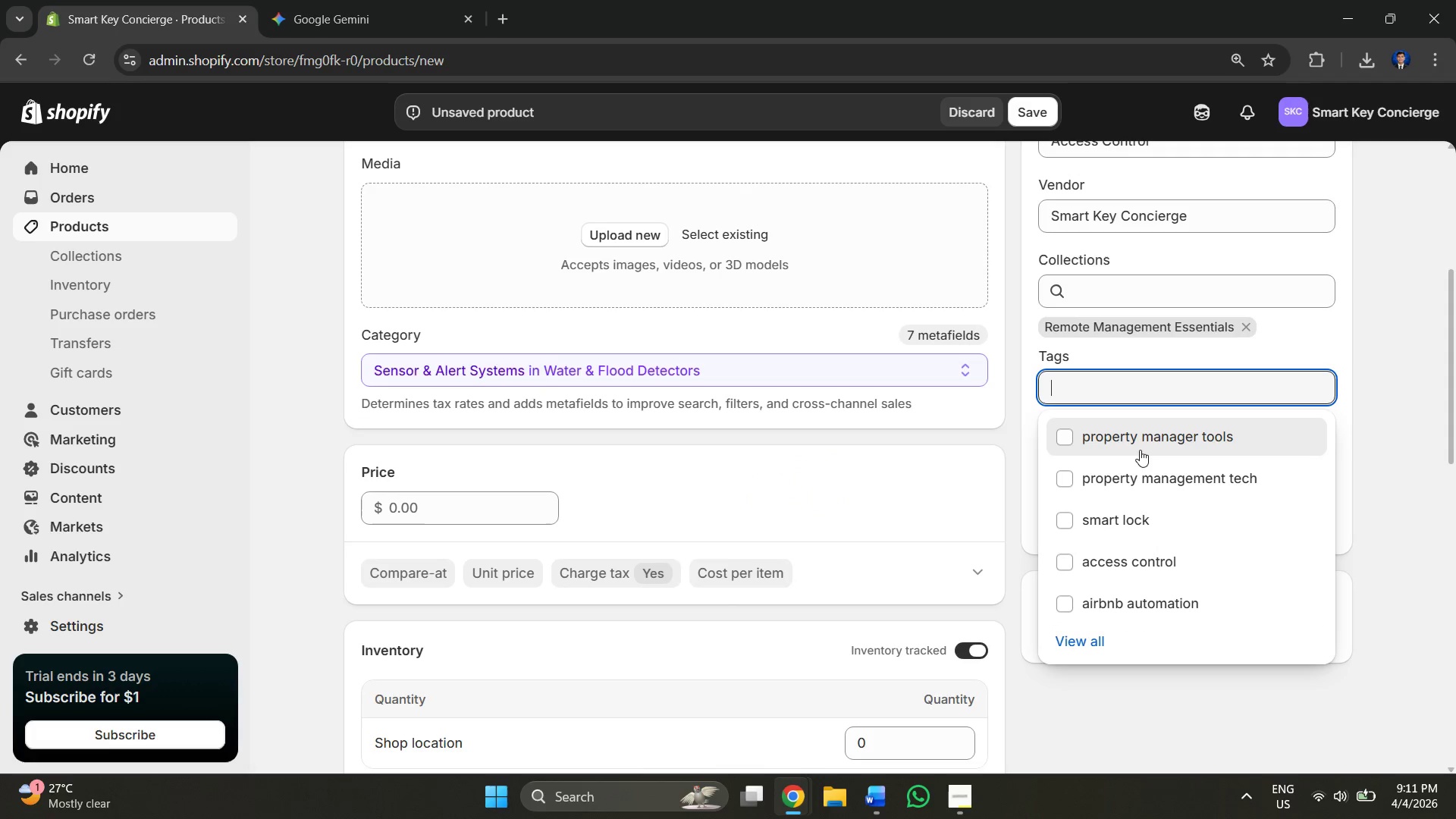 
left_click([1122, 468])
 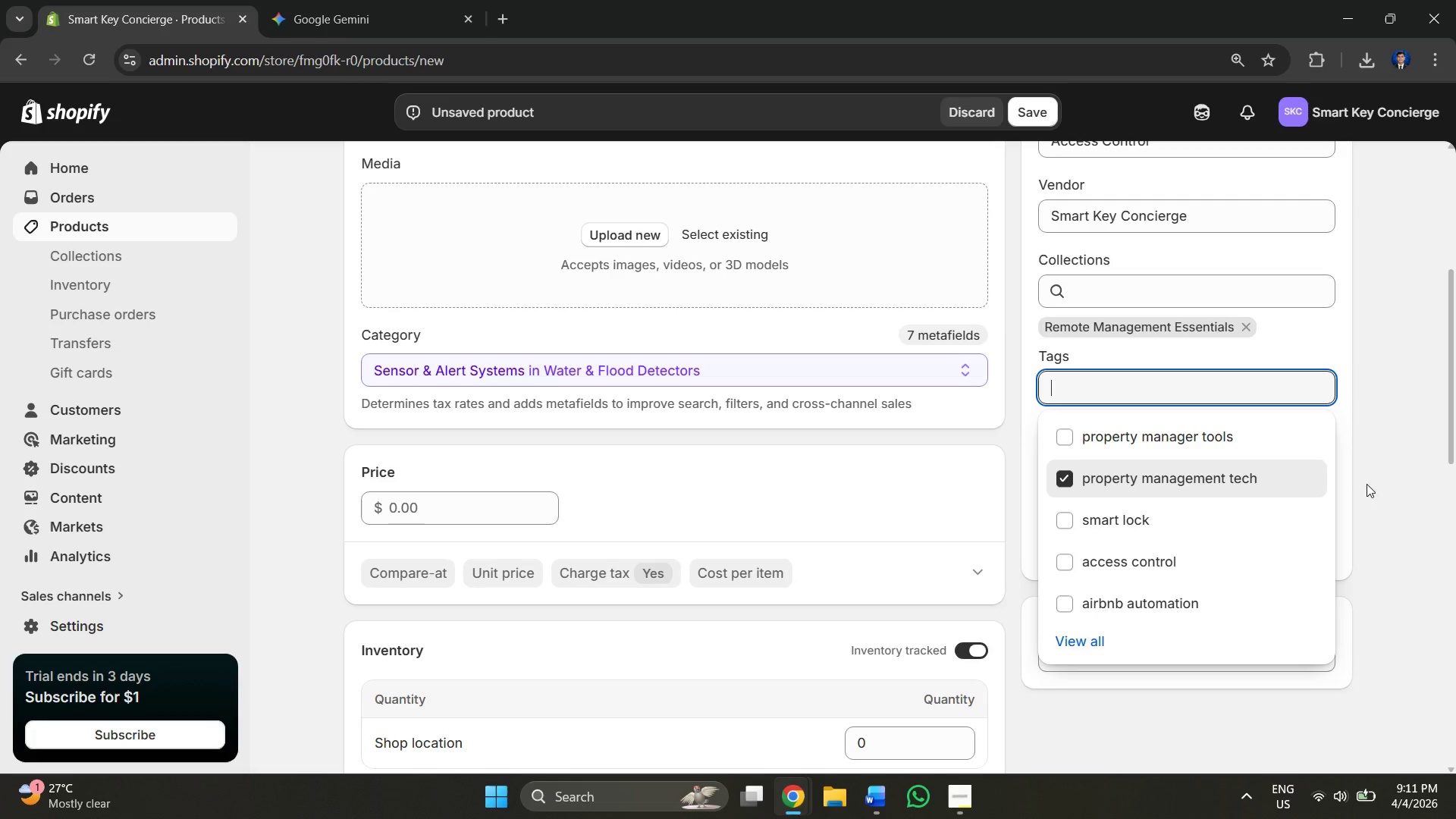 
left_click([1409, 486])
 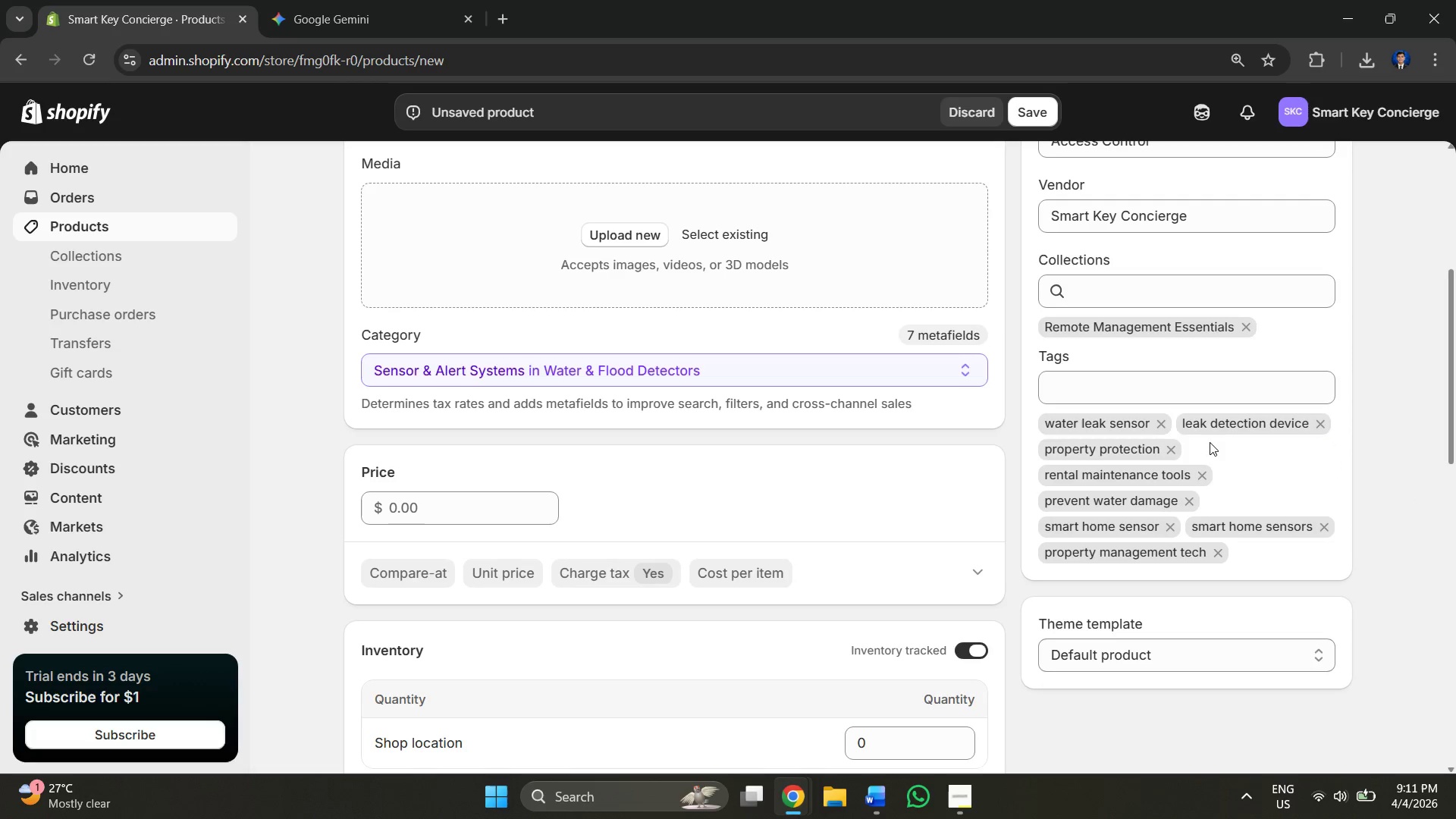 
key(Alt+AltLeft)
 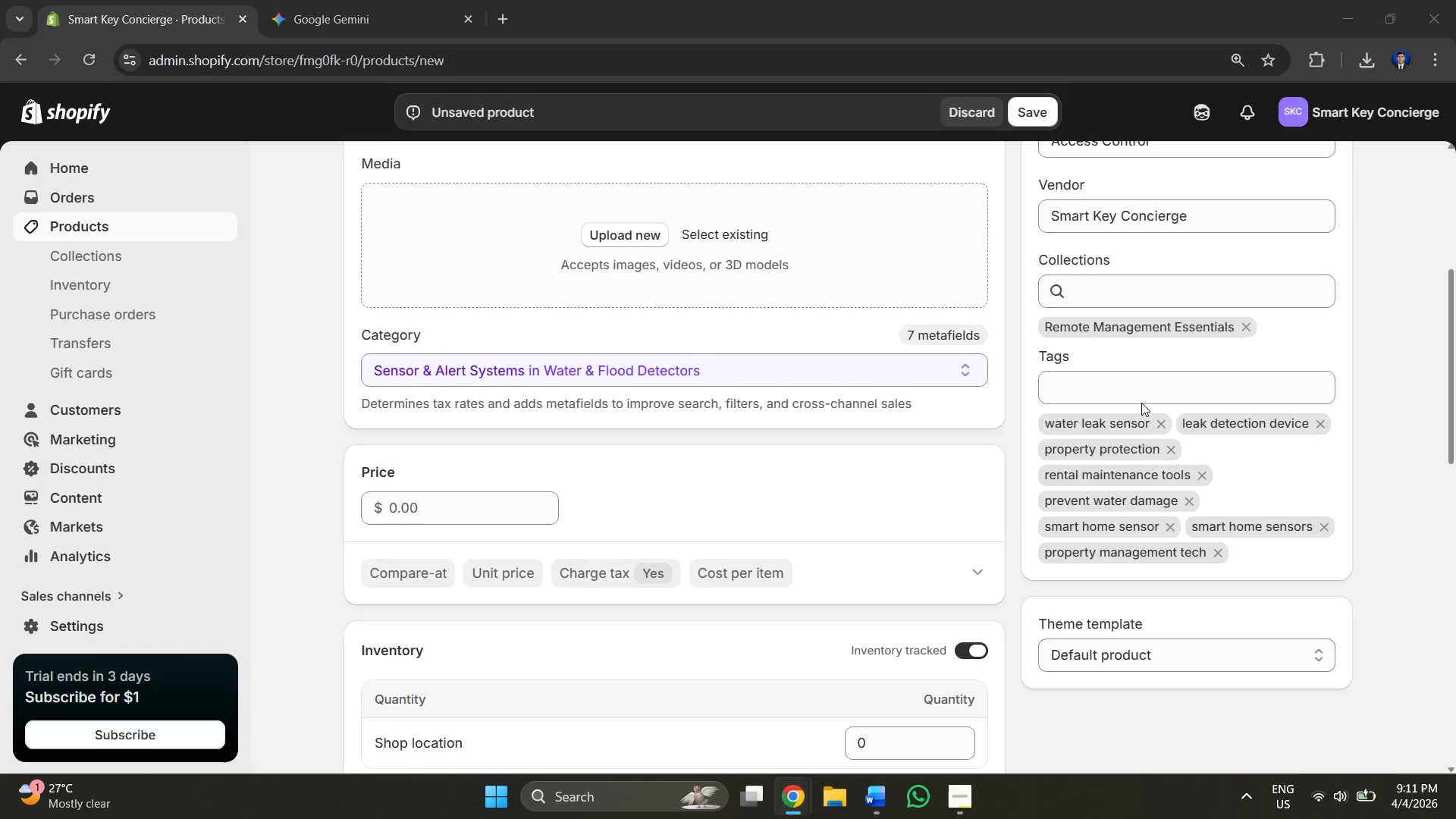 
key(Alt+Tab)
 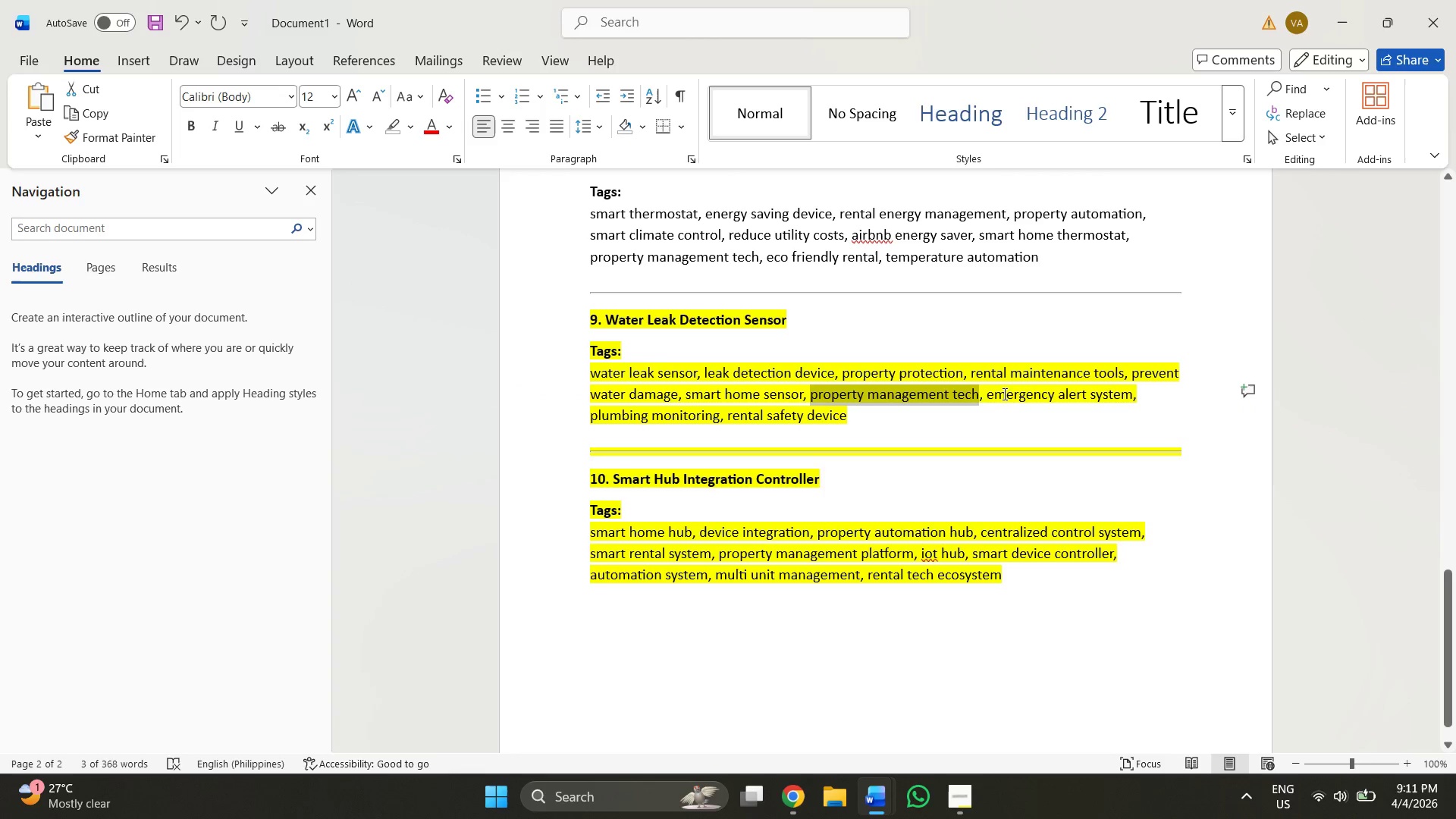 
left_click_drag(start_coordinate=[991, 391], to_coordinate=[1116, 400])
 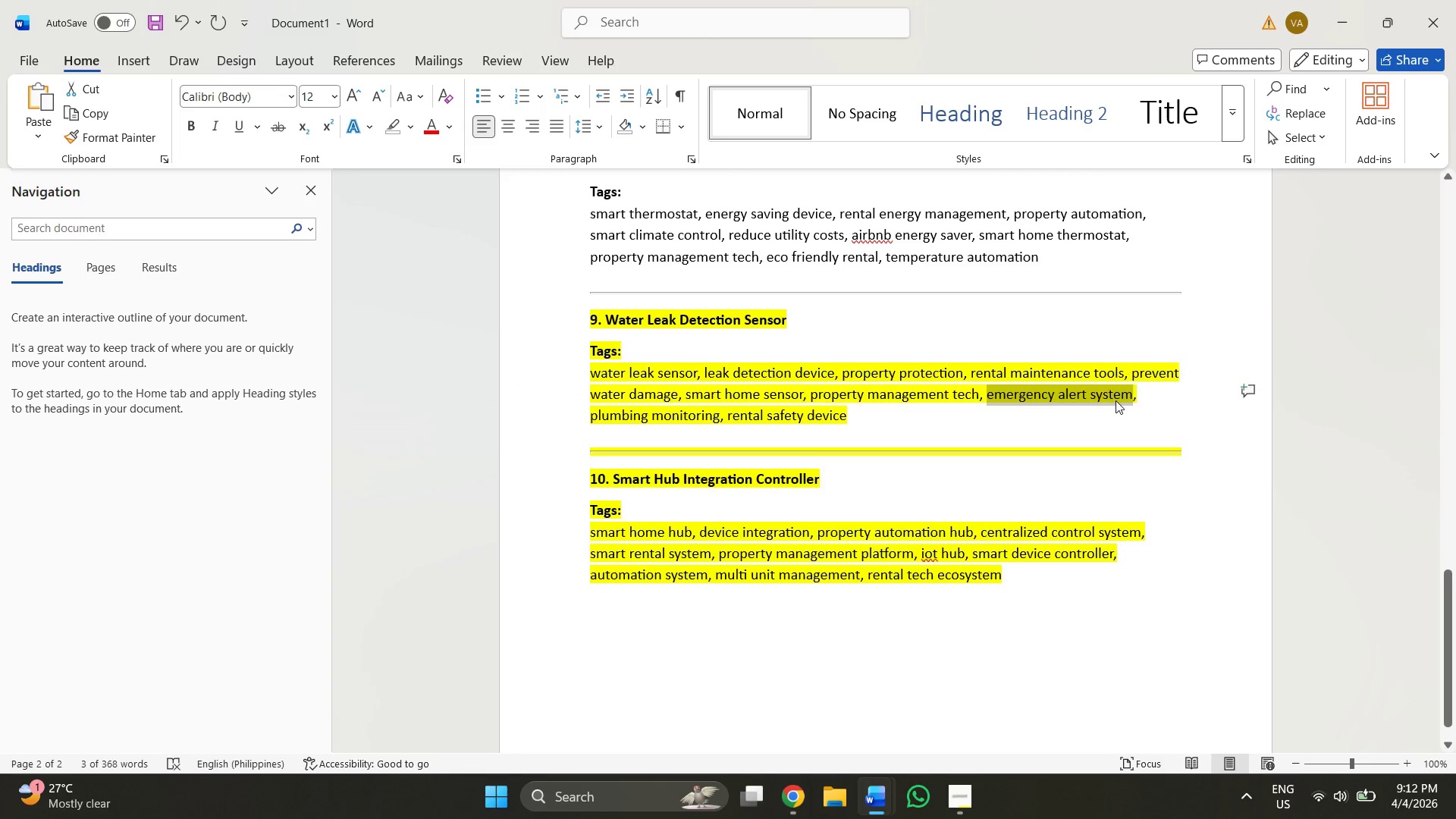 
key(Control+C)
 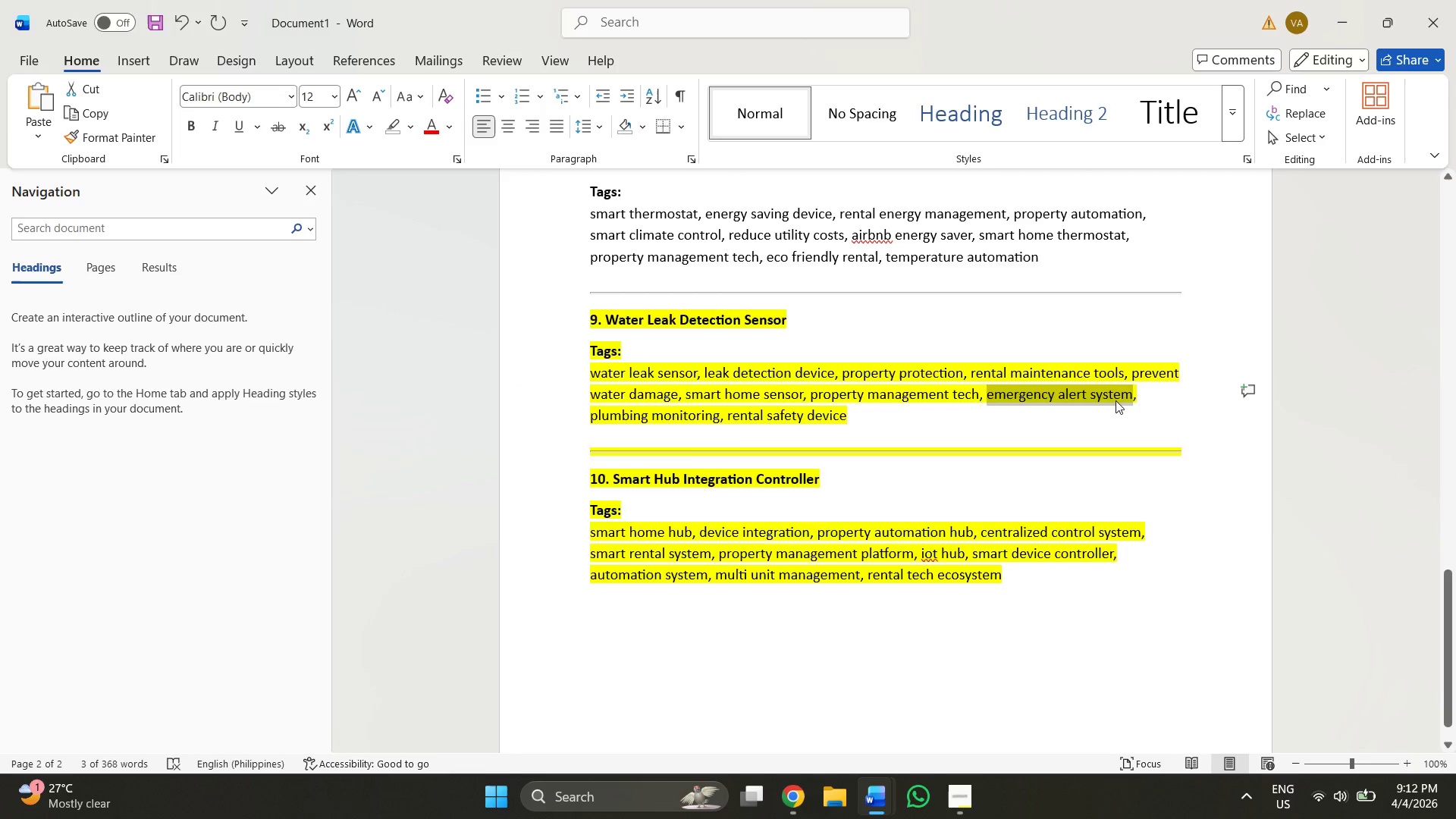 
key(Alt+AltLeft)
 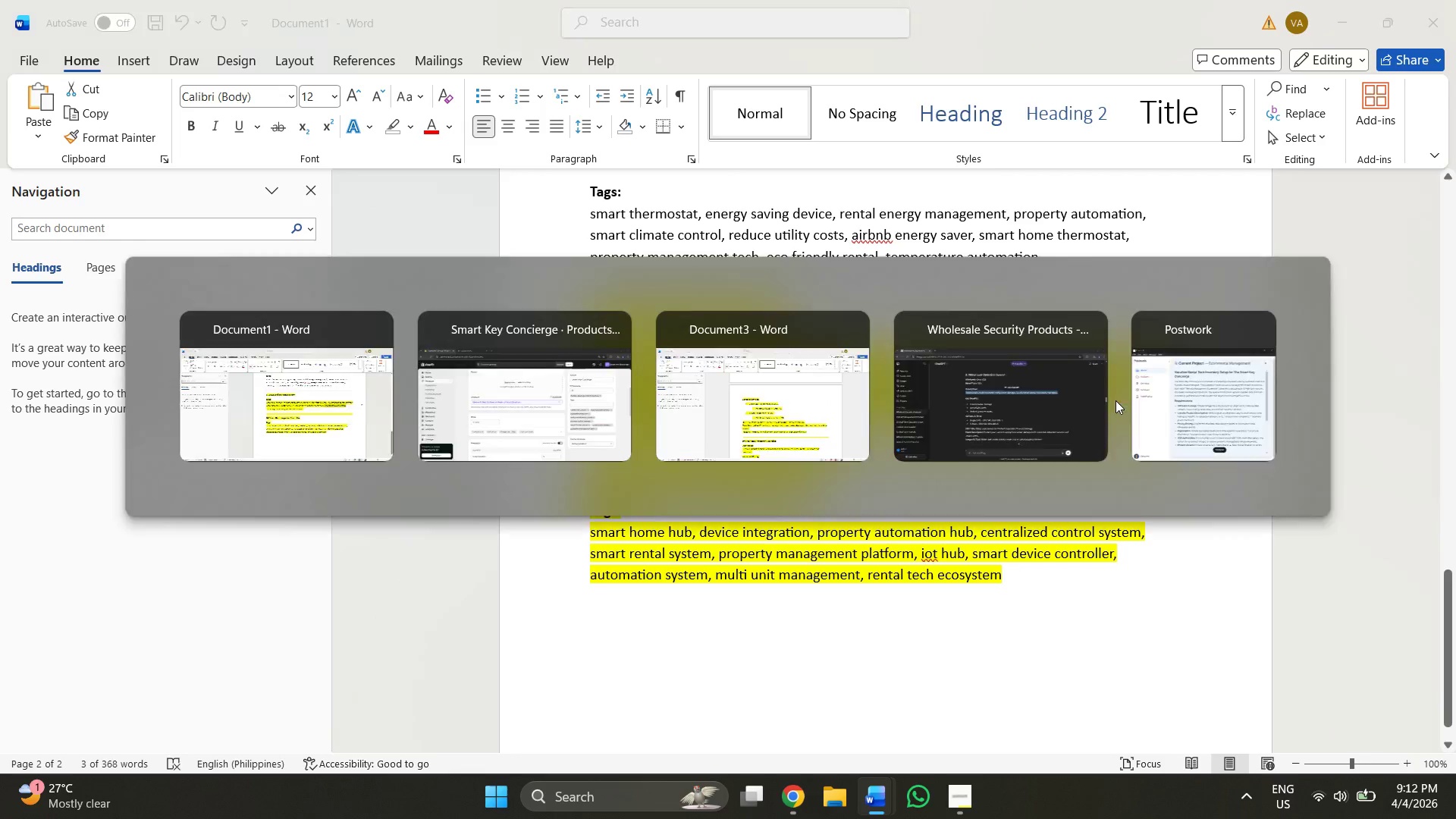 
key(Alt+Tab)
 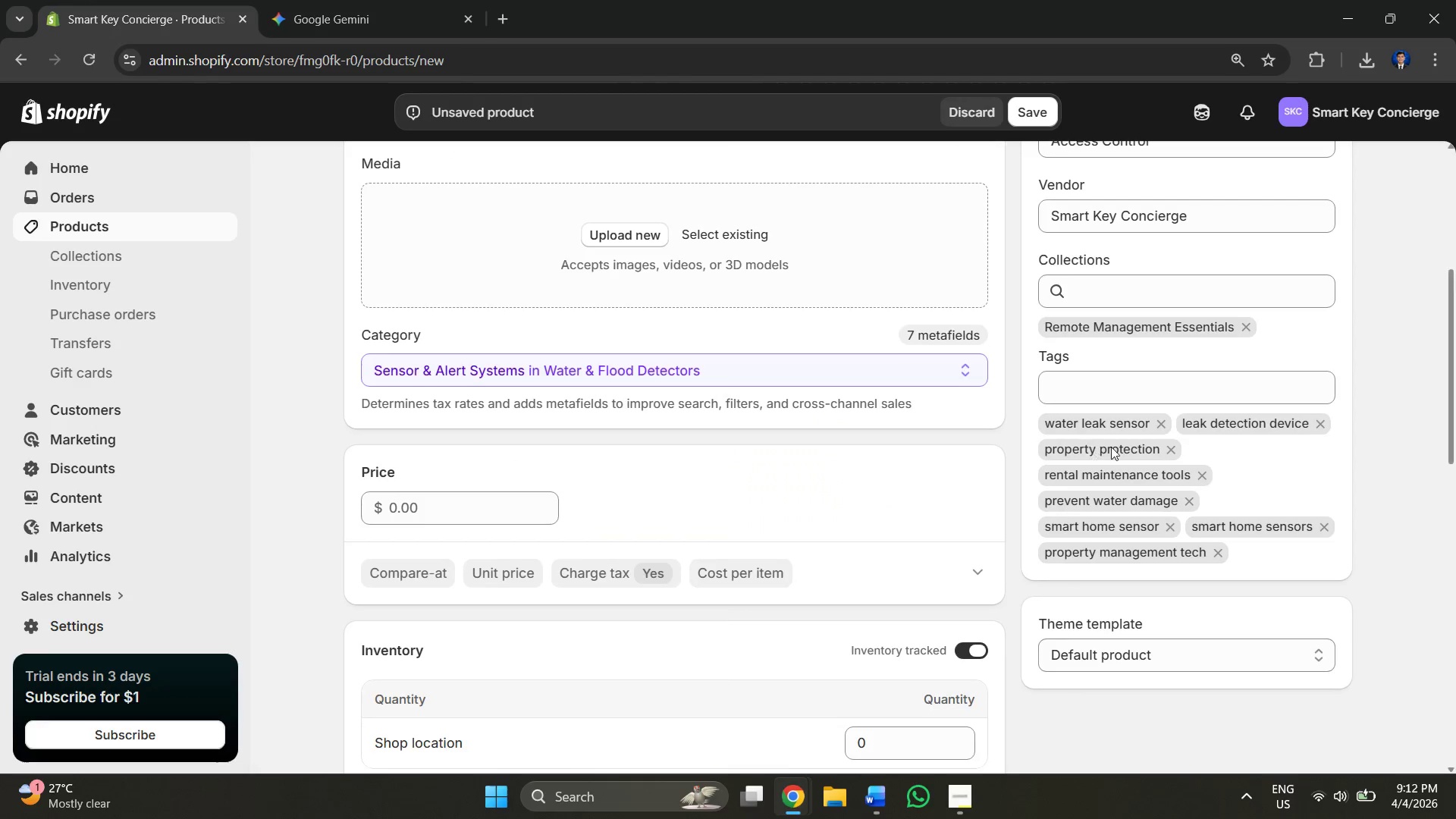 
key(Control+V)
 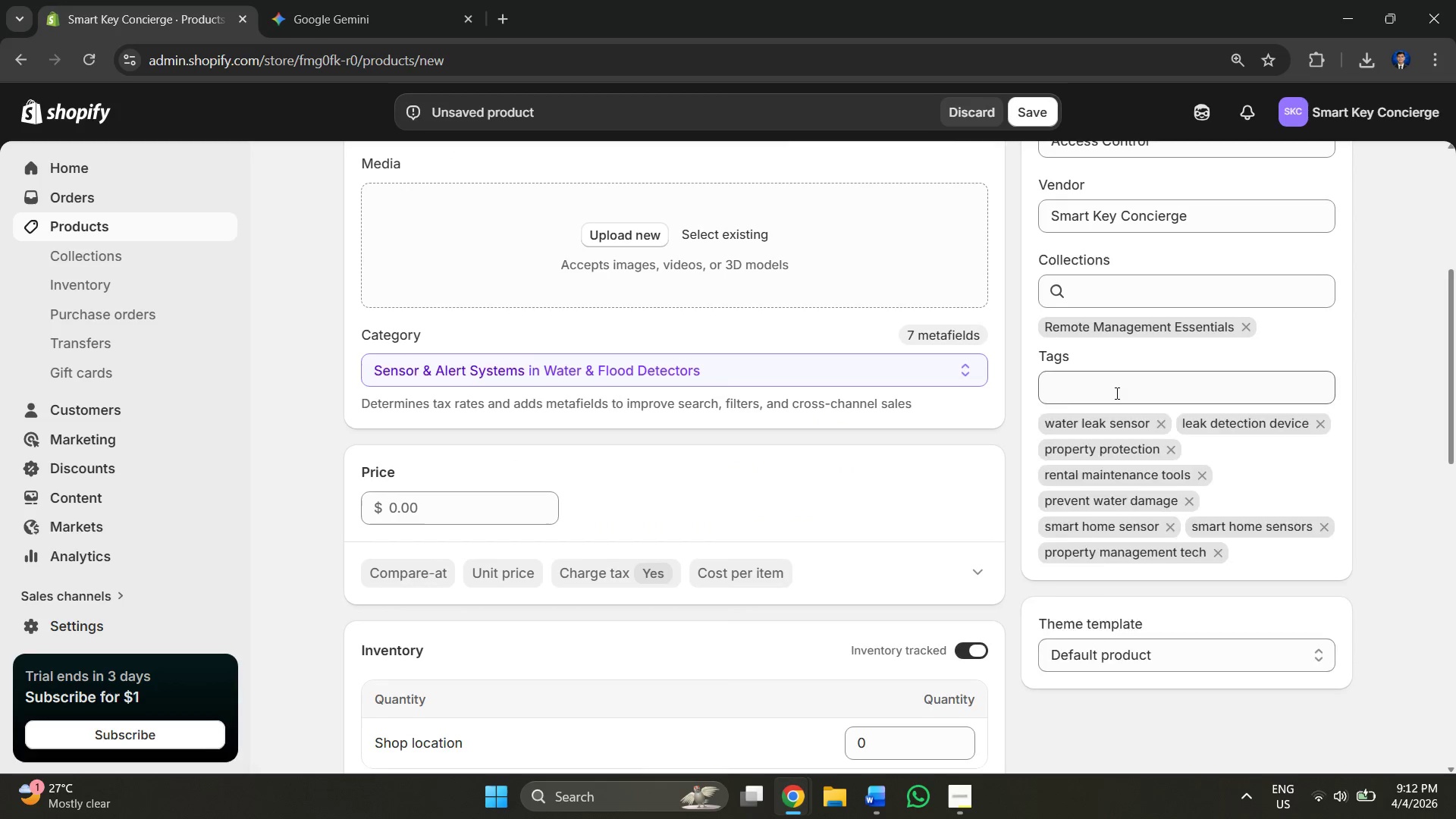 
left_click([1116, 393])
 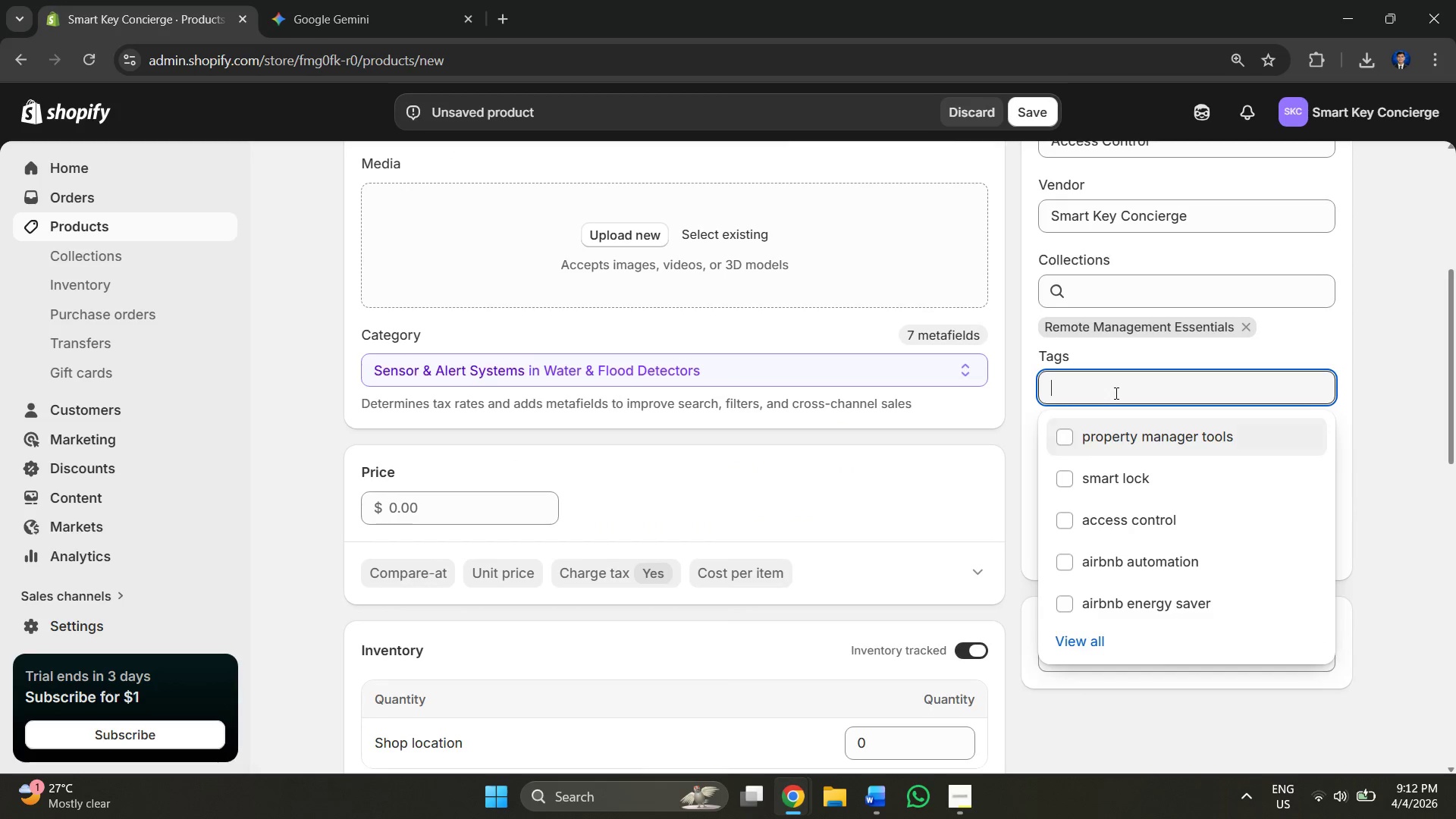 
key(Control+V)
 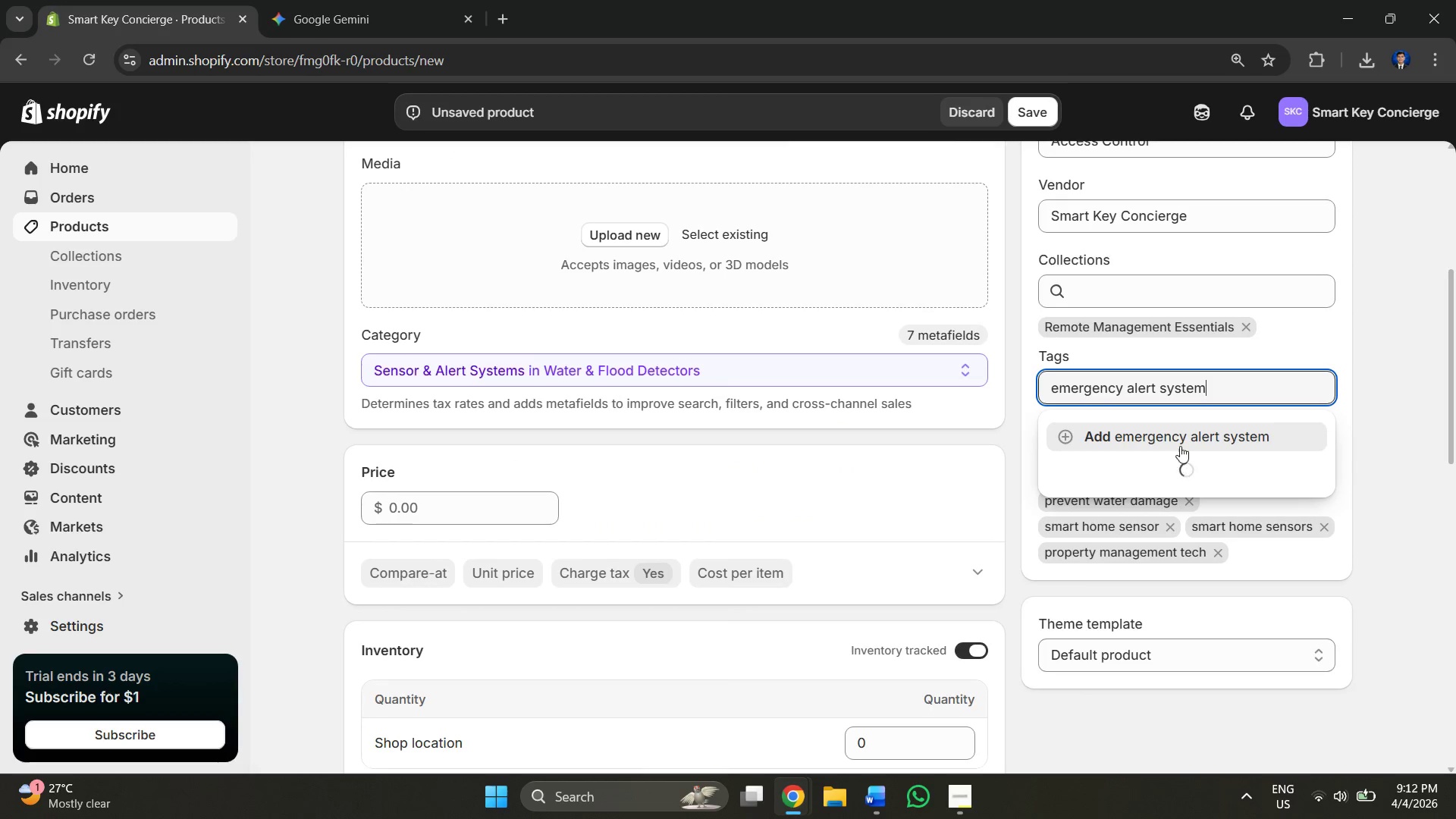 
left_click([1176, 442])
 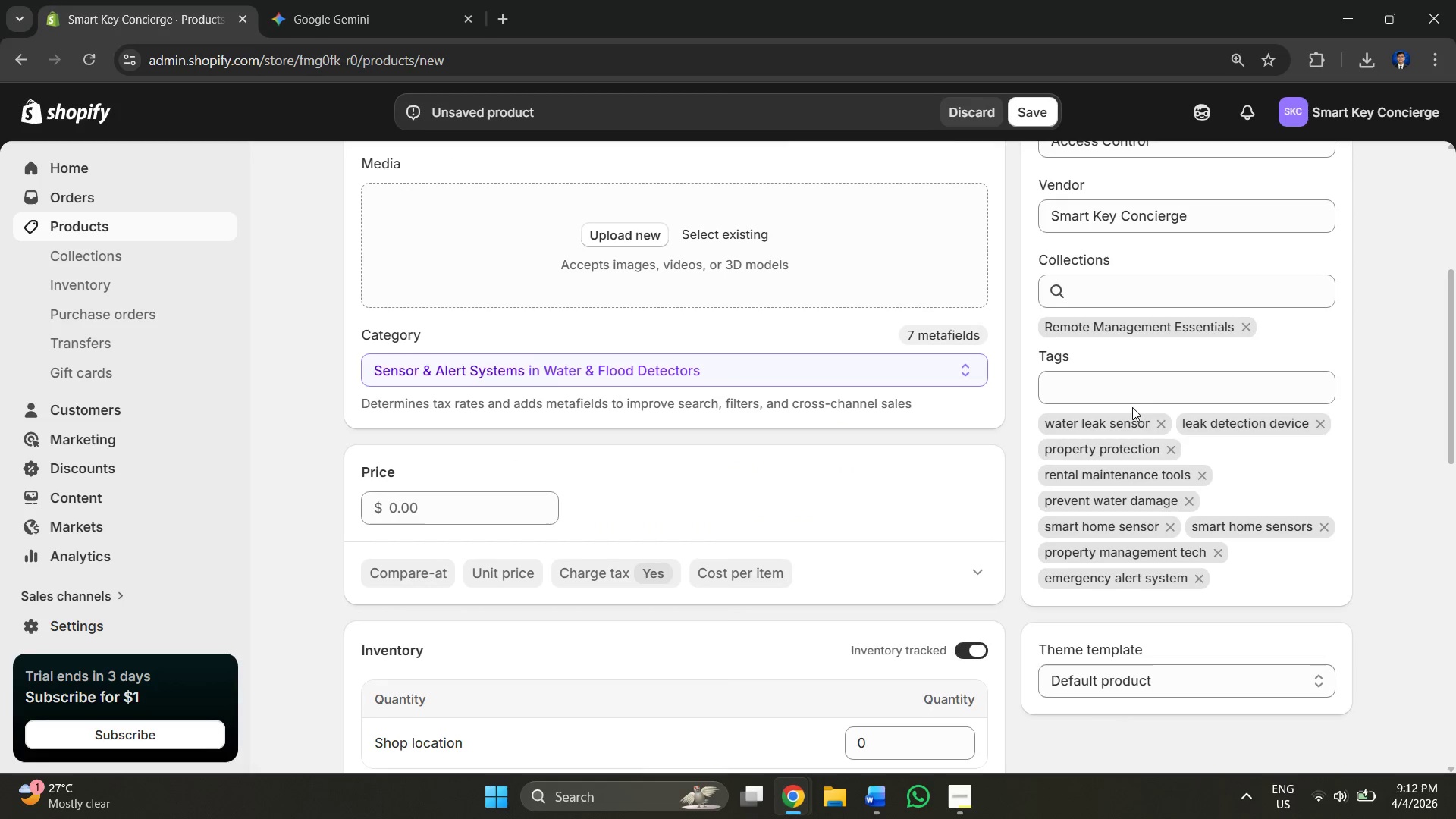 
key(Alt+AltLeft)
 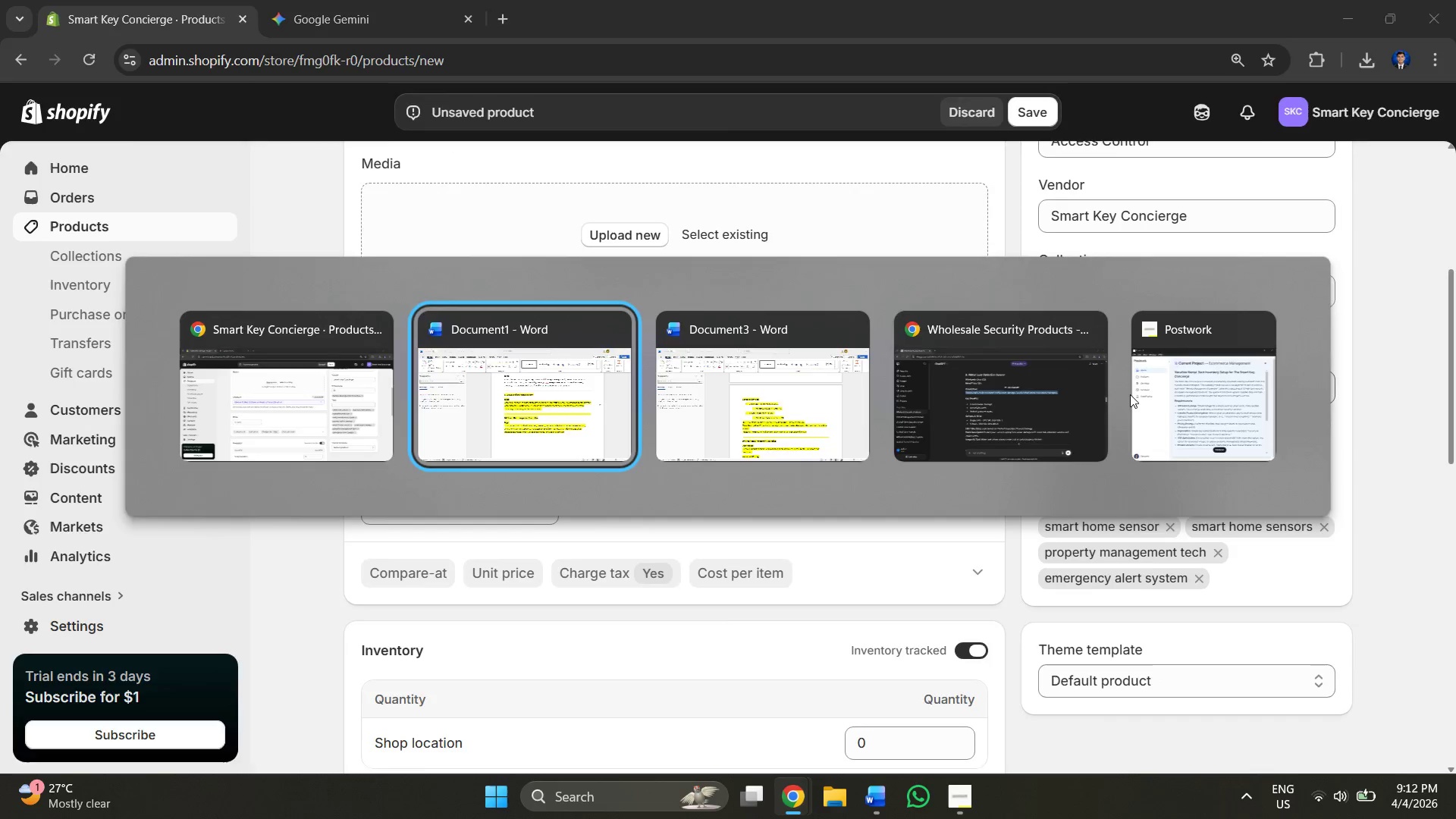 
key(Alt+Tab)
 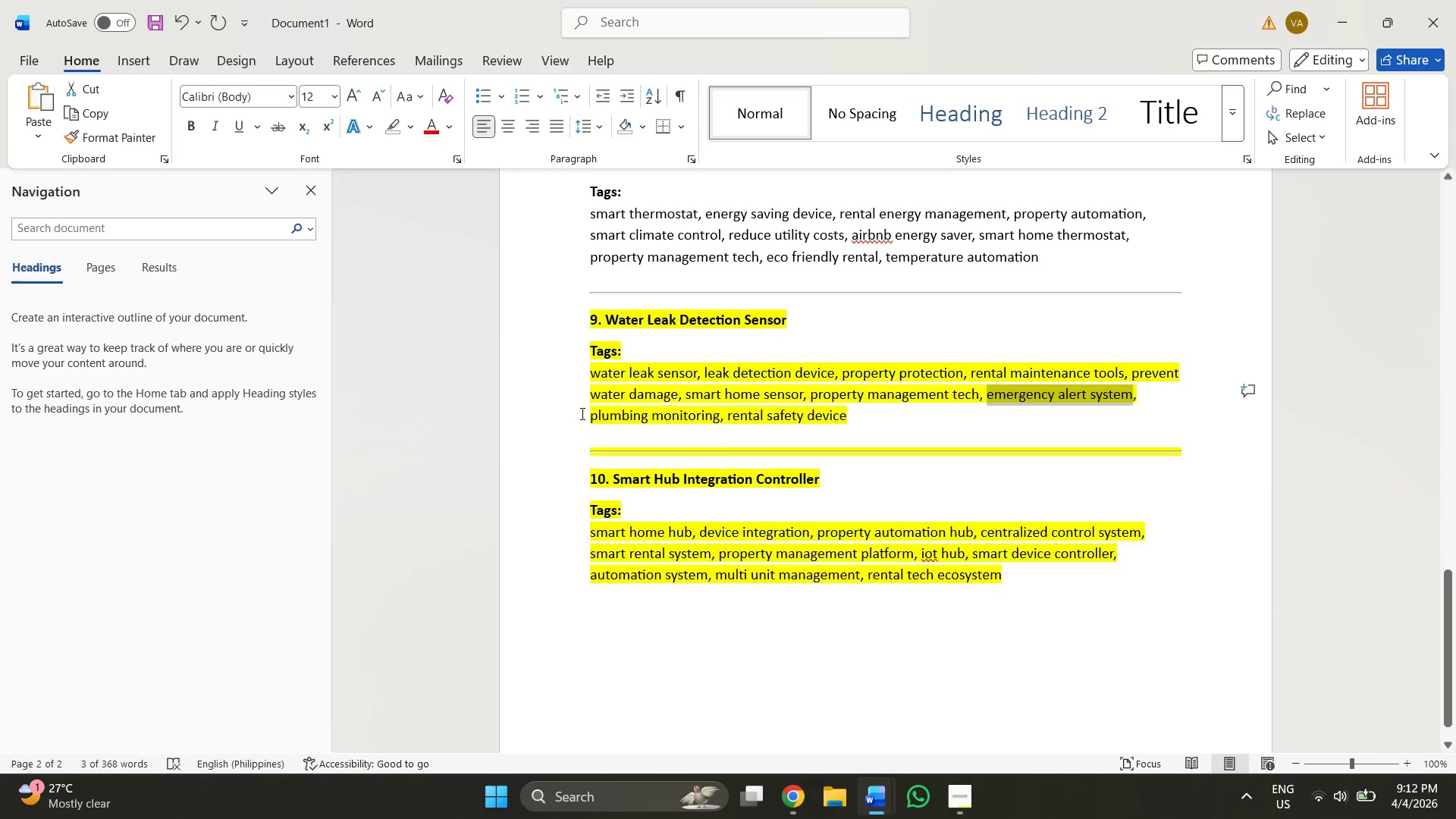 
left_click_drag(start_coordinate=[585, 413], to_coordinate=[711, 417])
 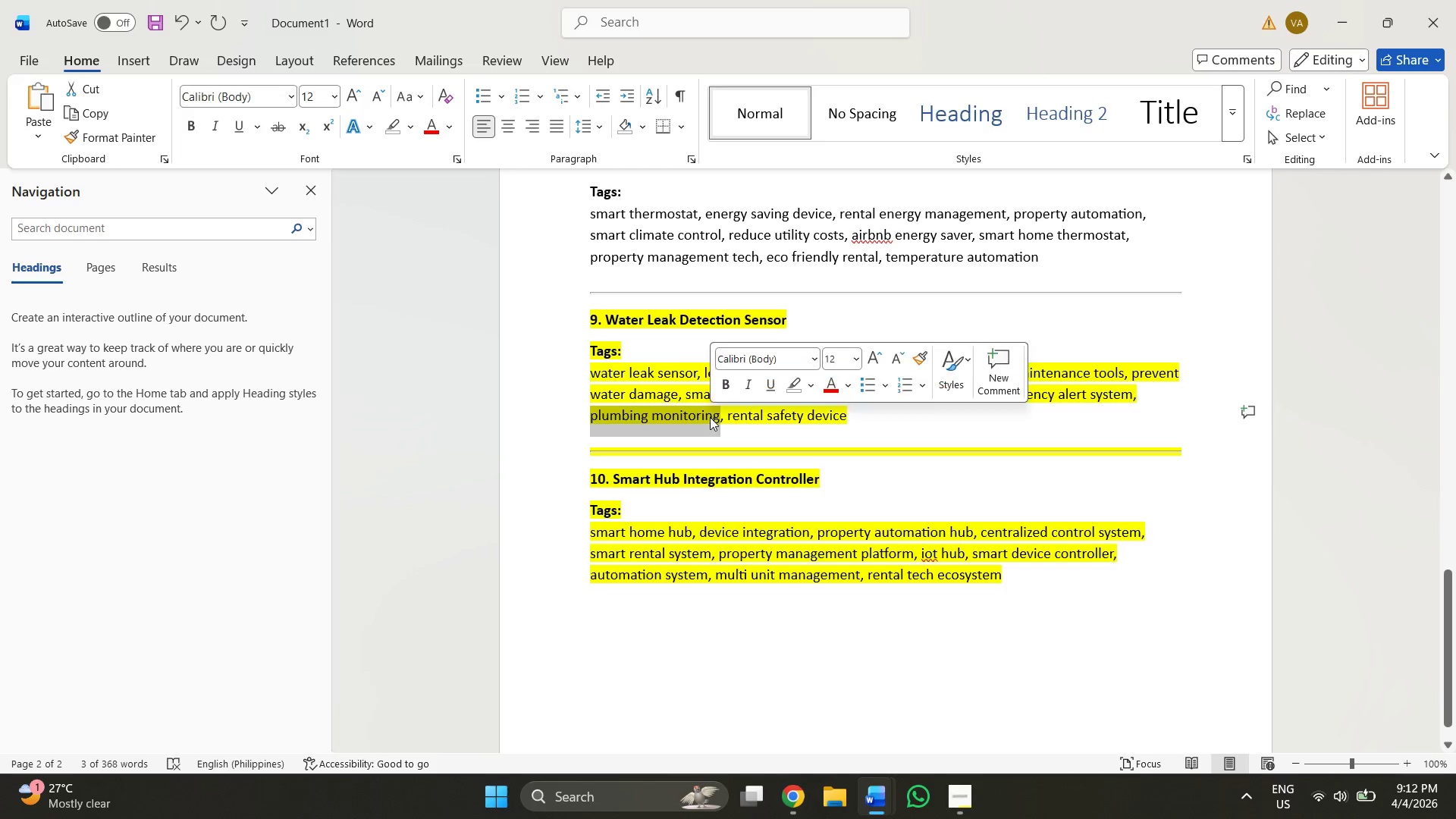 
key(Control+ControlLeft)
 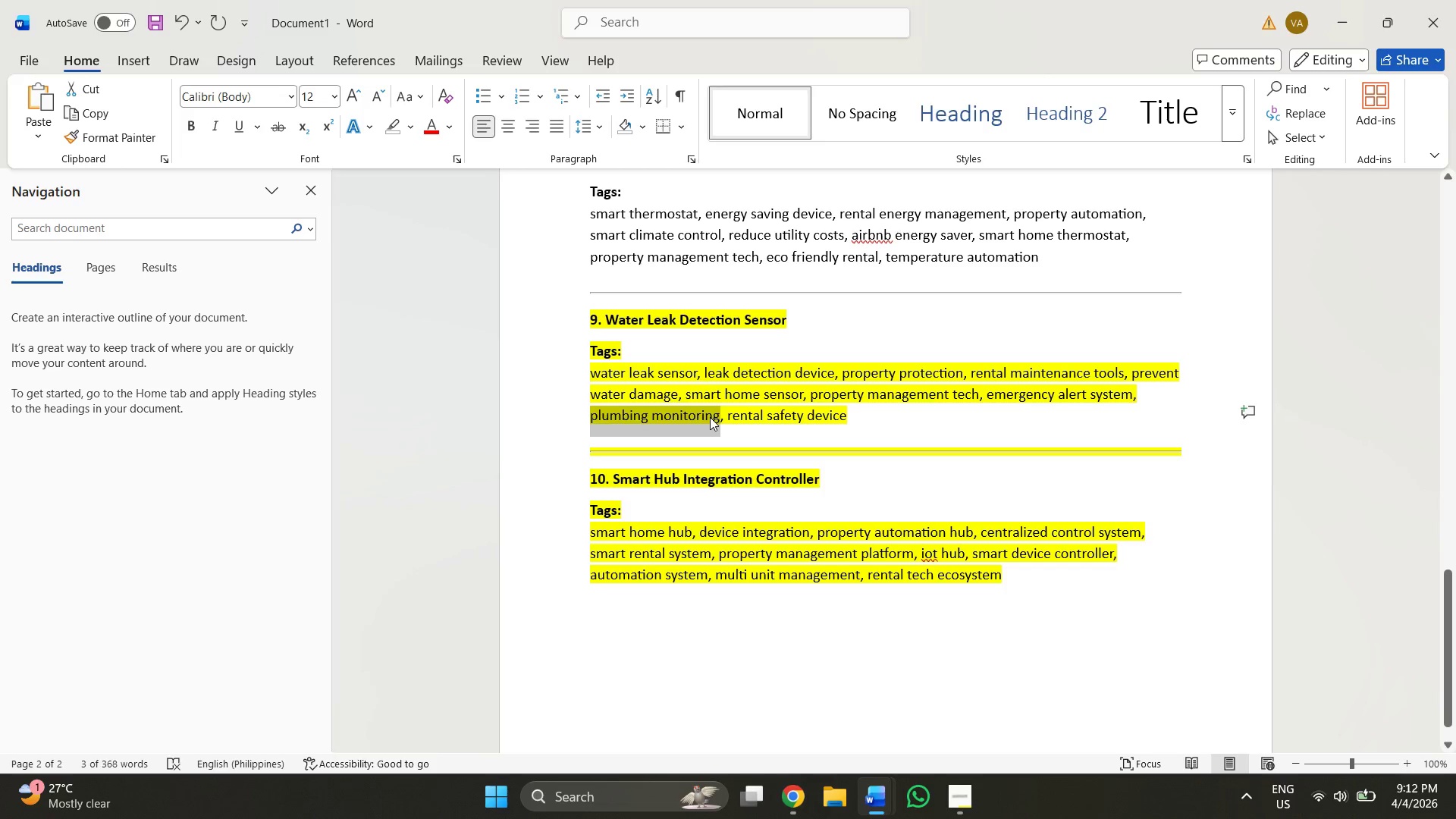 
key(Control+C)
 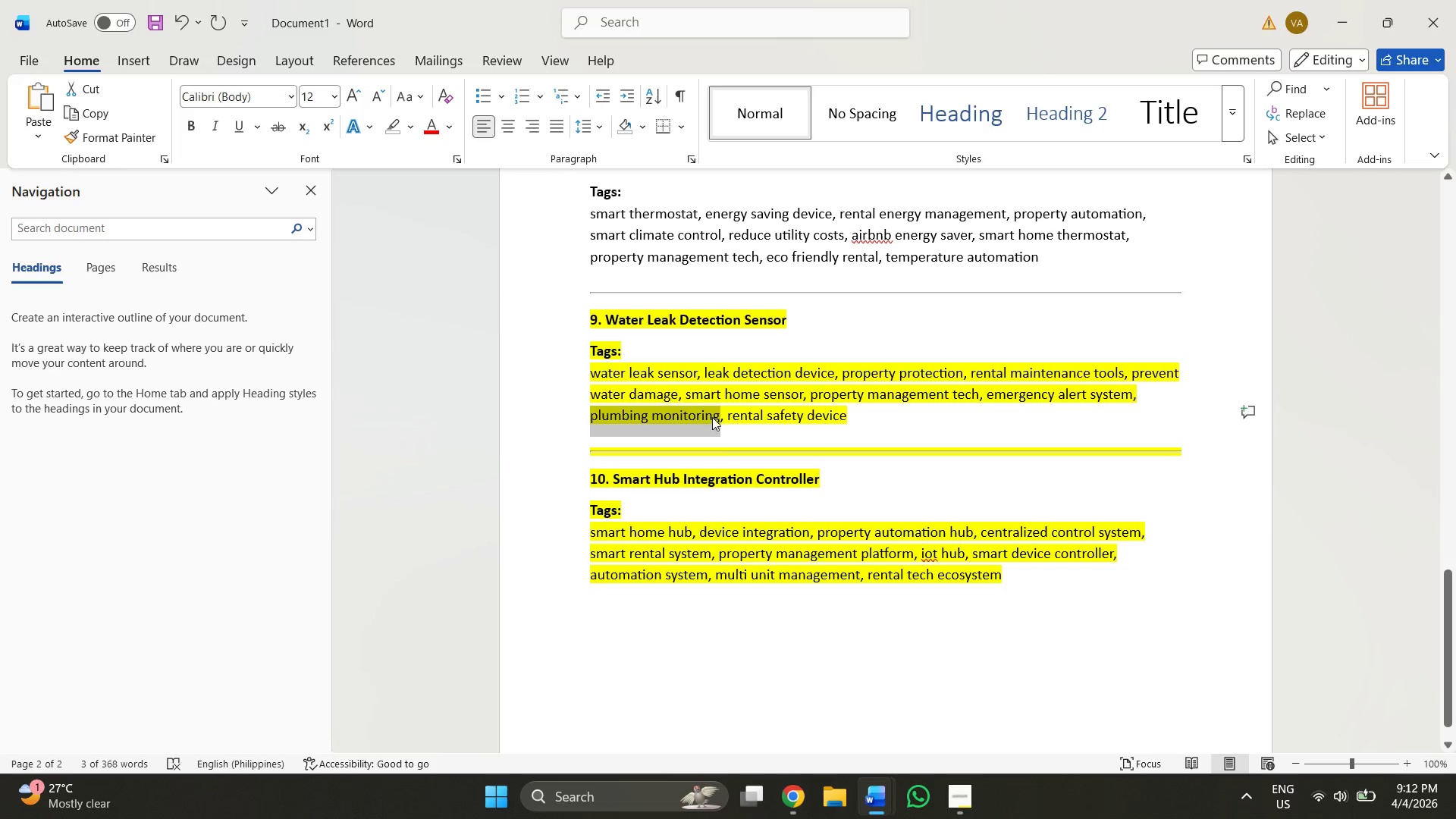 
key(Alt+AltLeft)
 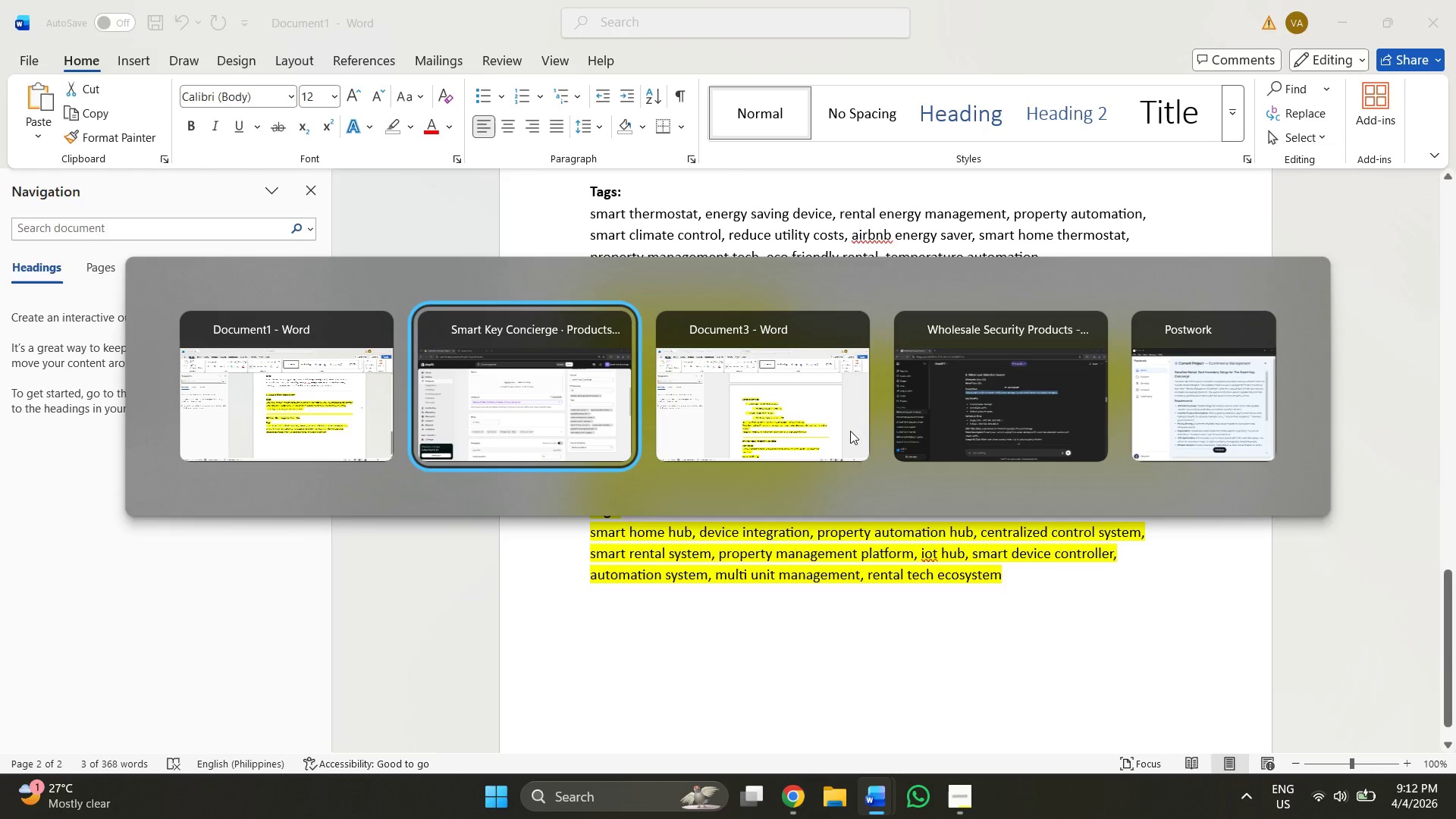 
key(Alt+Tab)
 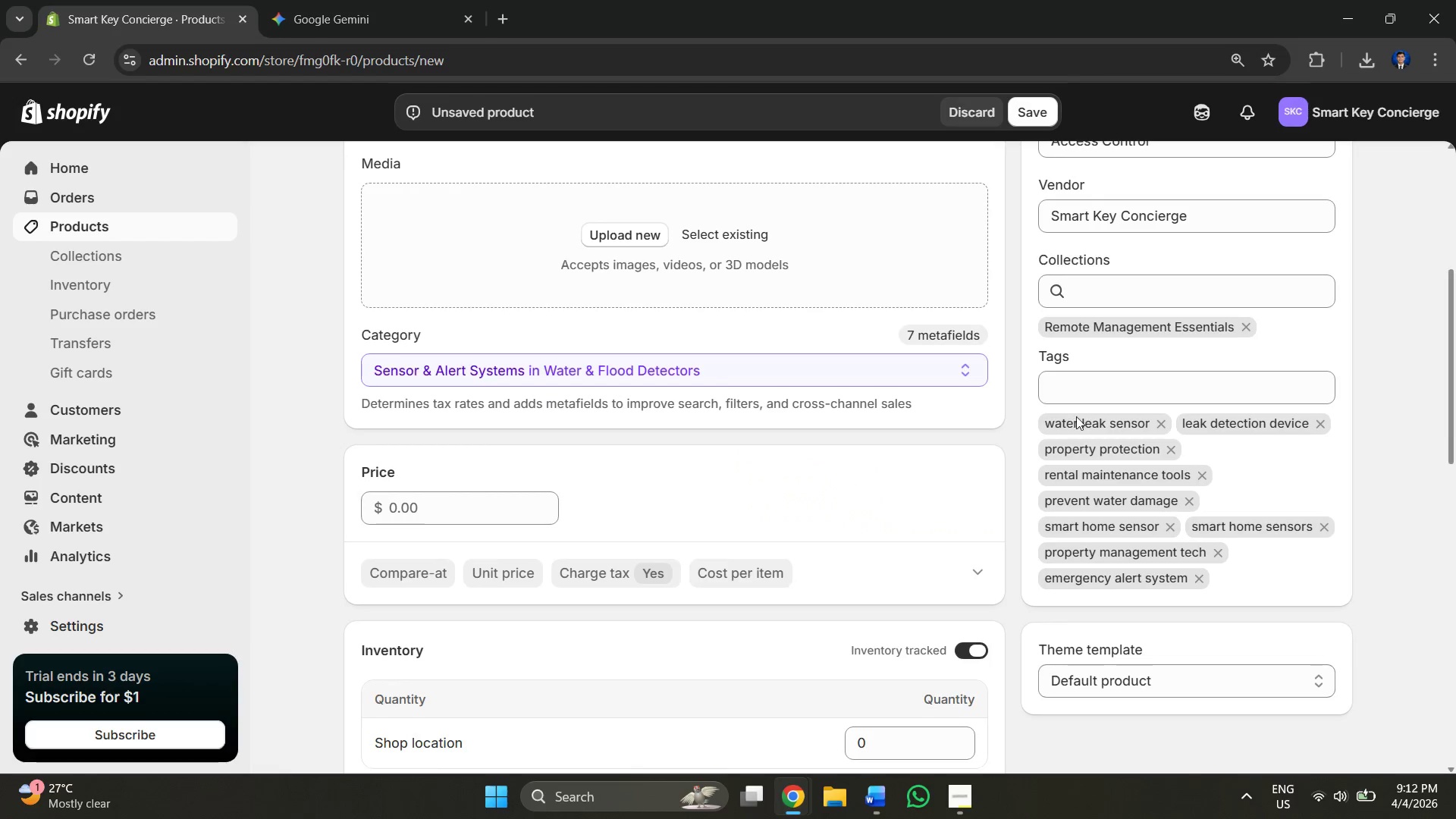 
left_click([1103, 395])
 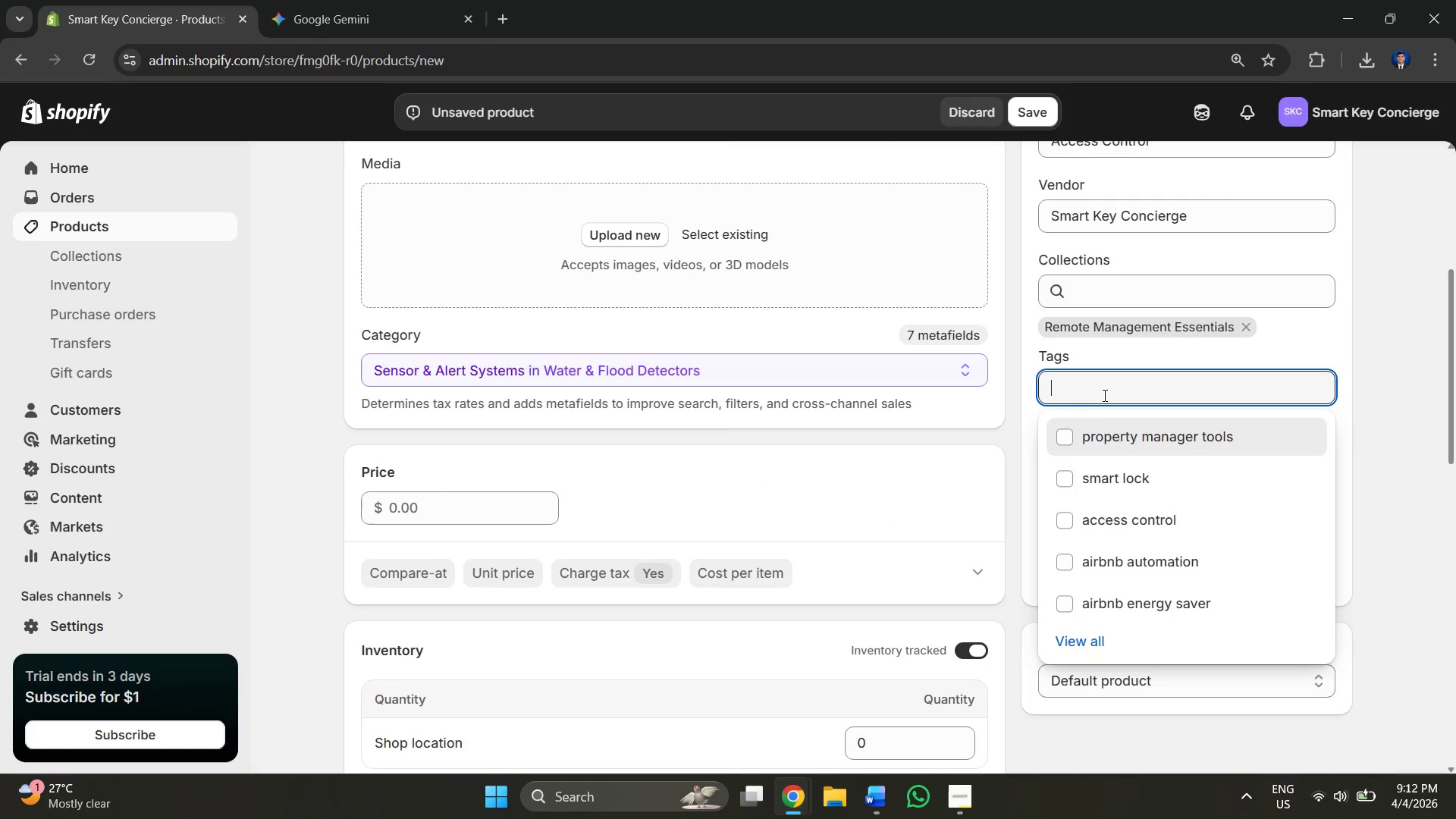 
key(Control+V)
 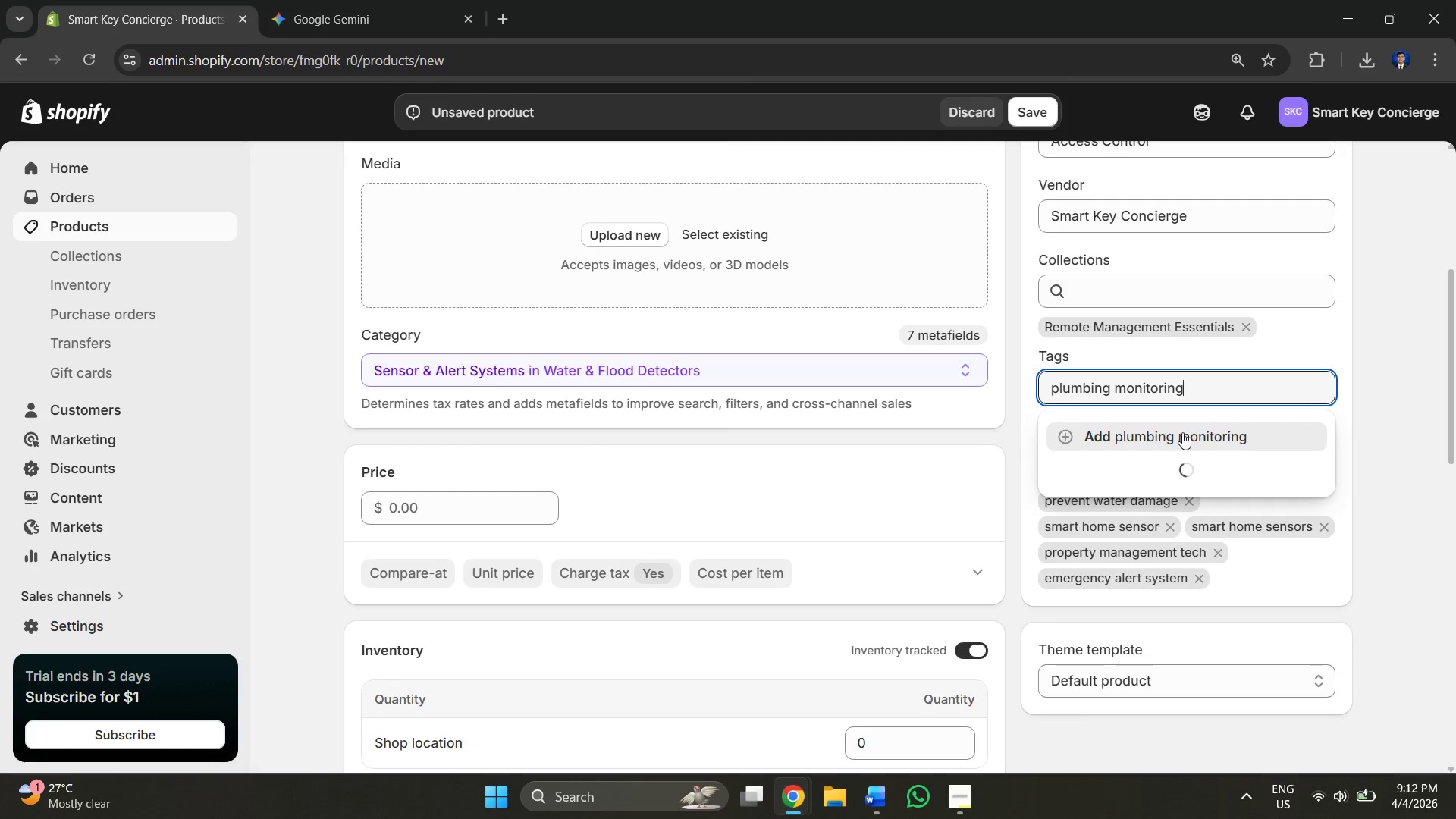 
left_click([1178, 432])
 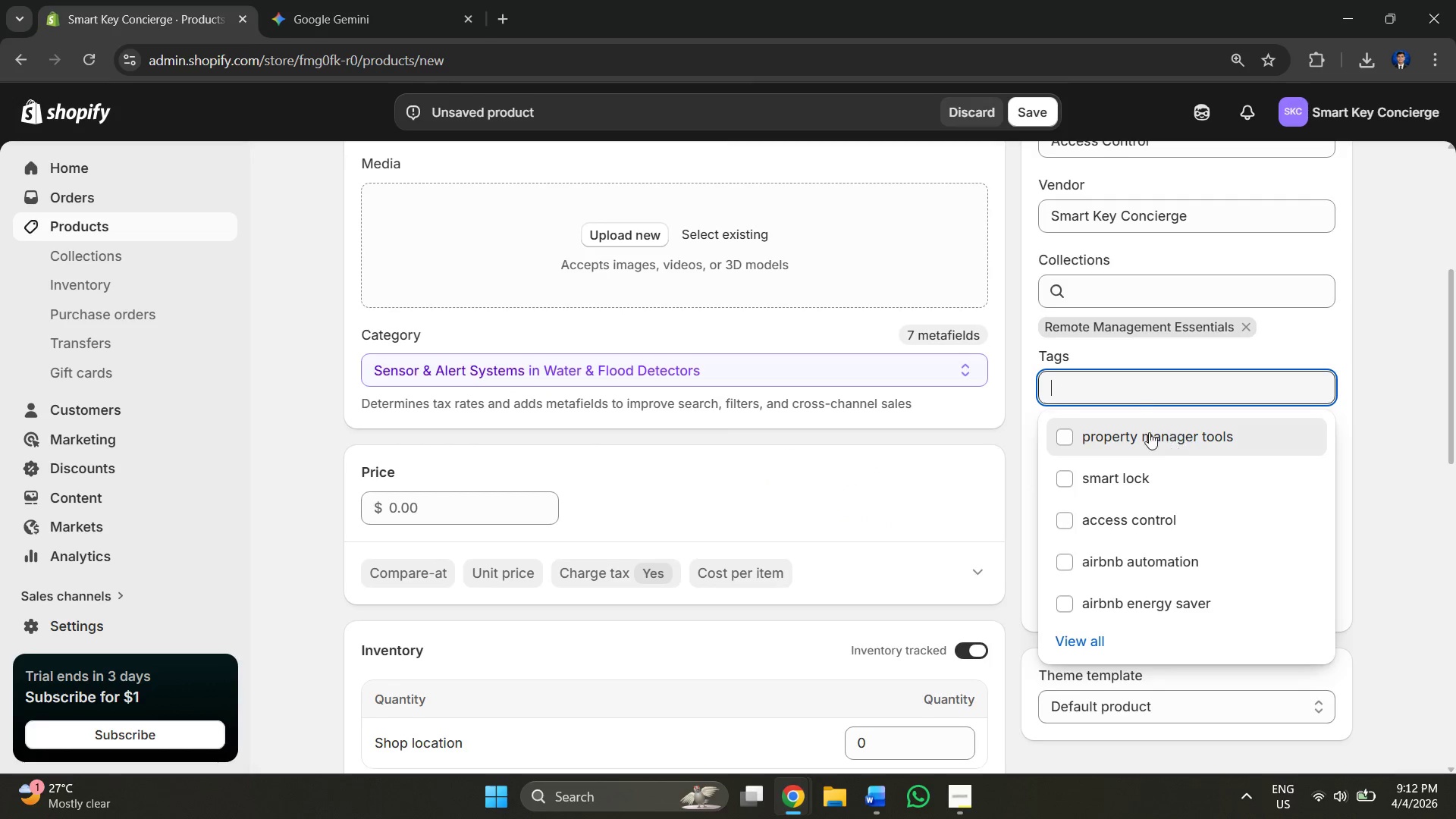 
left_click([1130, 391])
 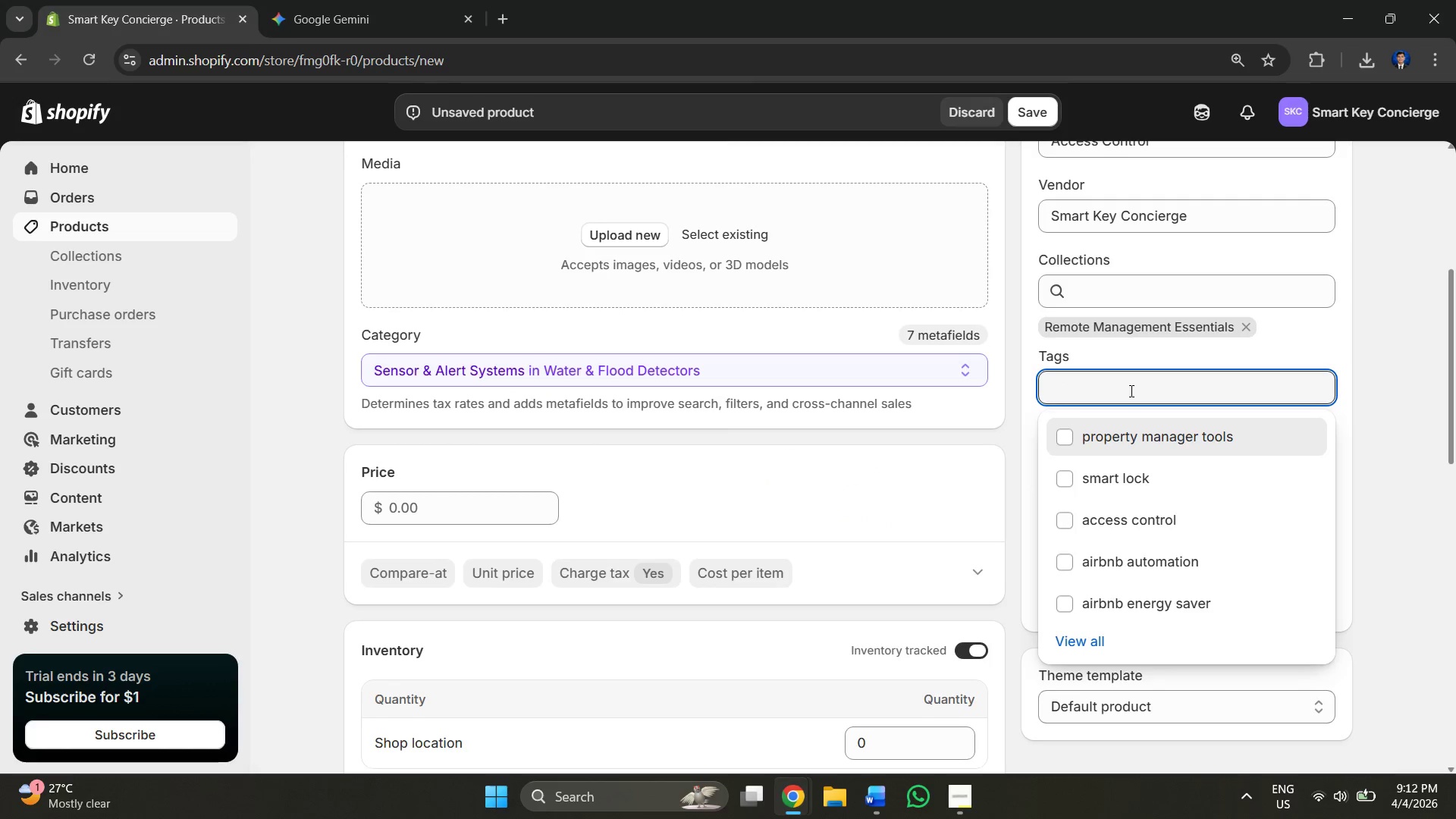 
key(Alt+AltLeft)
 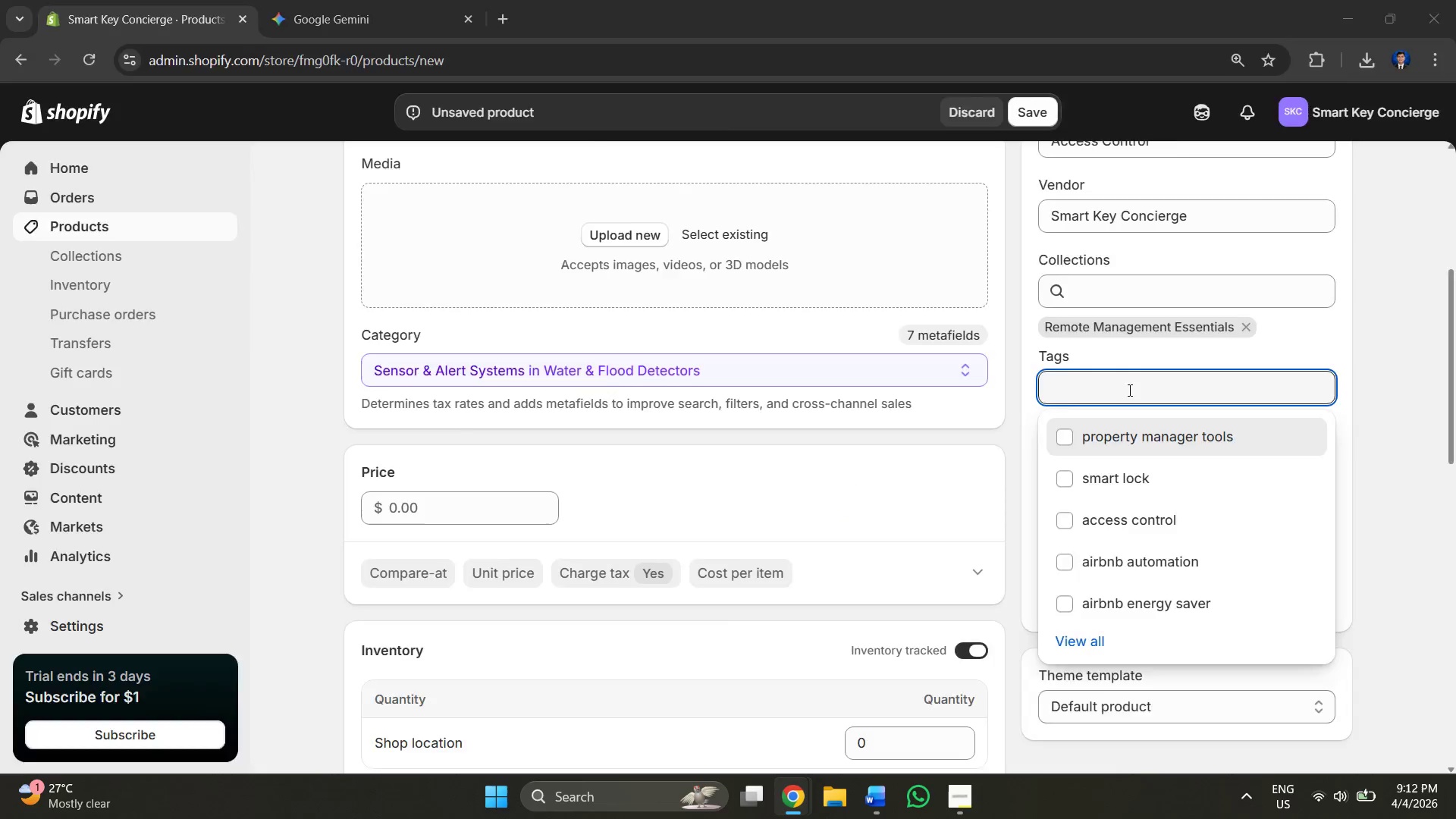 
key(Alt+Tab)
 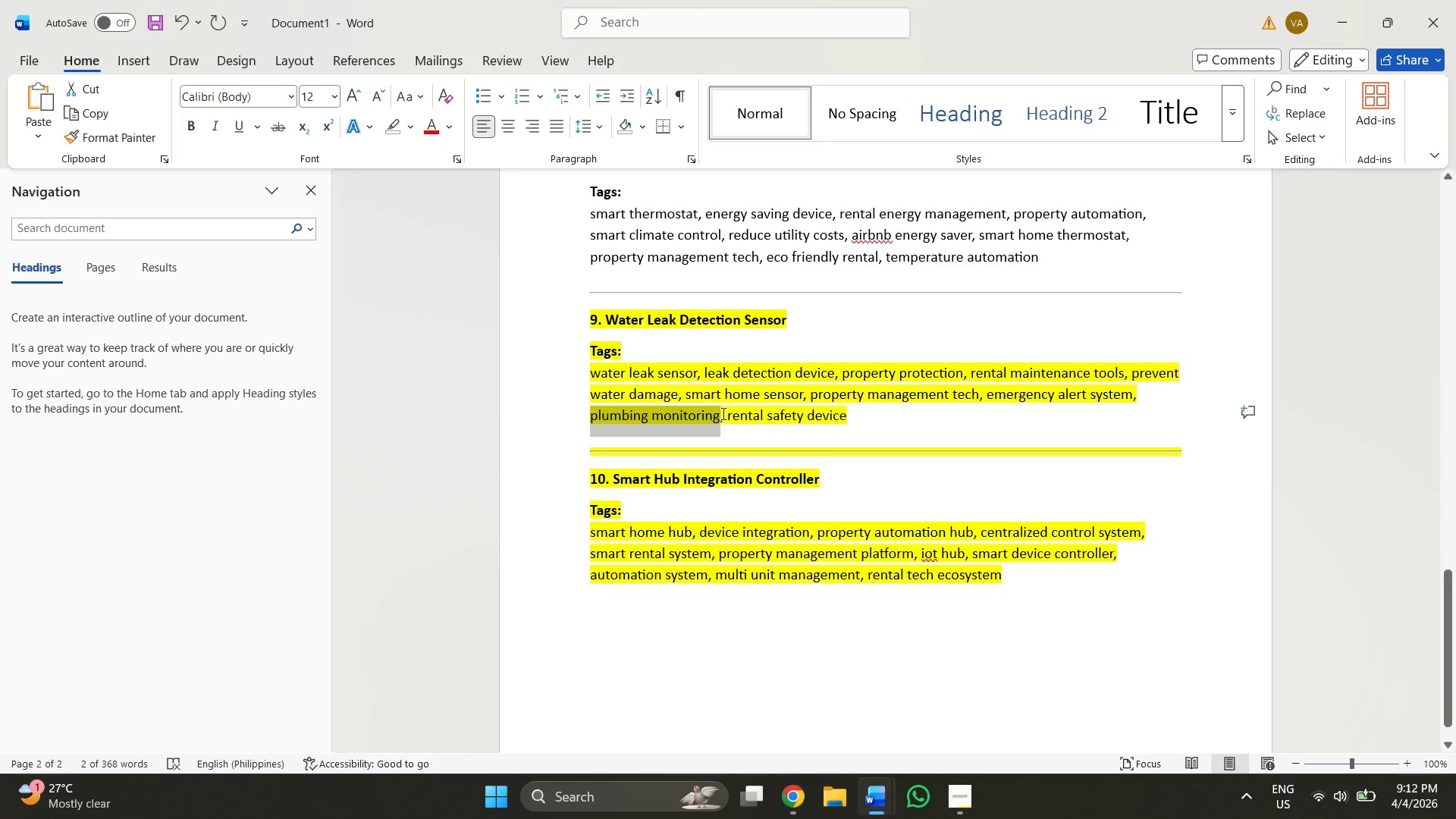 
left_click_drag(start_coordinate=[726, 413], to_coordinate=[833, 423])
 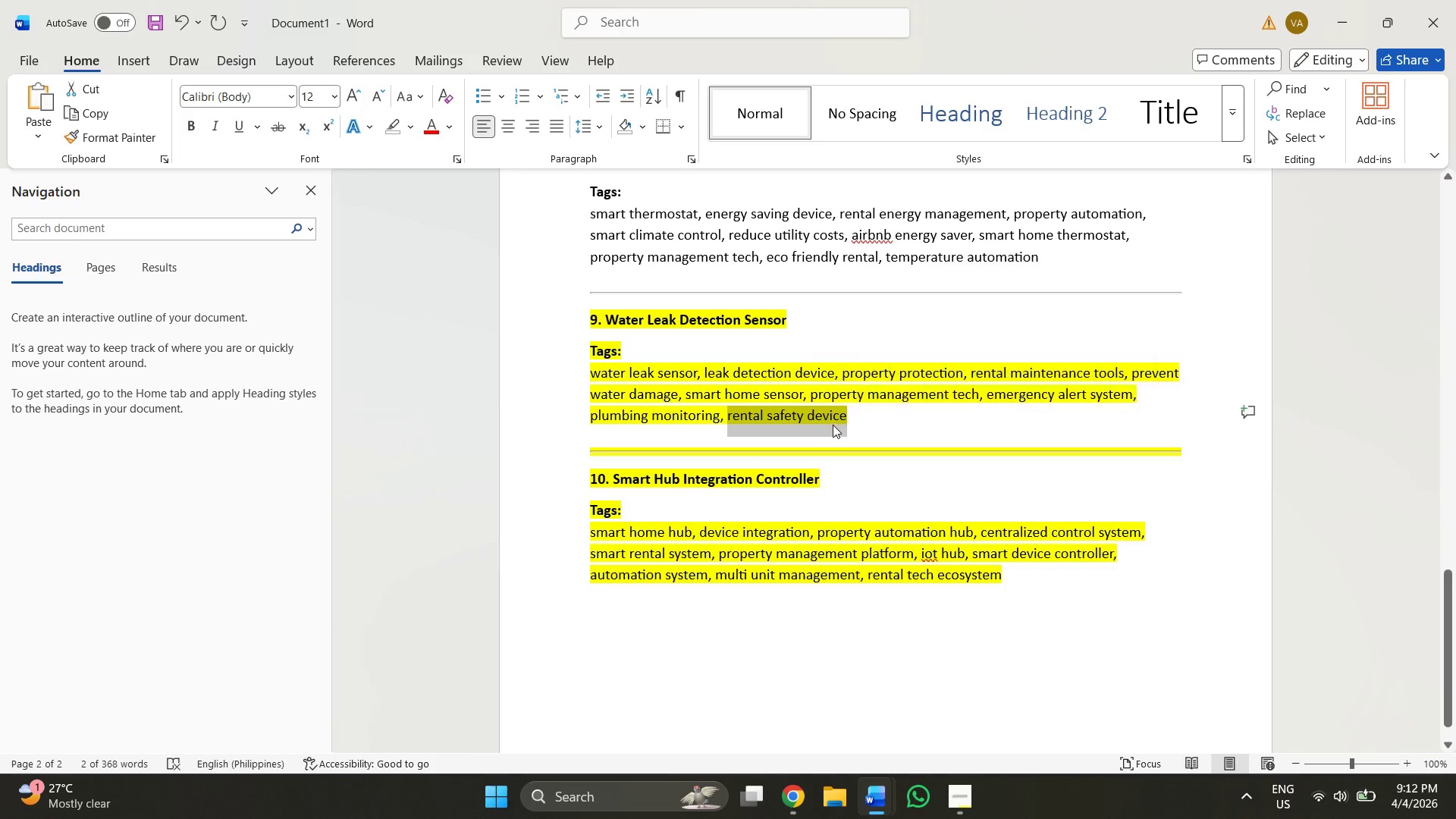 
key(Control+C)
 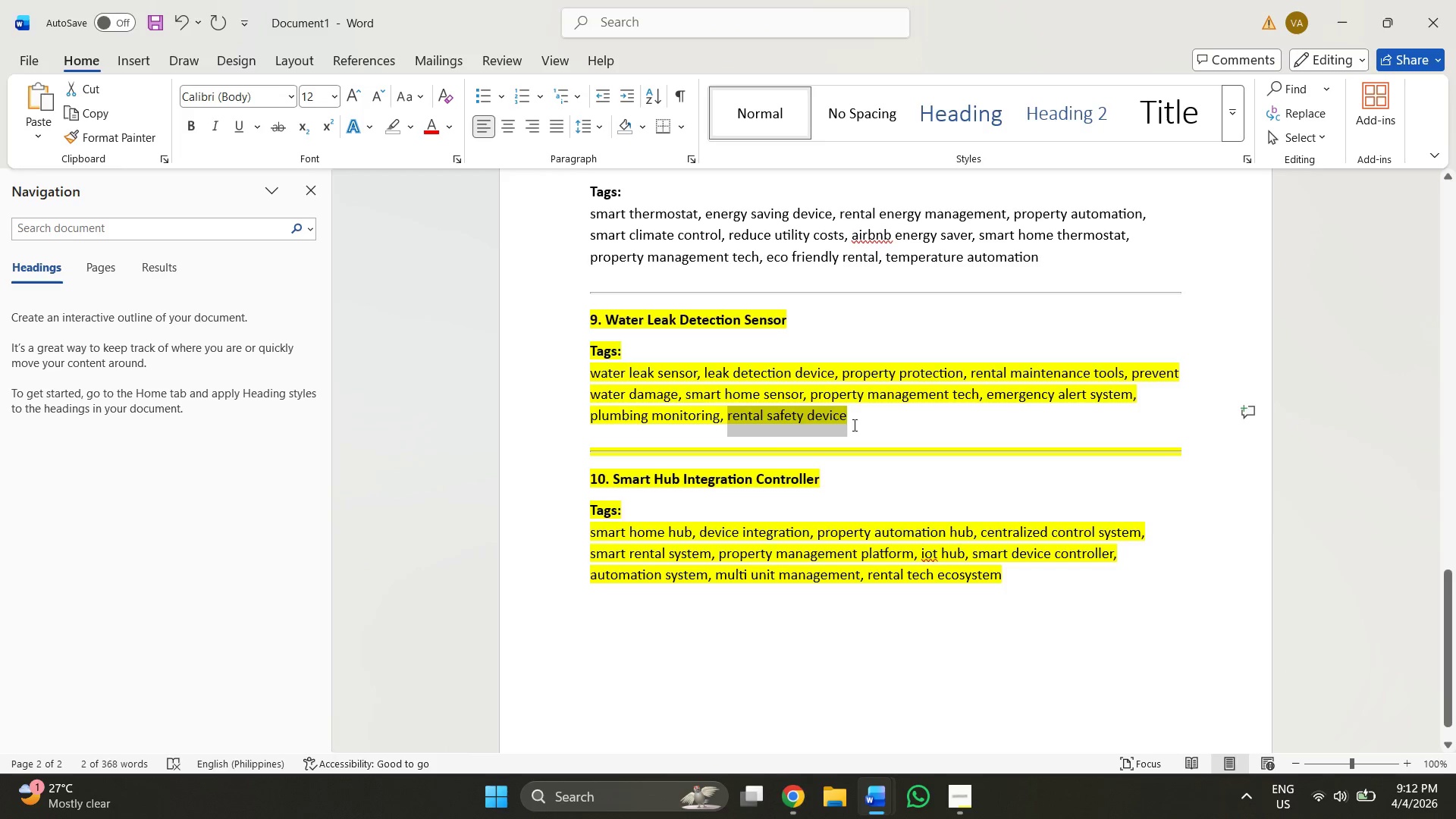 
key(Alt+AltLeft)
 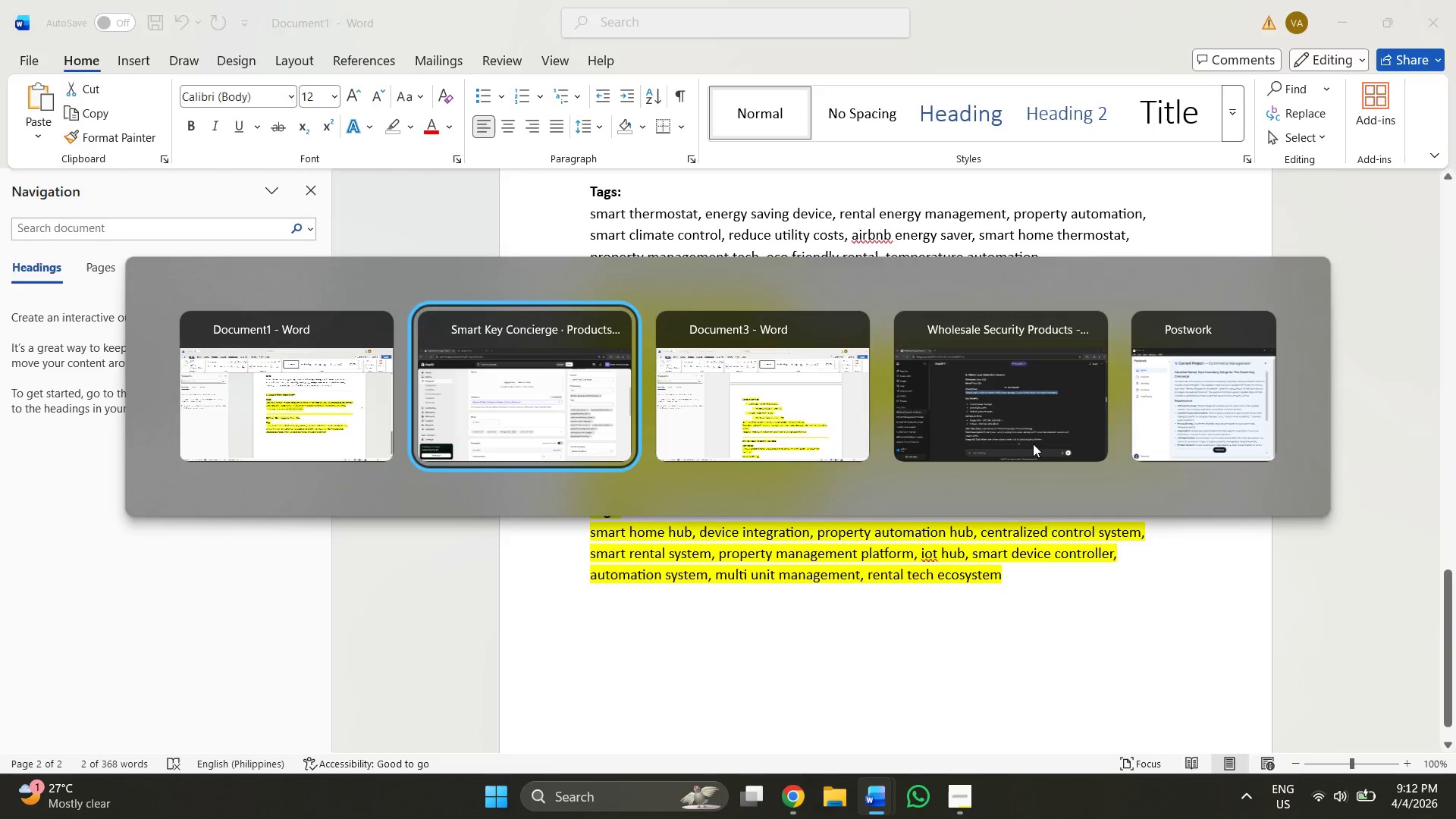 
key(Alt+Tab)
 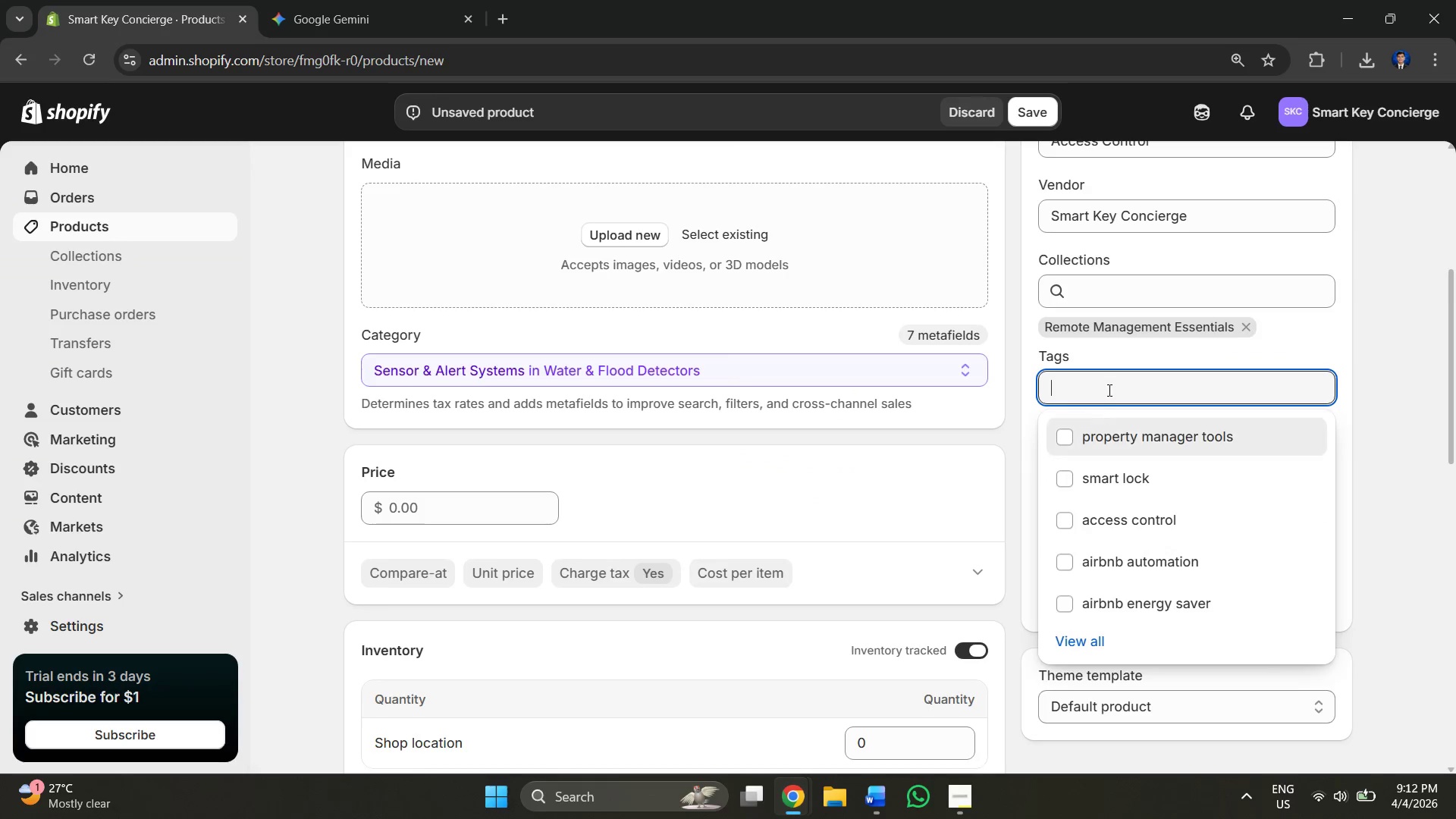 
key(Control+V)
 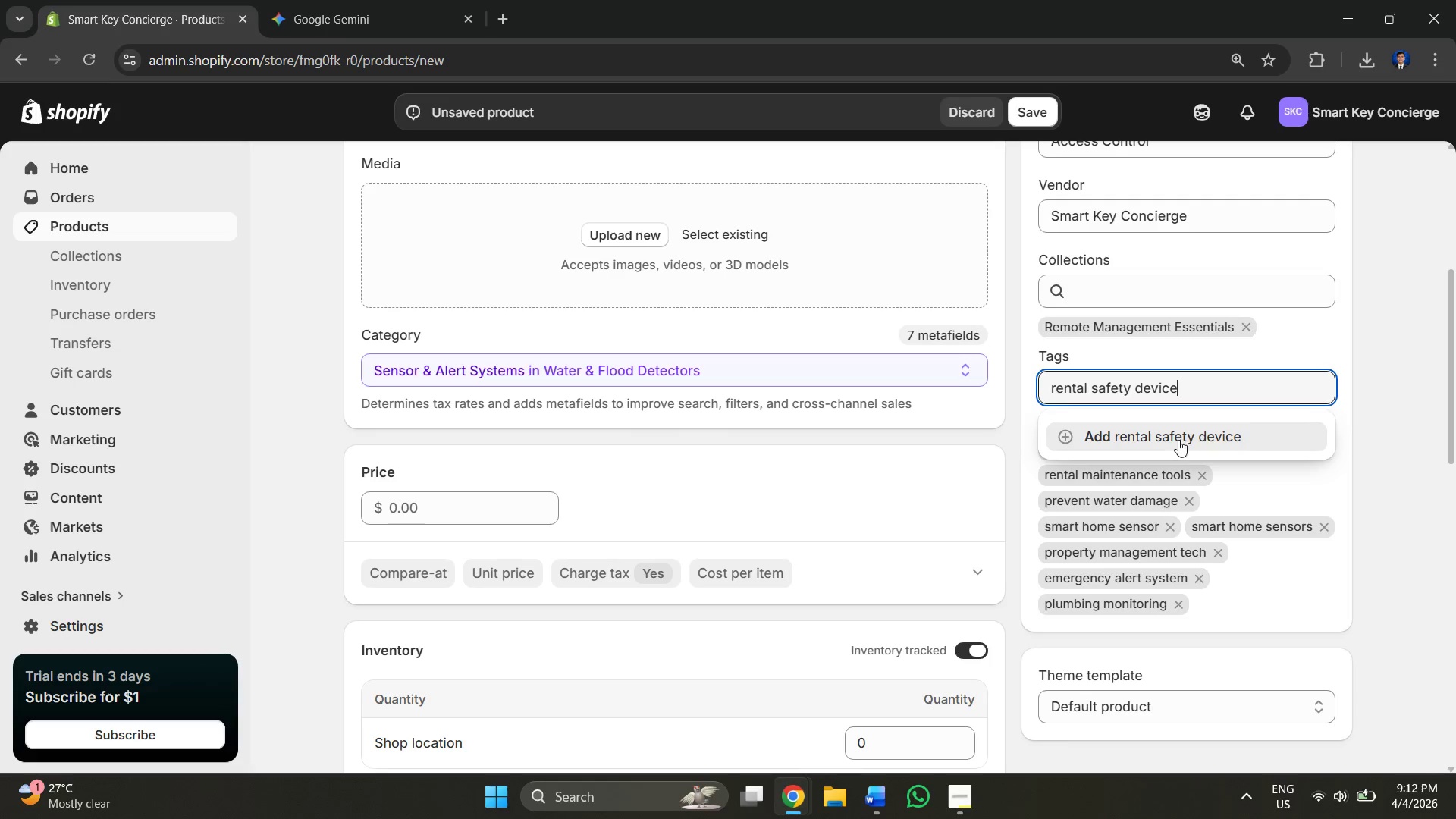 
left_click([1180, 443])
 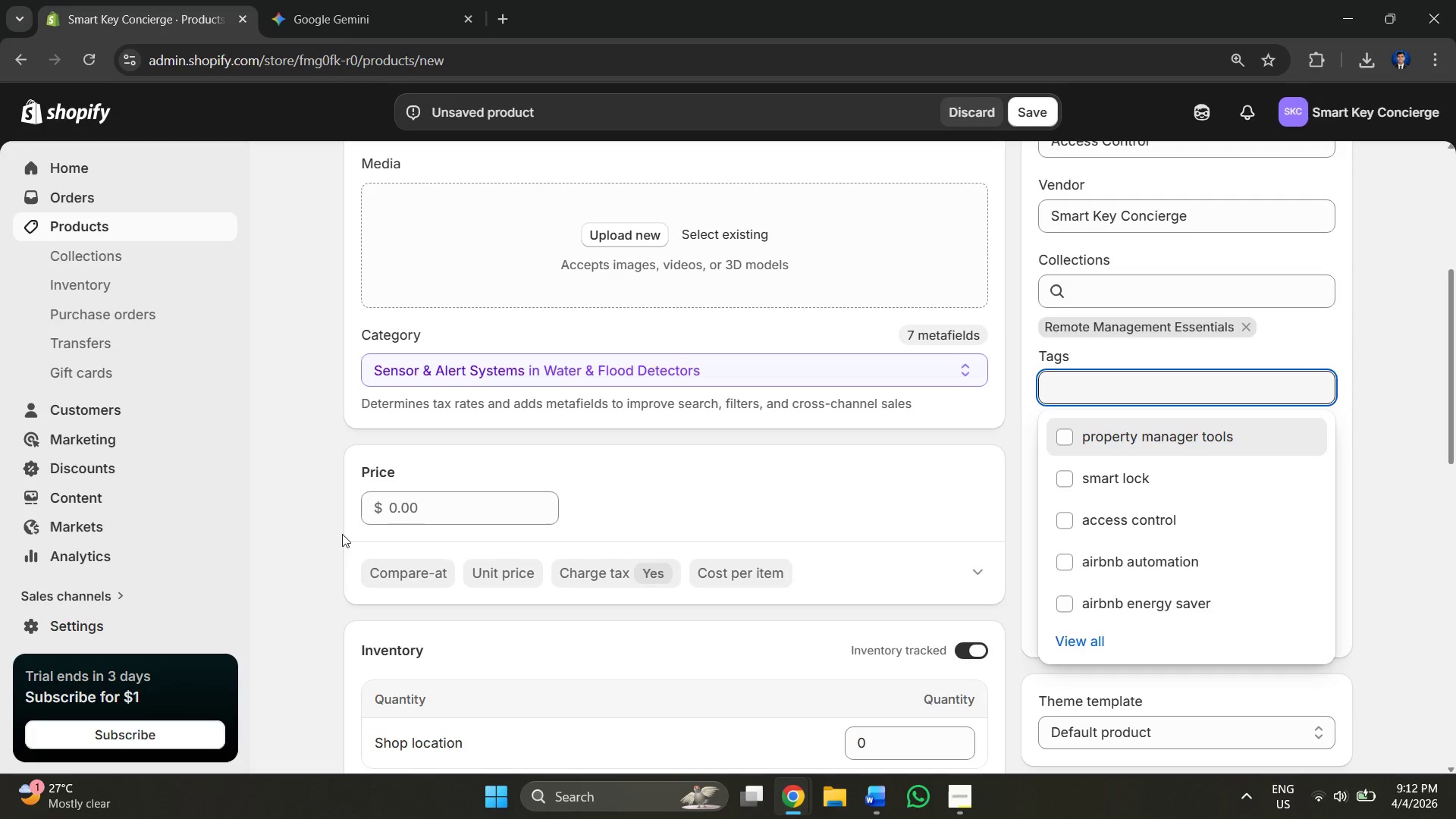 
scroll: coordinate [467, 573], scroll_direction: down, amount: 5.0
 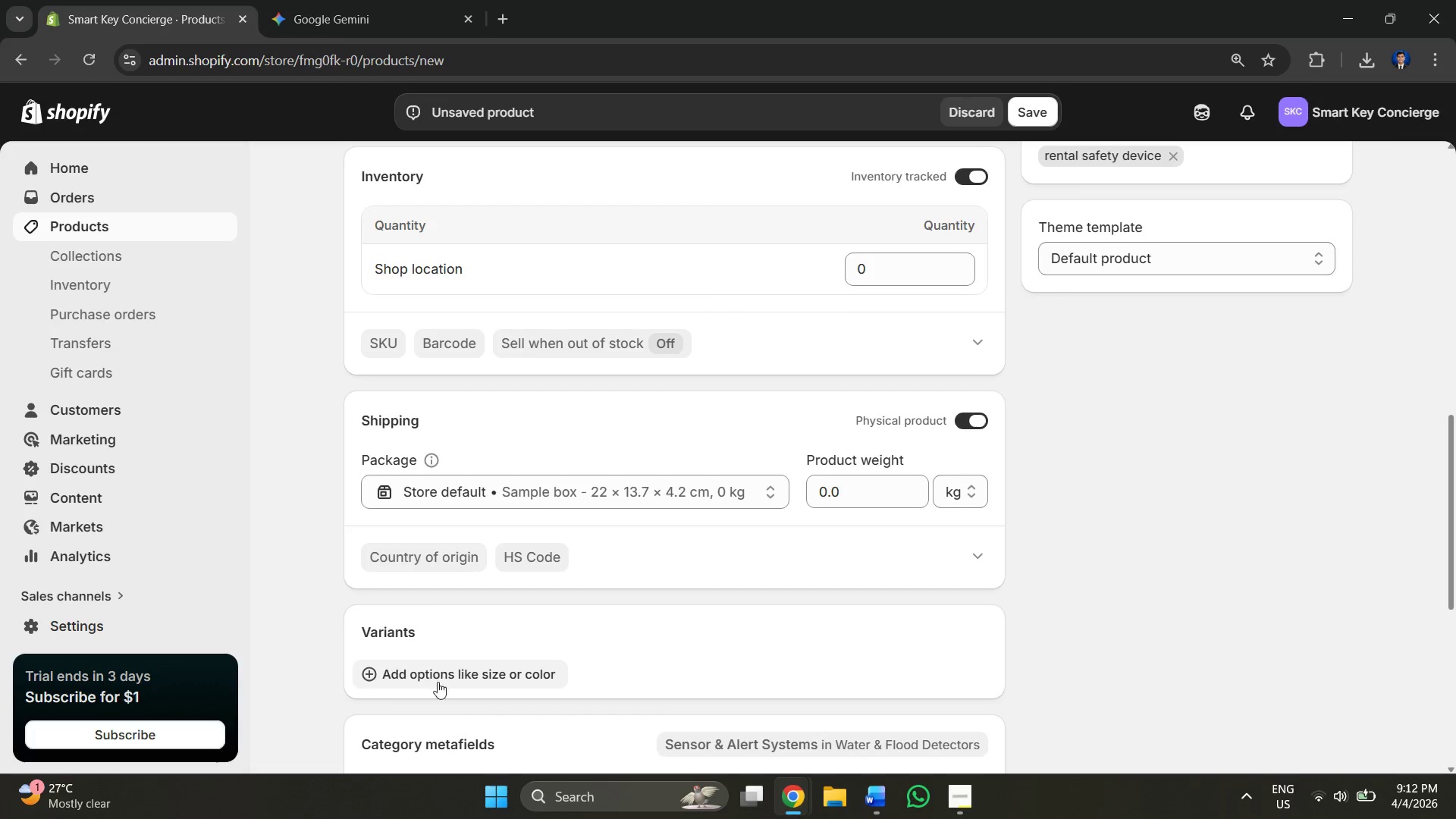 
scroll: coordinate [554, 479], scroll_direction: up, amount: 10.0
 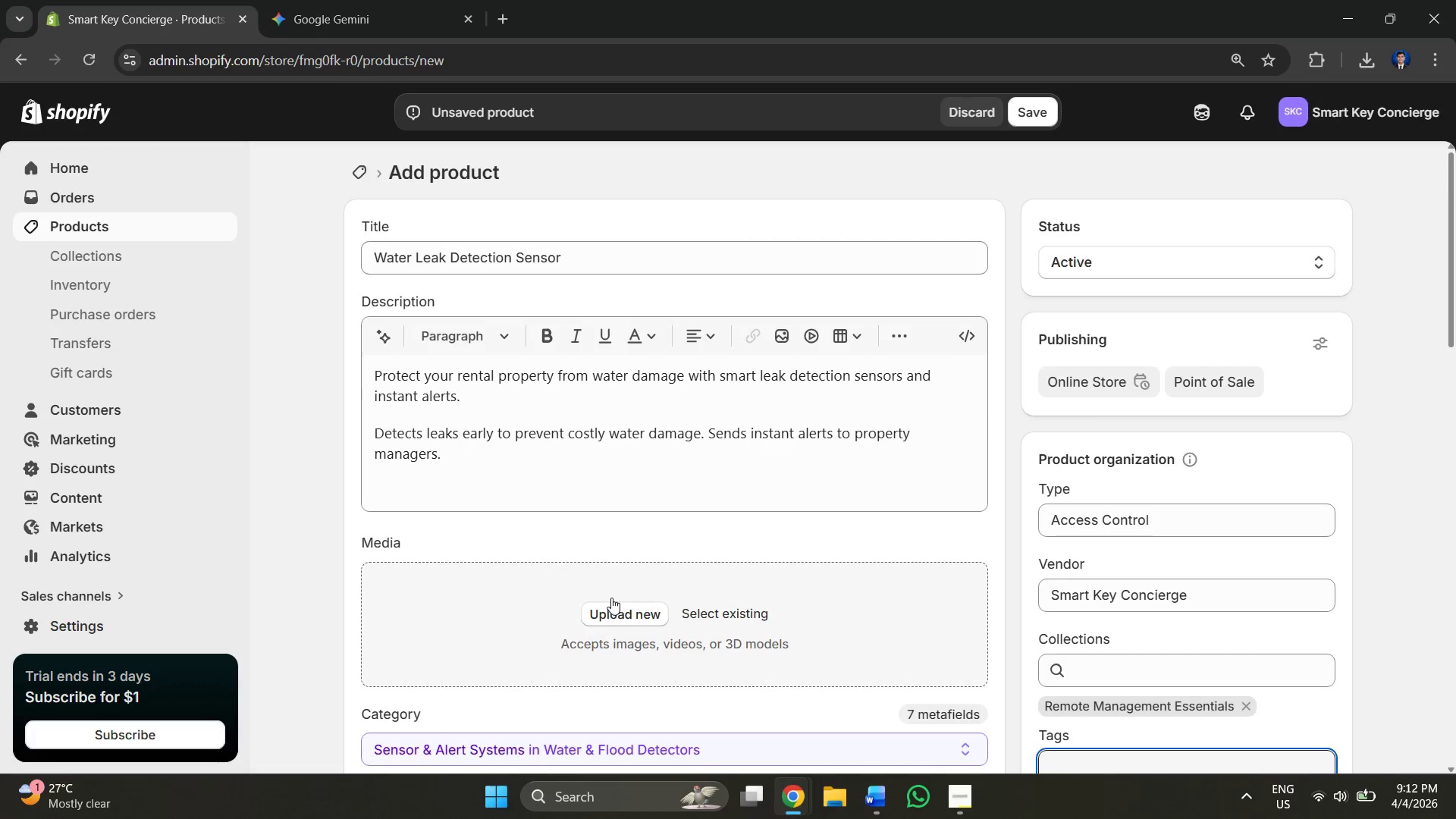 
left_click([613, 617])
 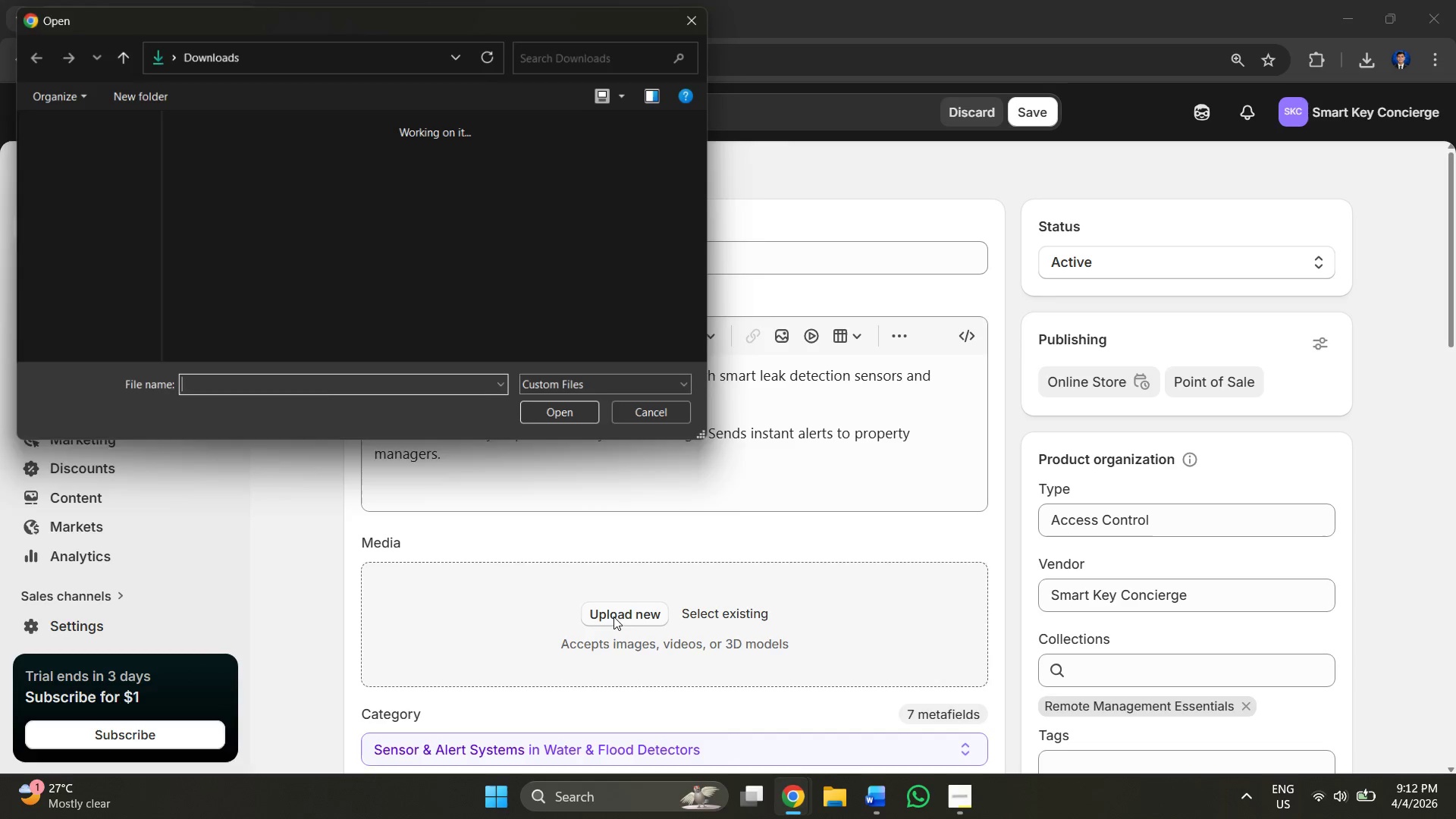 
key(Alt+AltLeft)
 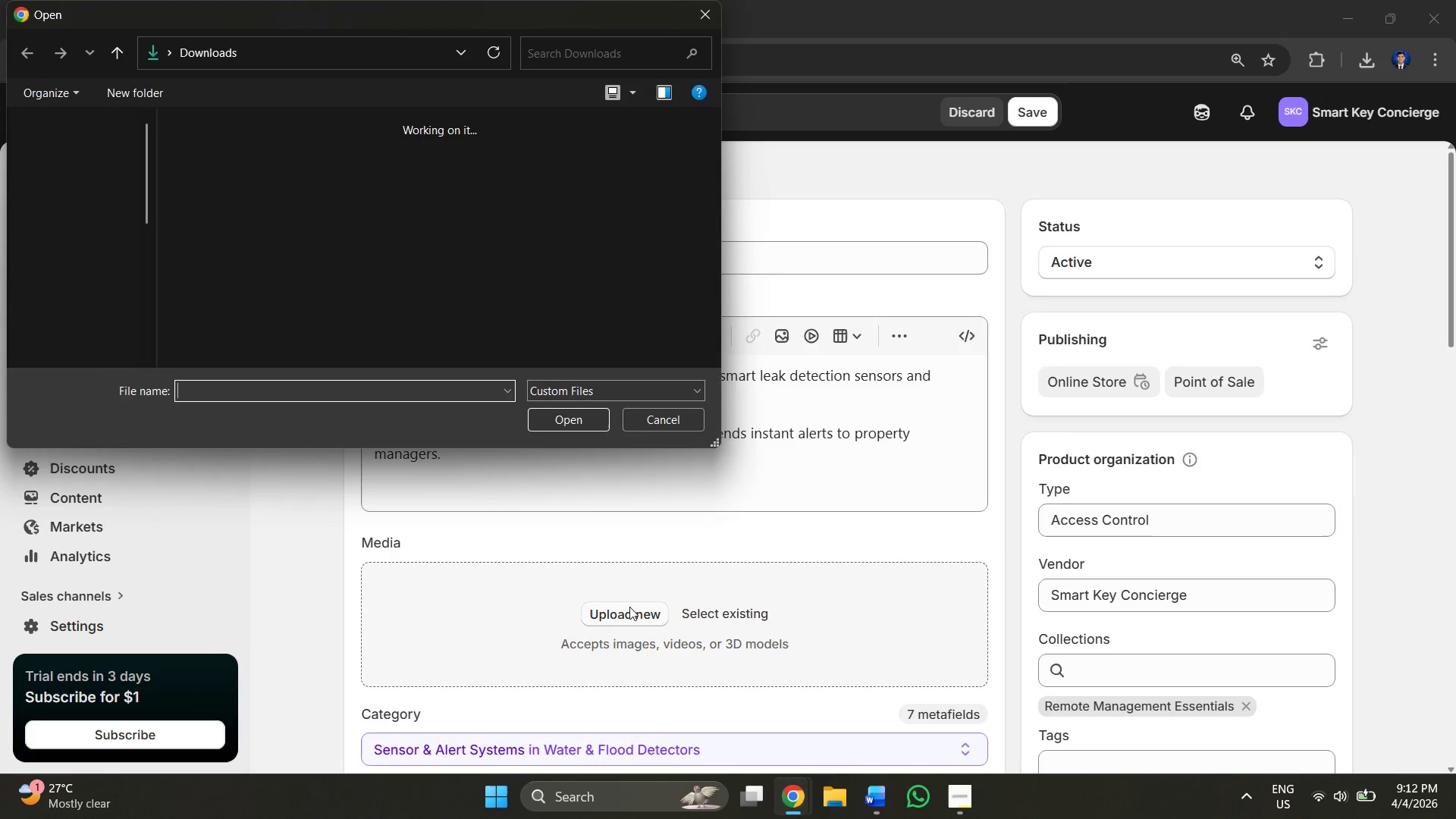 
key(Alt+Tab)
 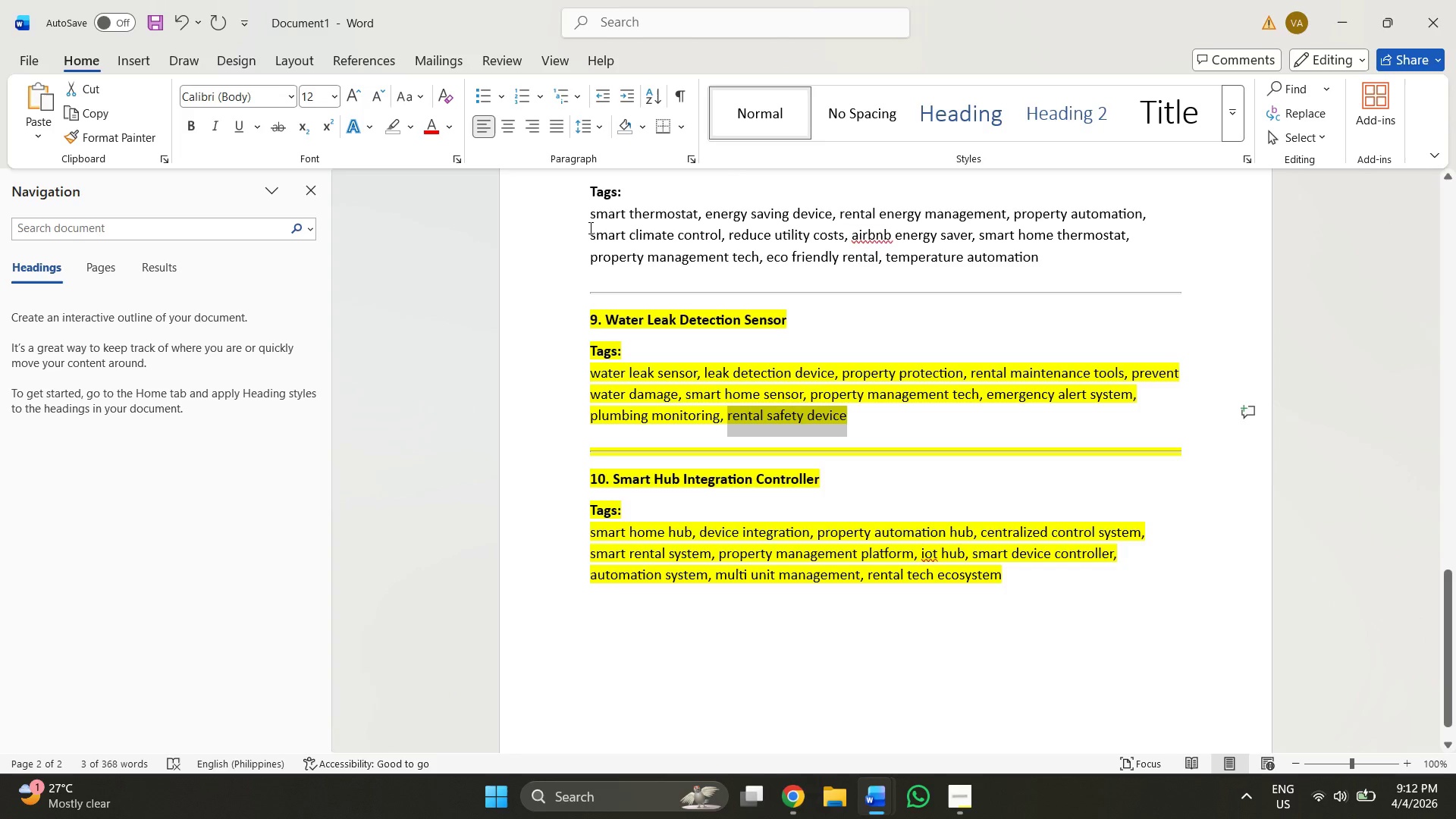 
key(Alt+AltLeft)
 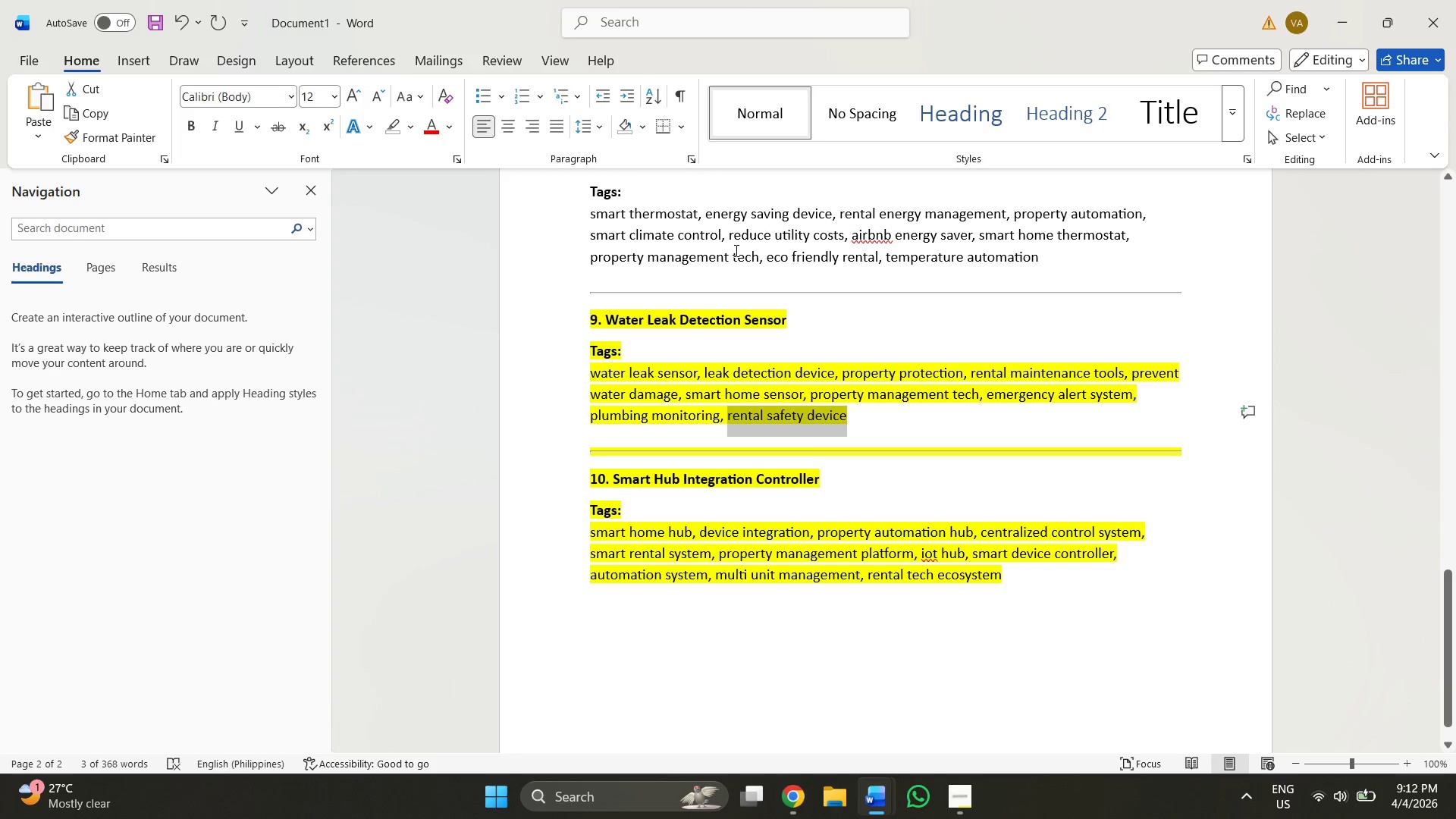 
key(Alt+Tab)
 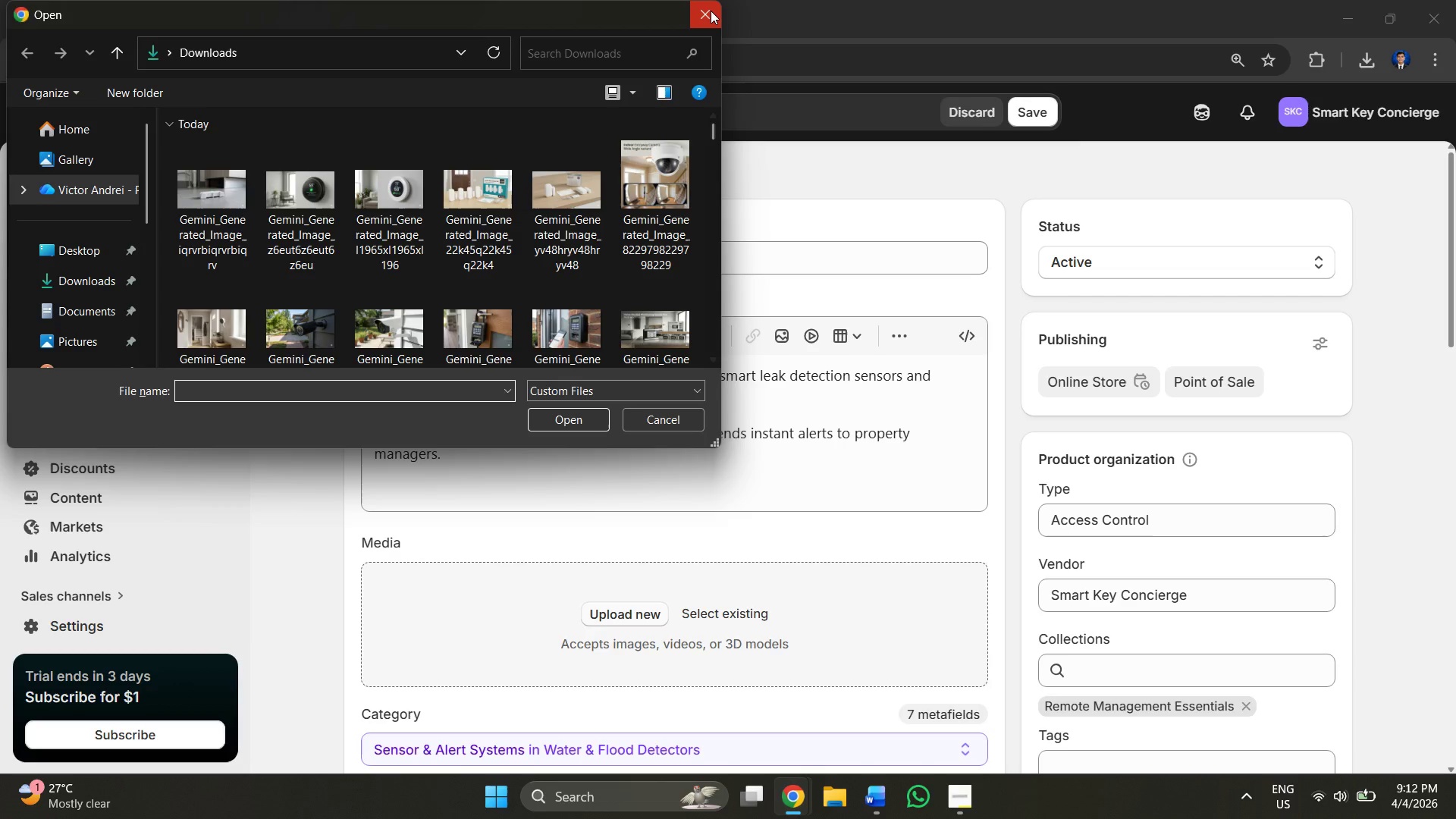 
key(Alt+Tab)
 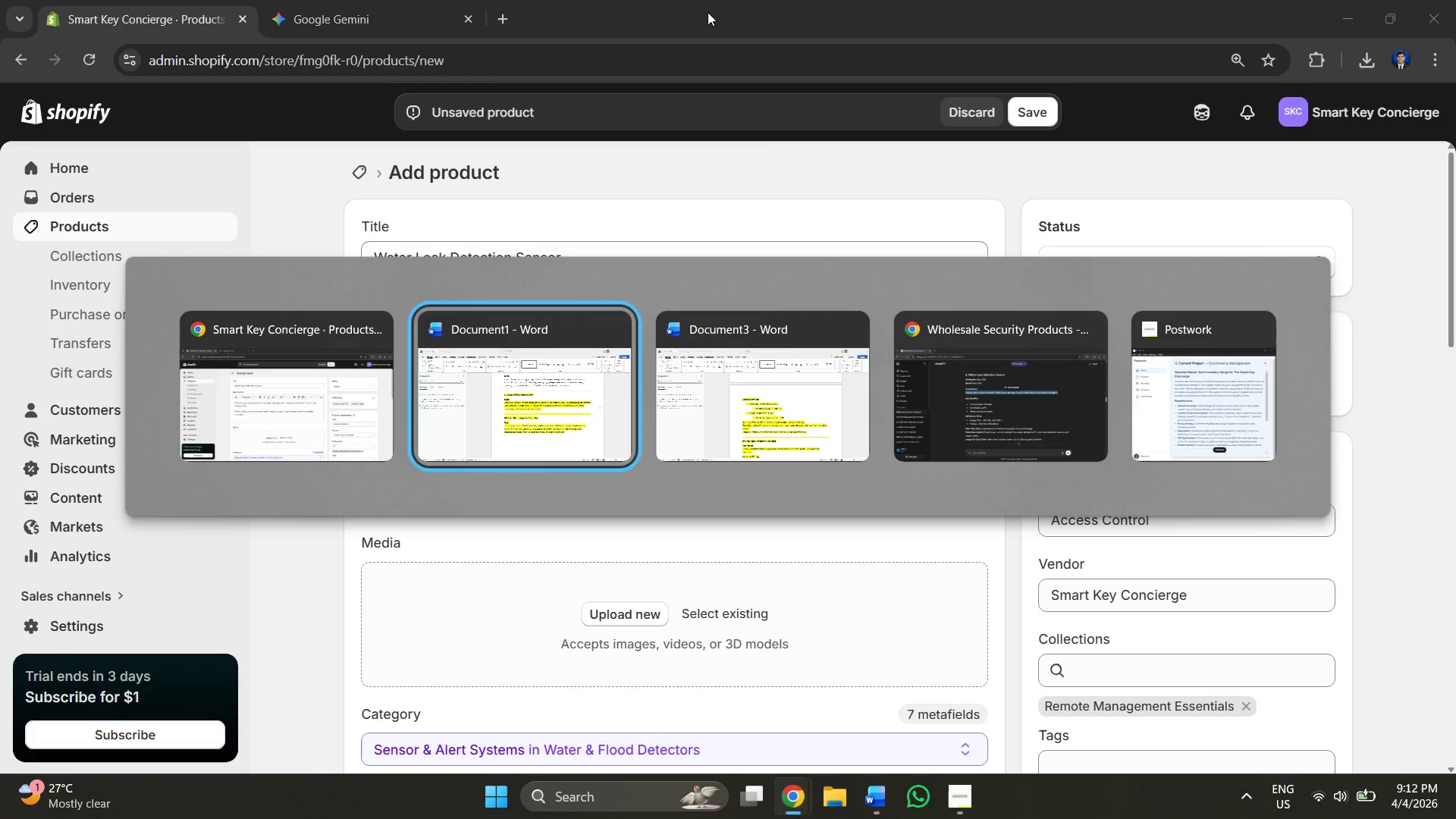 
key(Alt+Tab)
 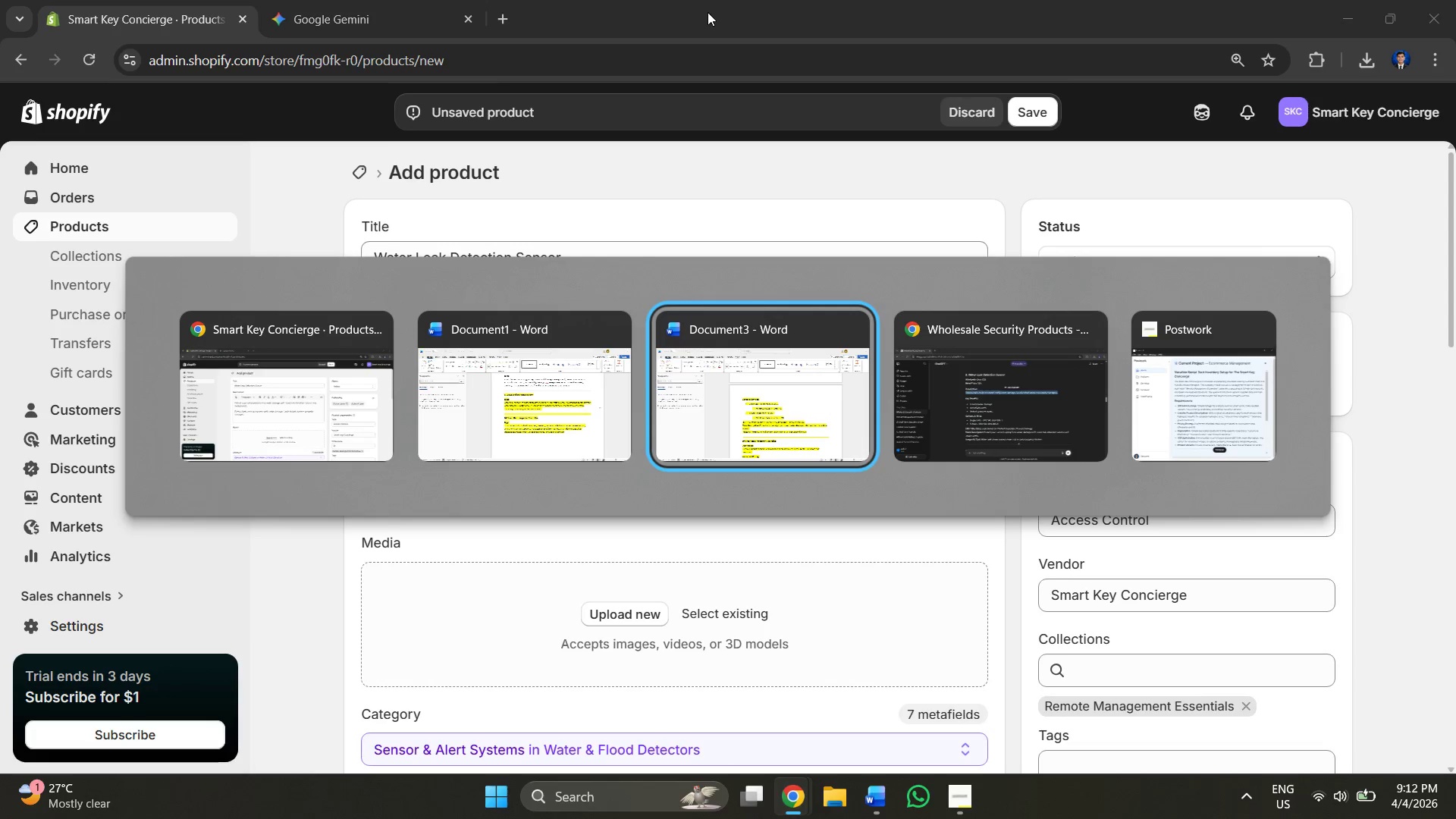 
key(Alt+Tab)
 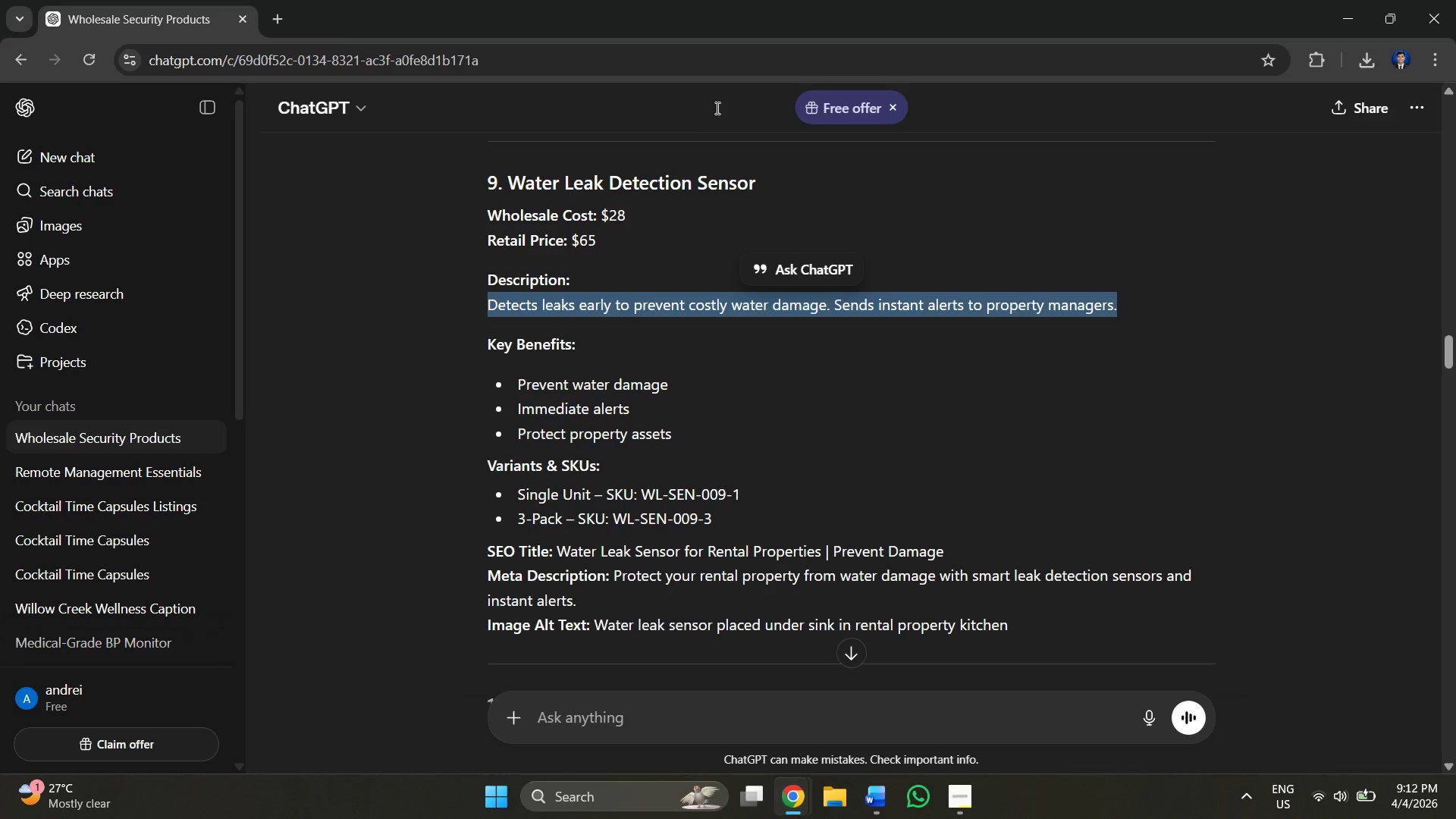 
key(Alt+Tab)
 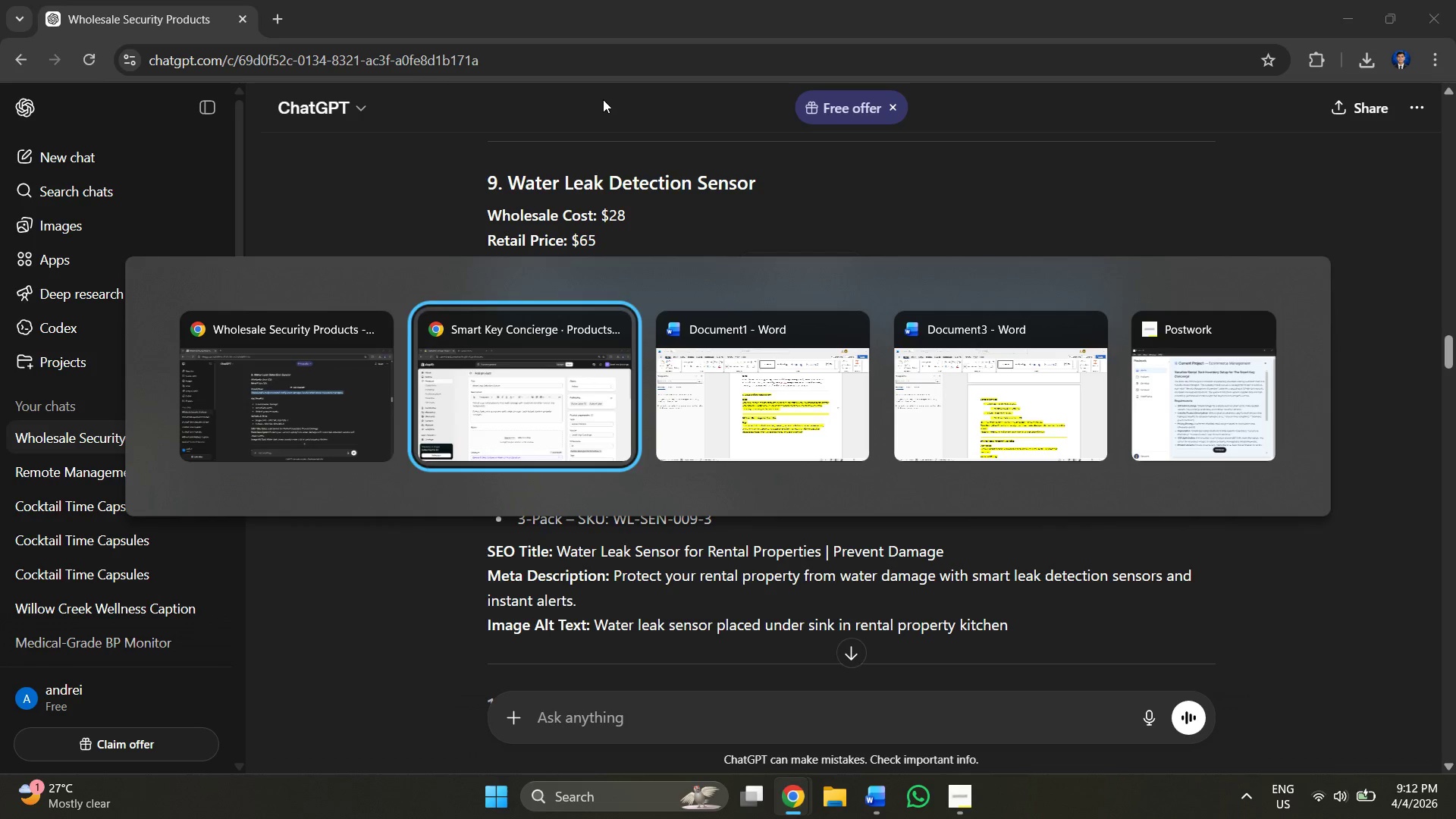 
key(Alt+Tab)
 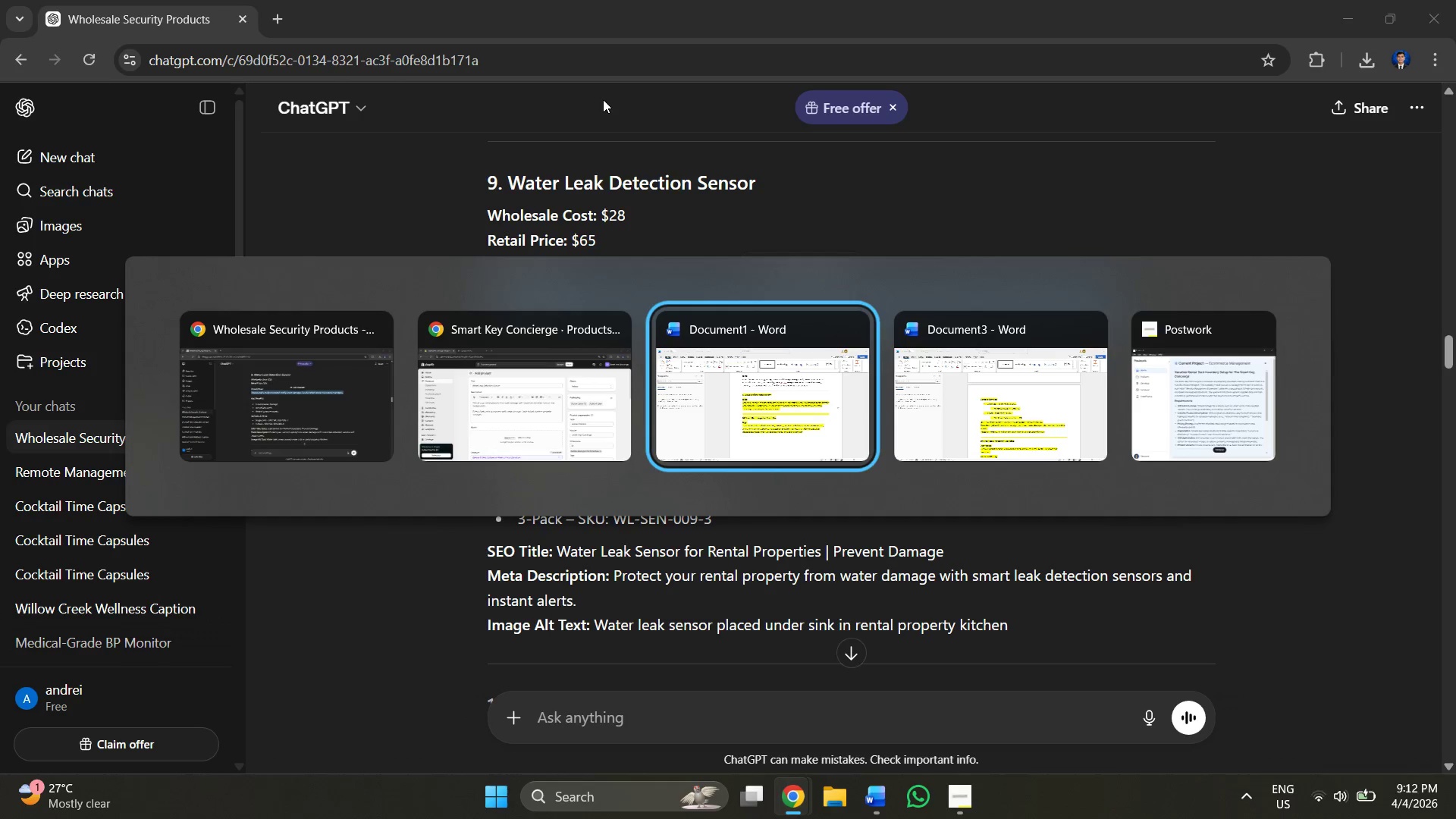 
key(Alt+Tab)
 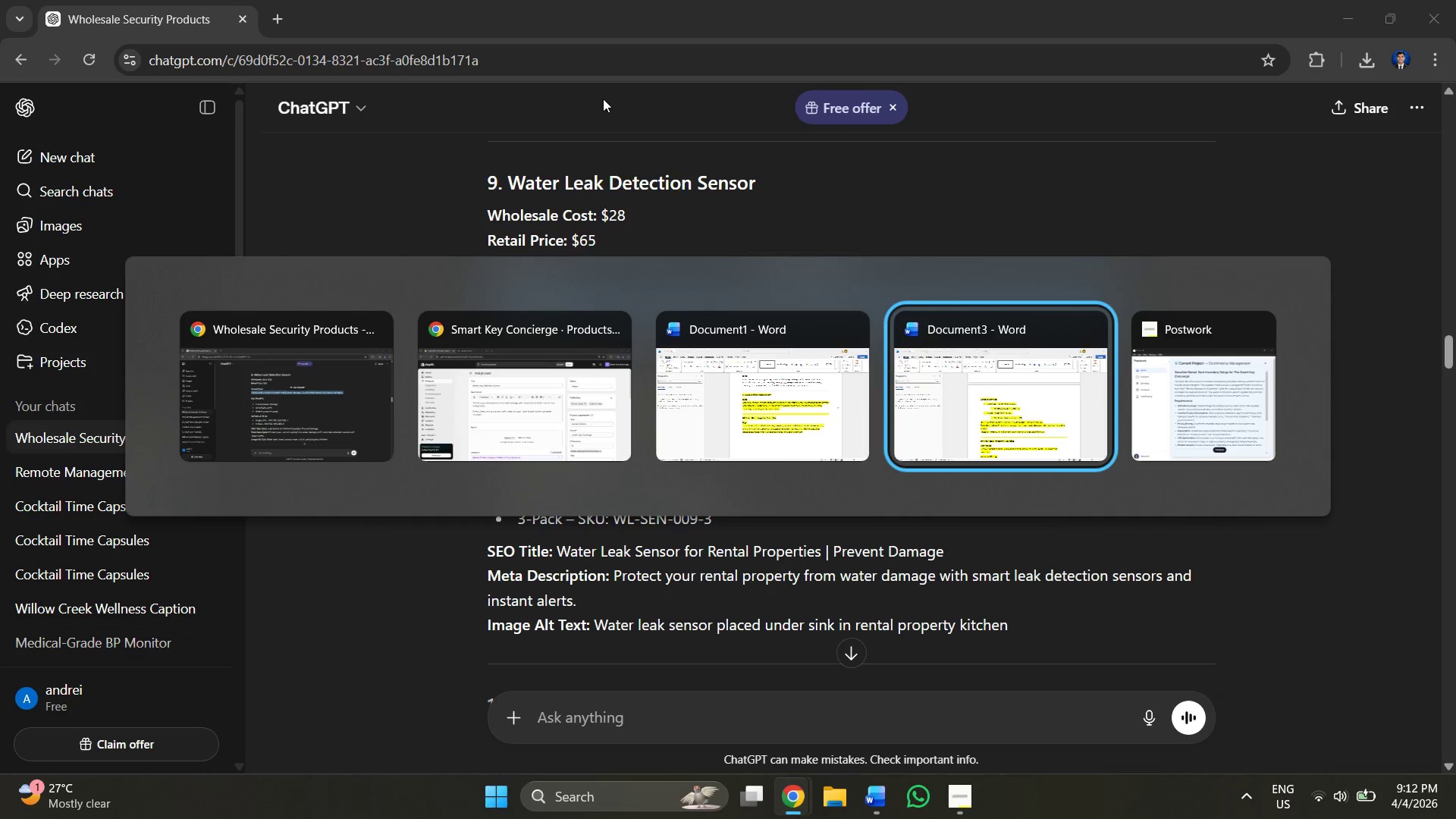 
key(Alt+Tab)
 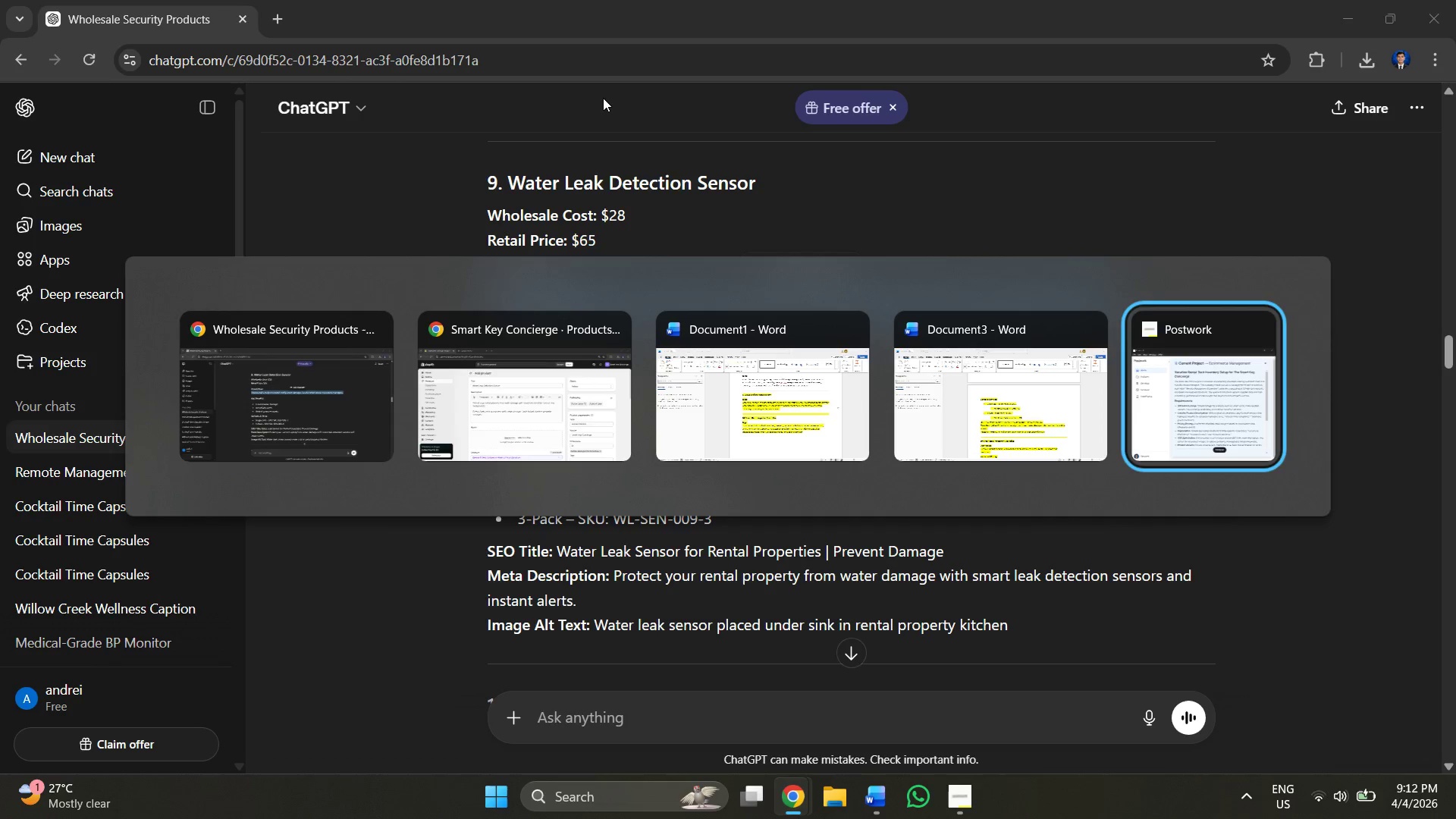 
key(Alt+Tab)
 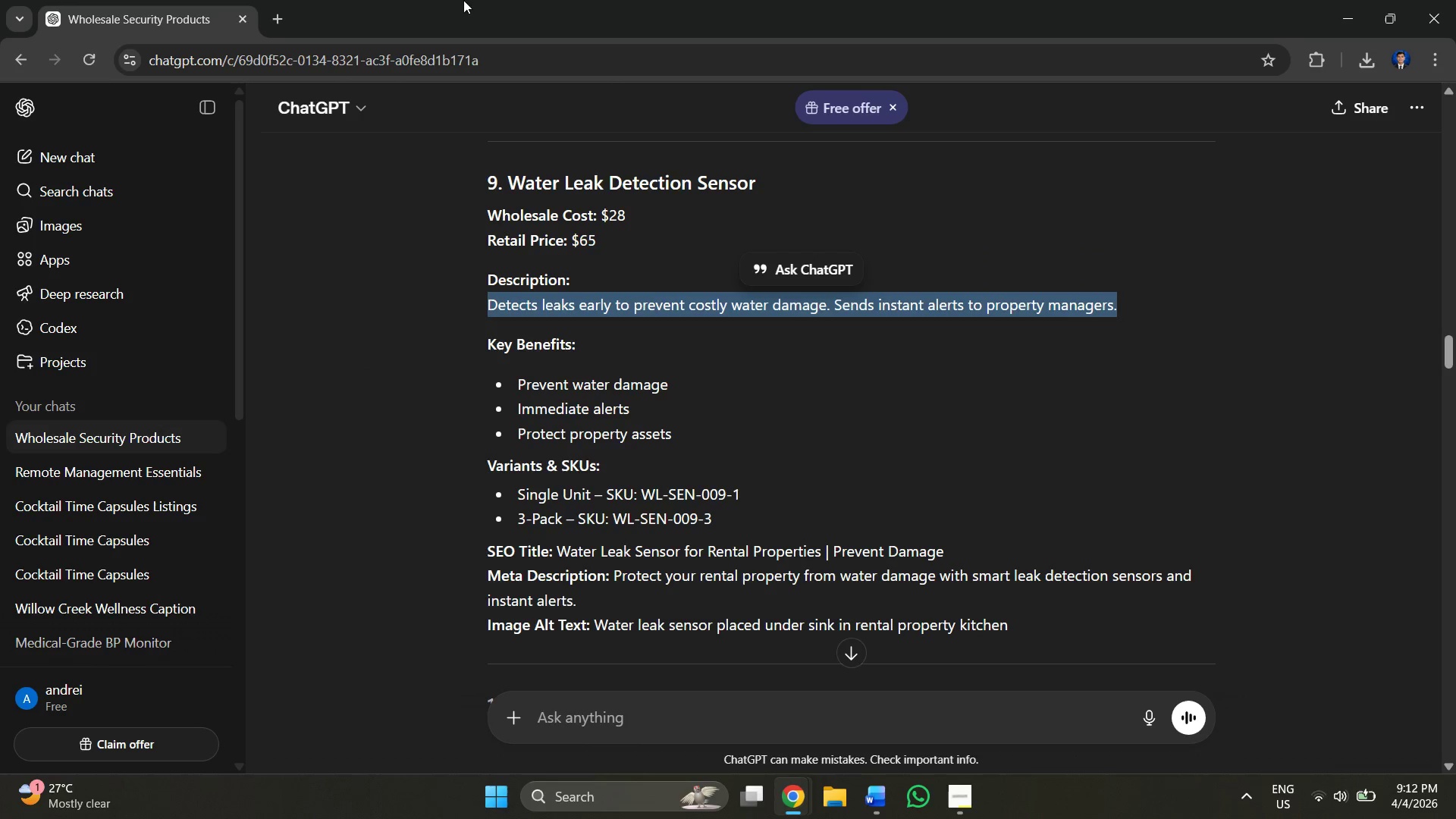 
key(Alt+Tab)
 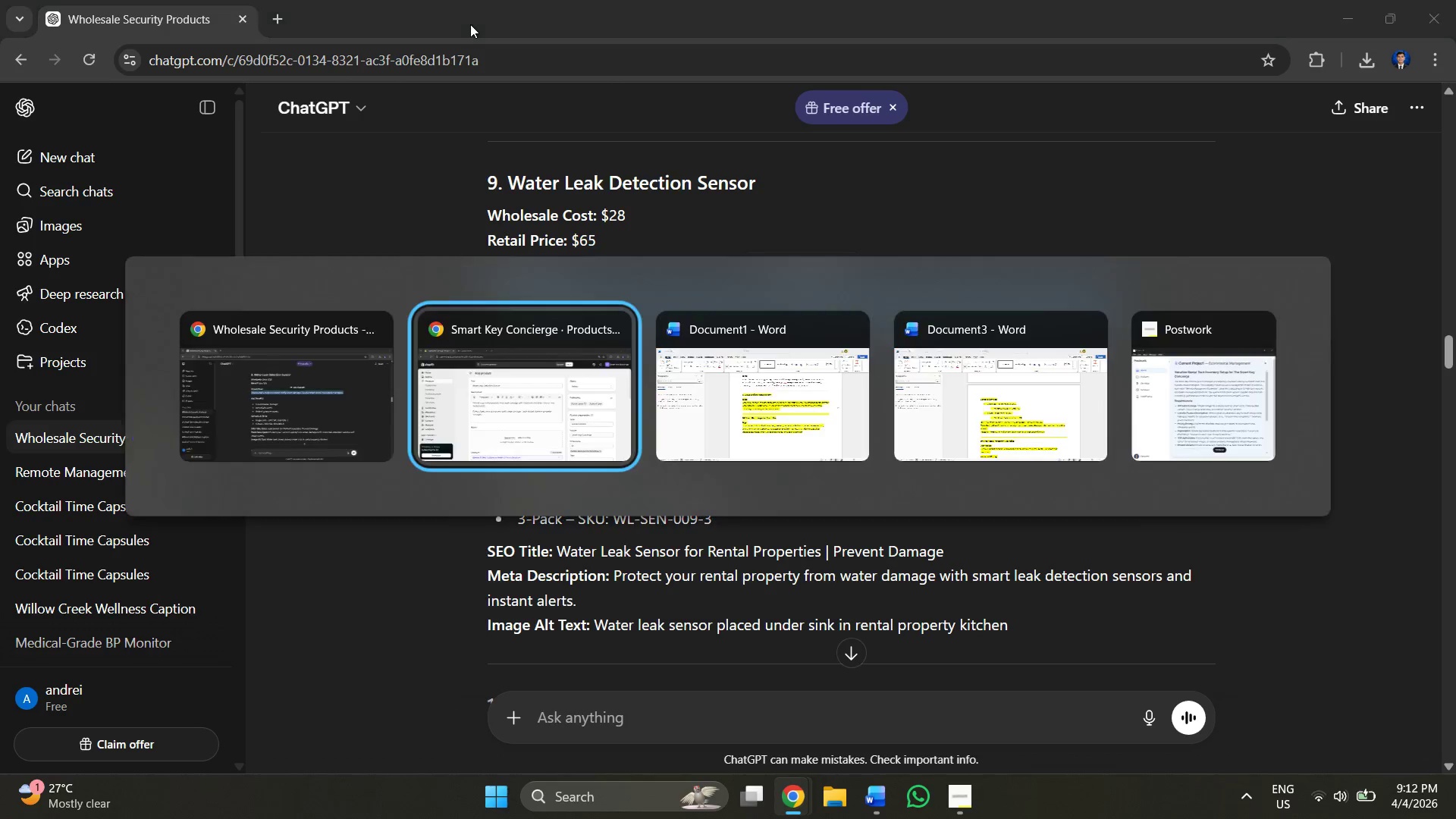 
key(Alt+Tab)
 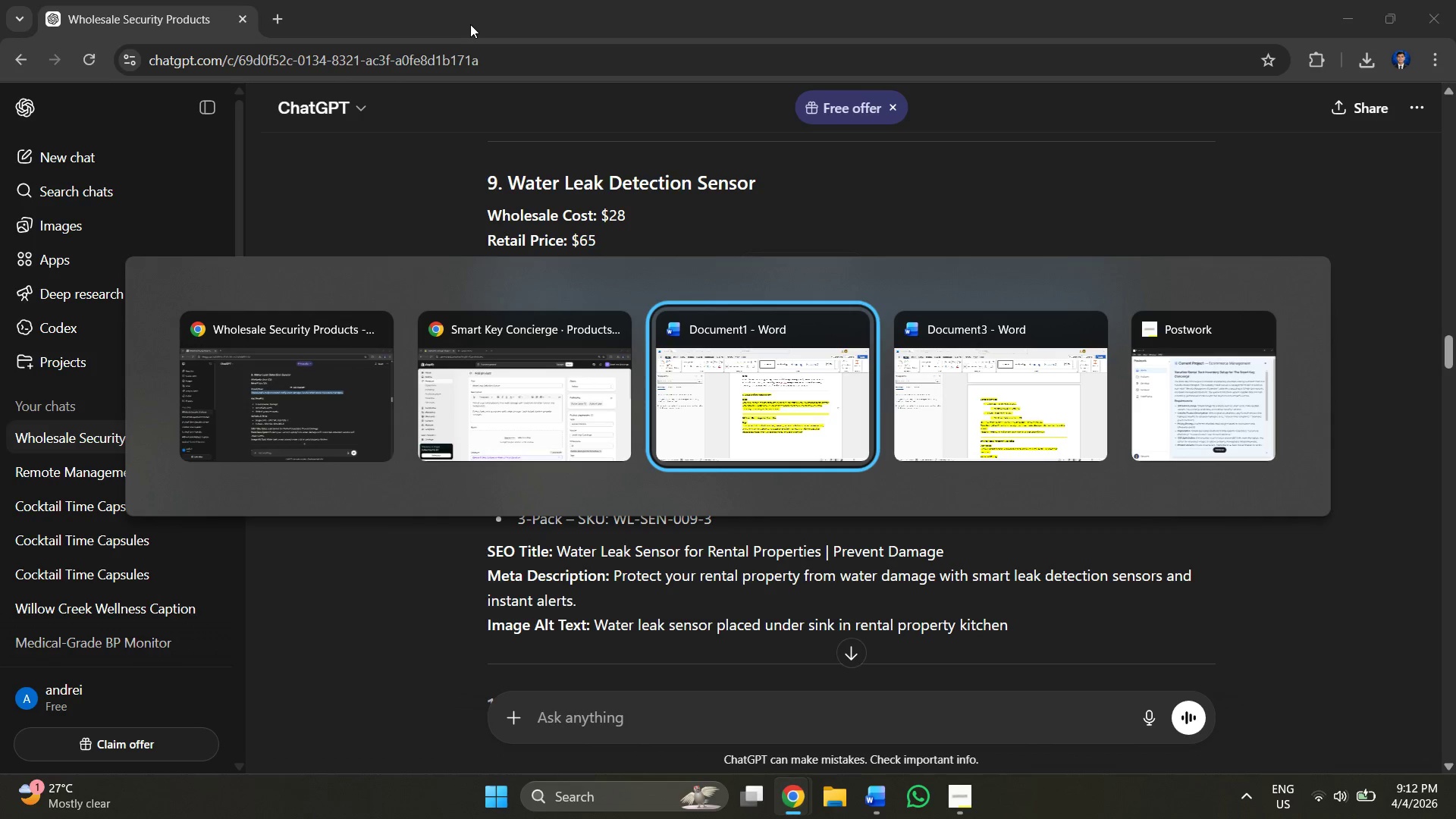 
key(Alt+Tab)
 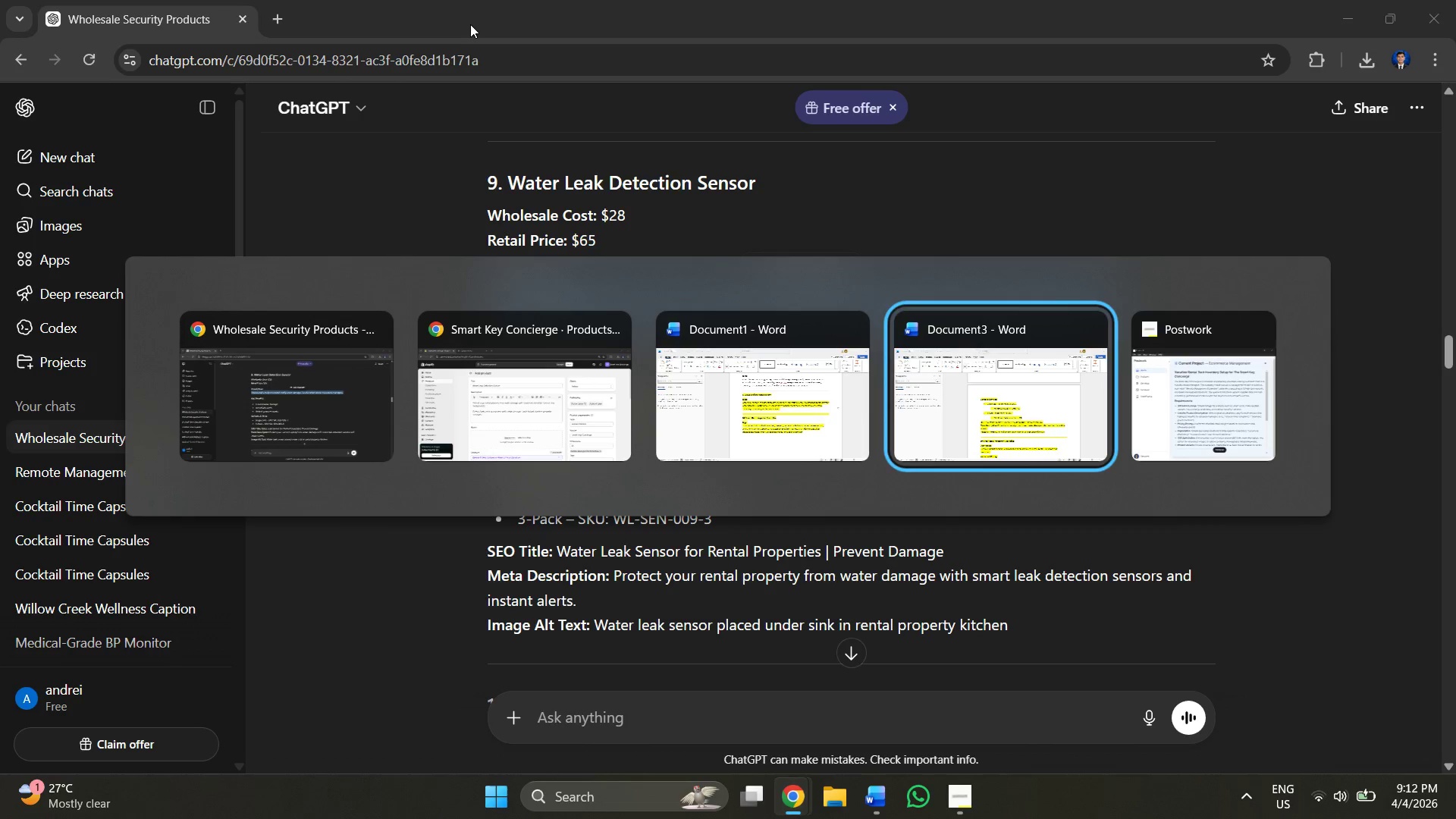 
key(Alt+Tab)
 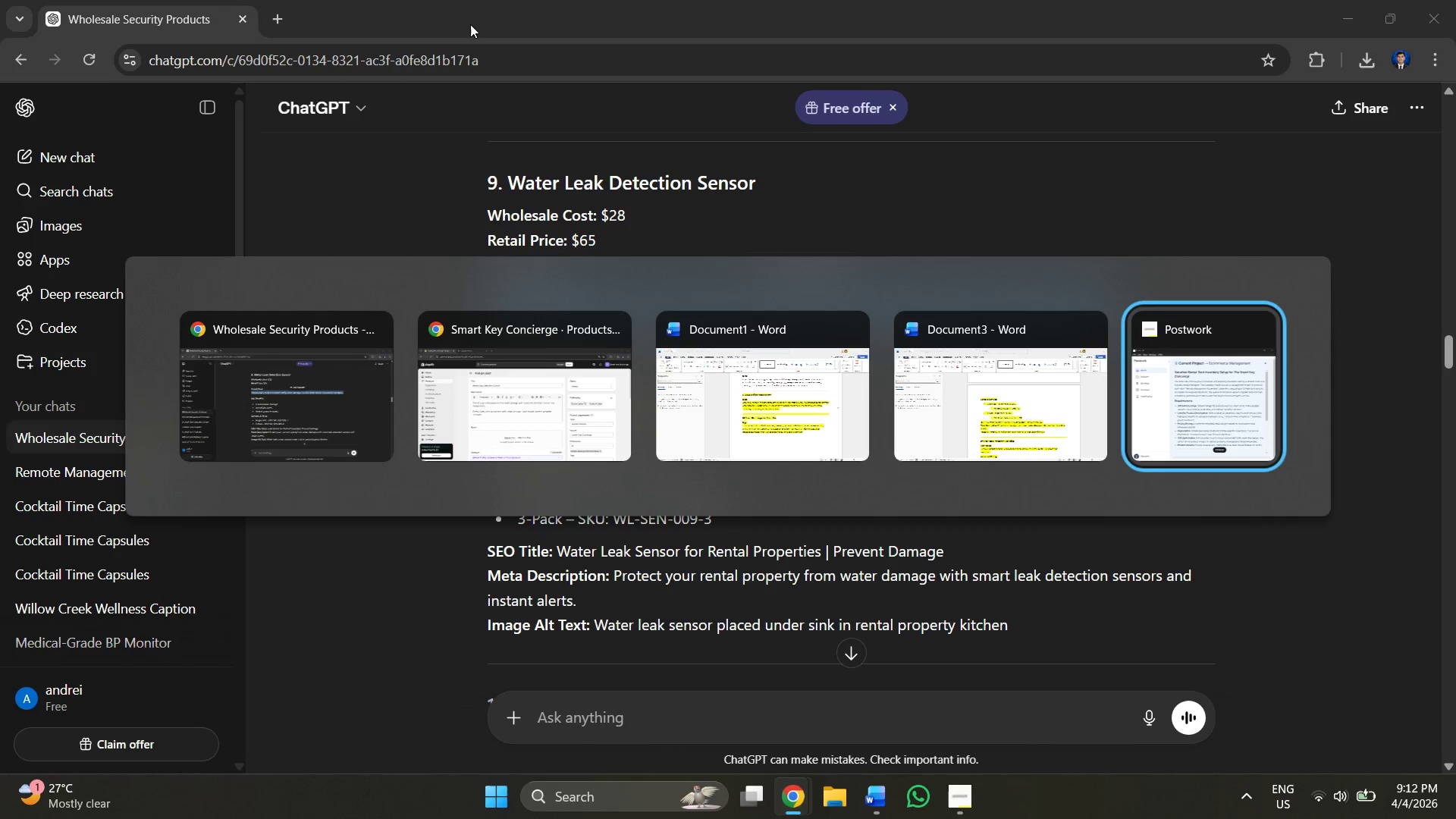 
key(Alt+Tab)
 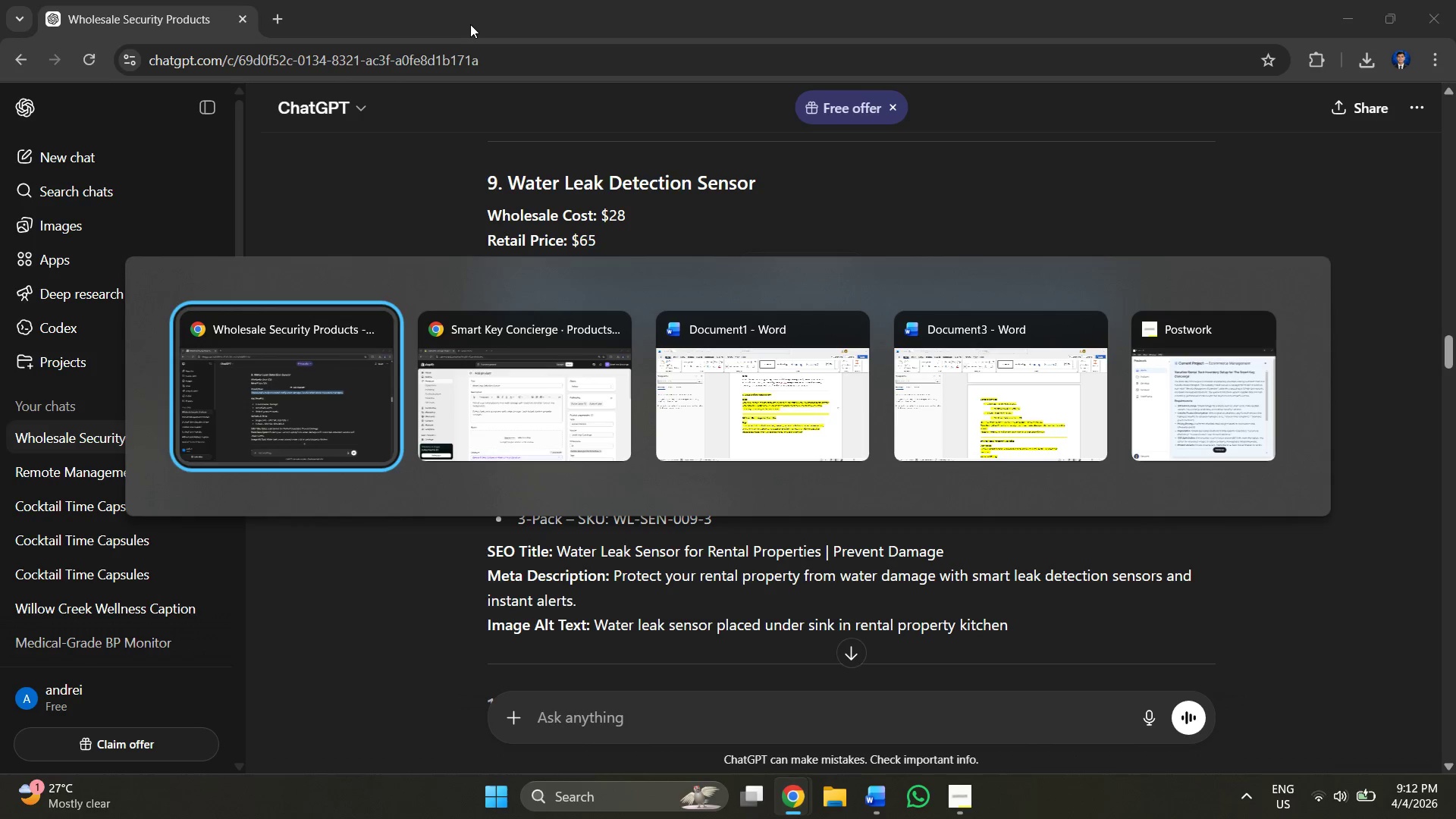 
key(Alt+Tab)
 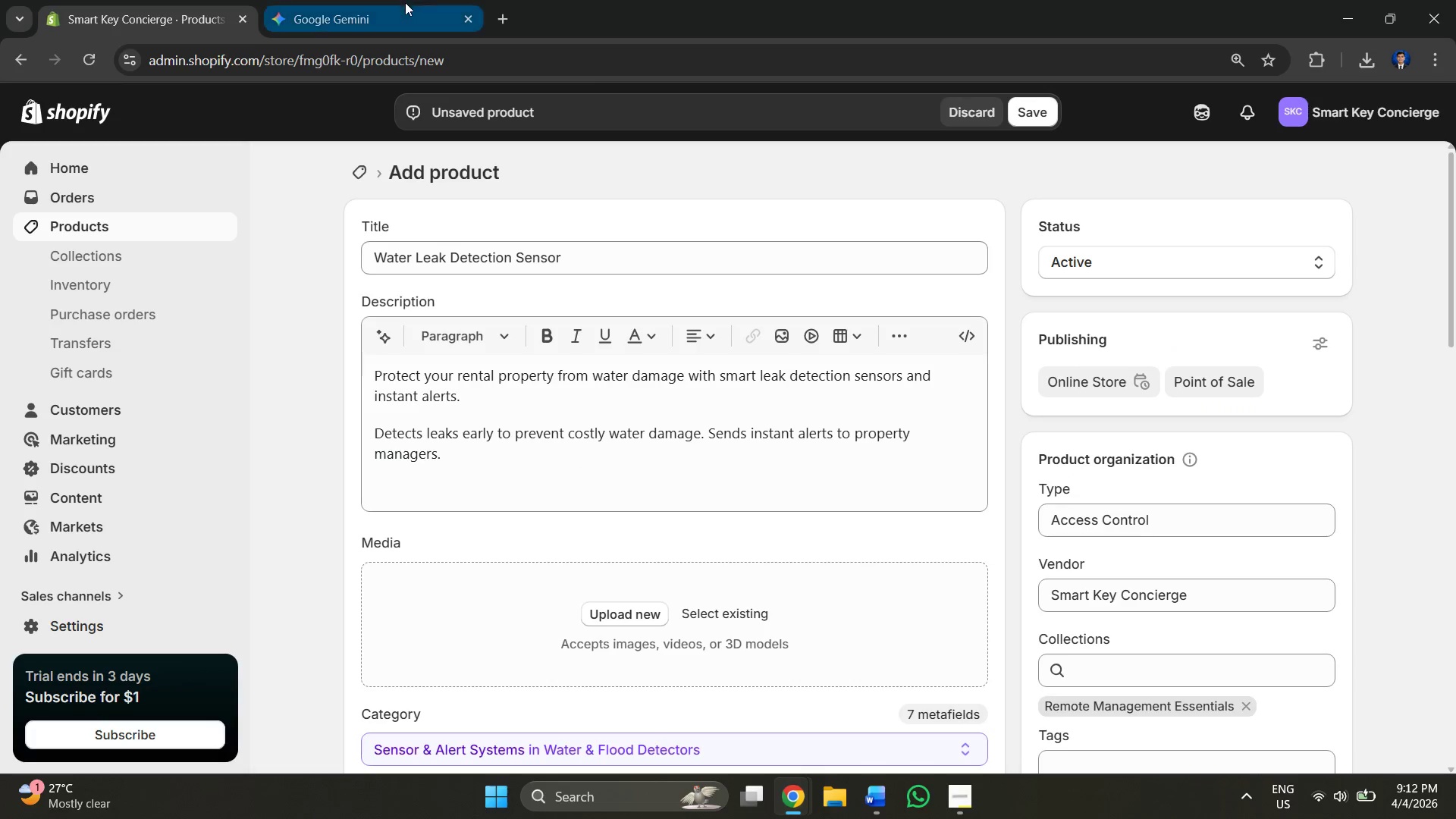 
left_click([391, 0])
 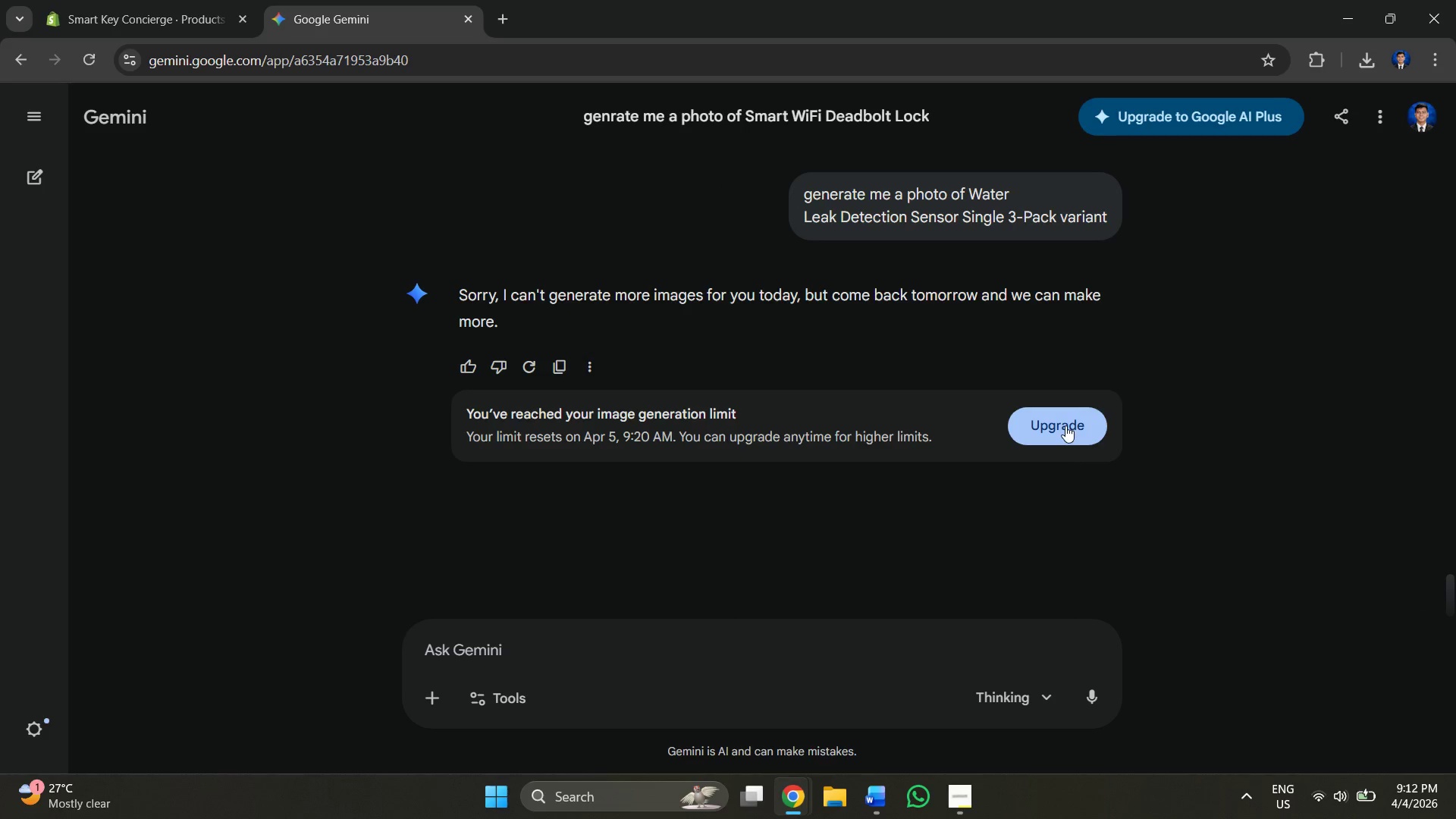 
left_click([1188, 332])
 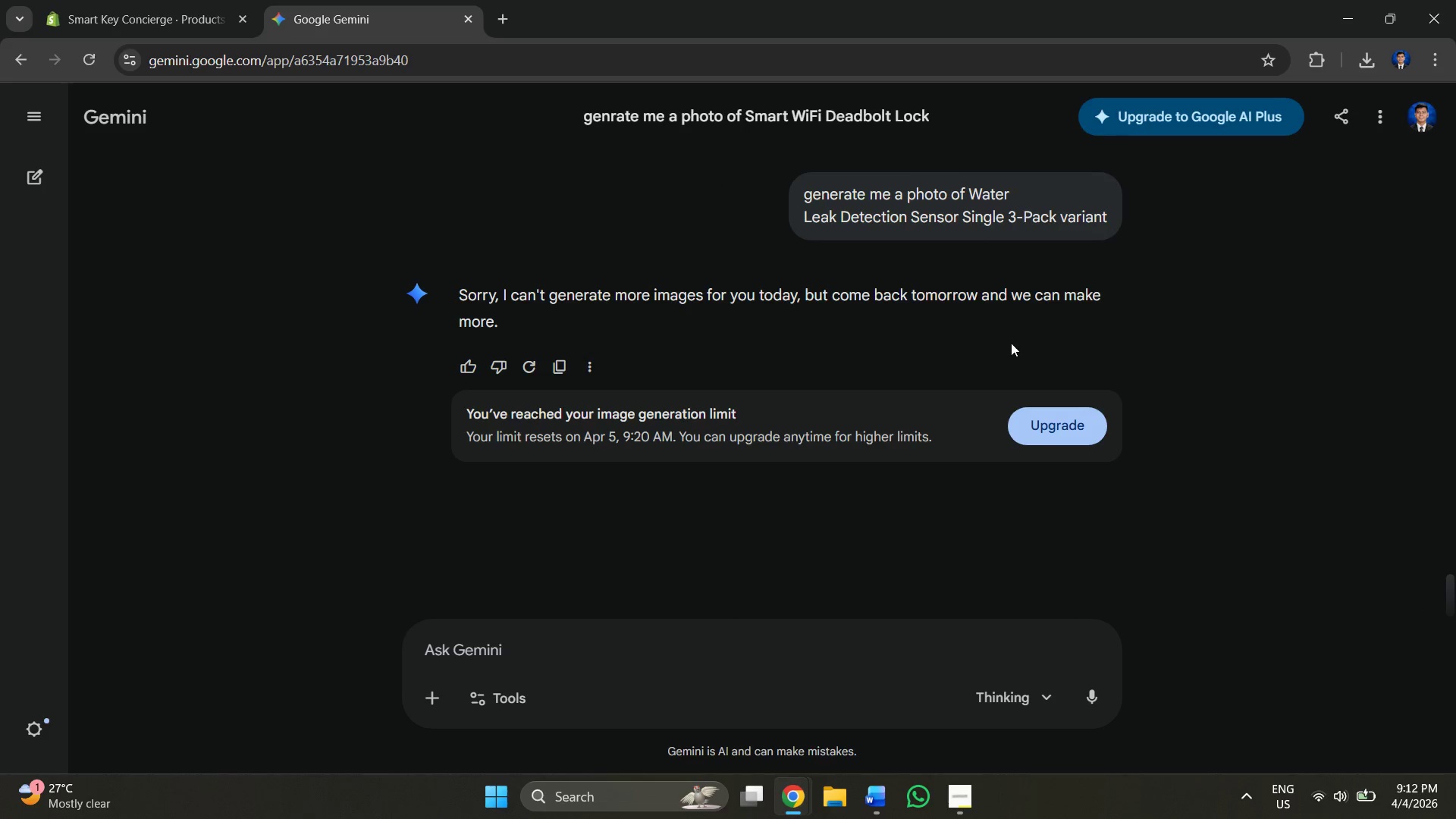 
scroll: coordinate [994, 342], scroll_direction: up, amount: 3.0
 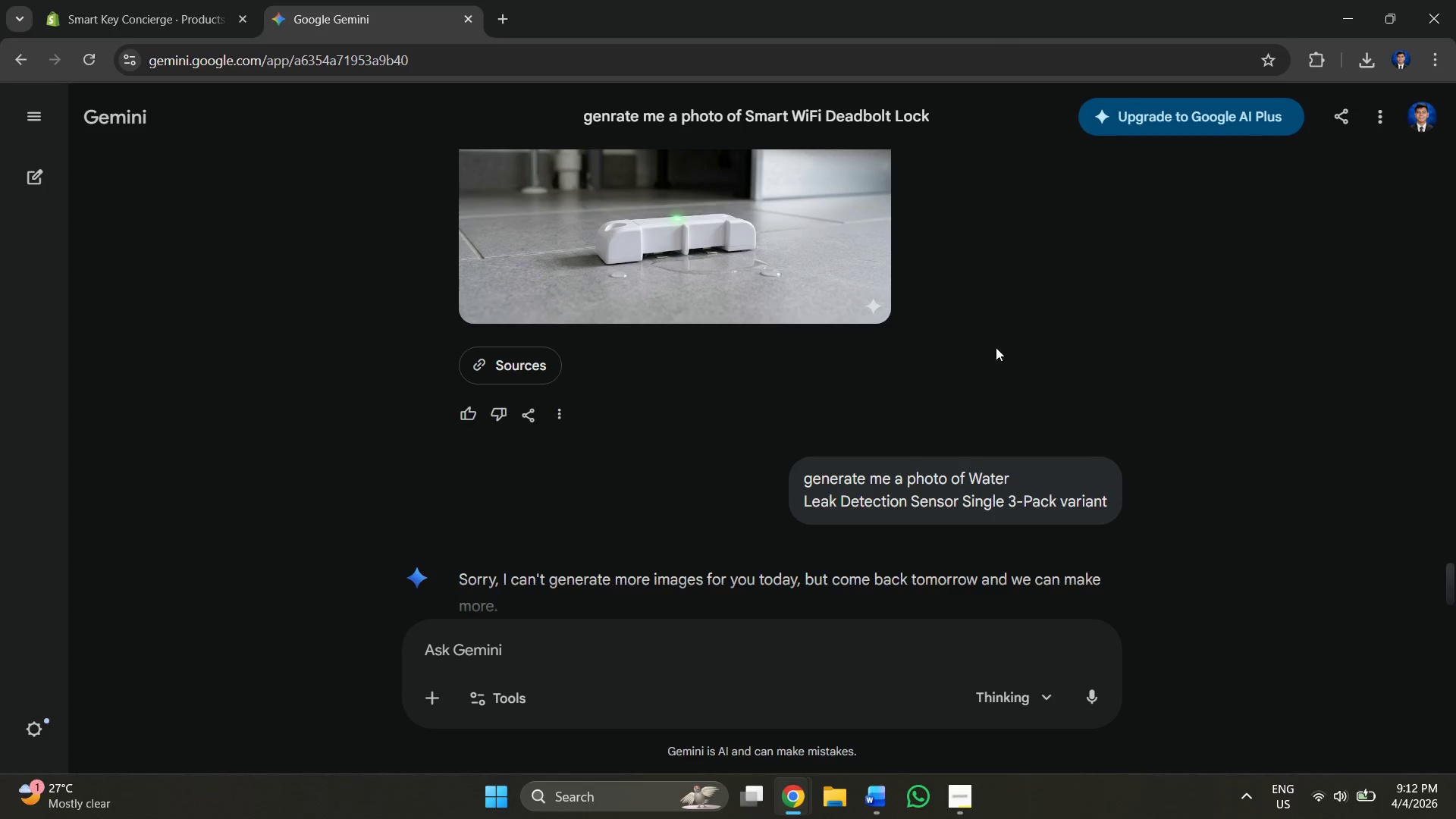 
scroll: coordinate [961, 368], scroll_direction: down, amount: 2.0
 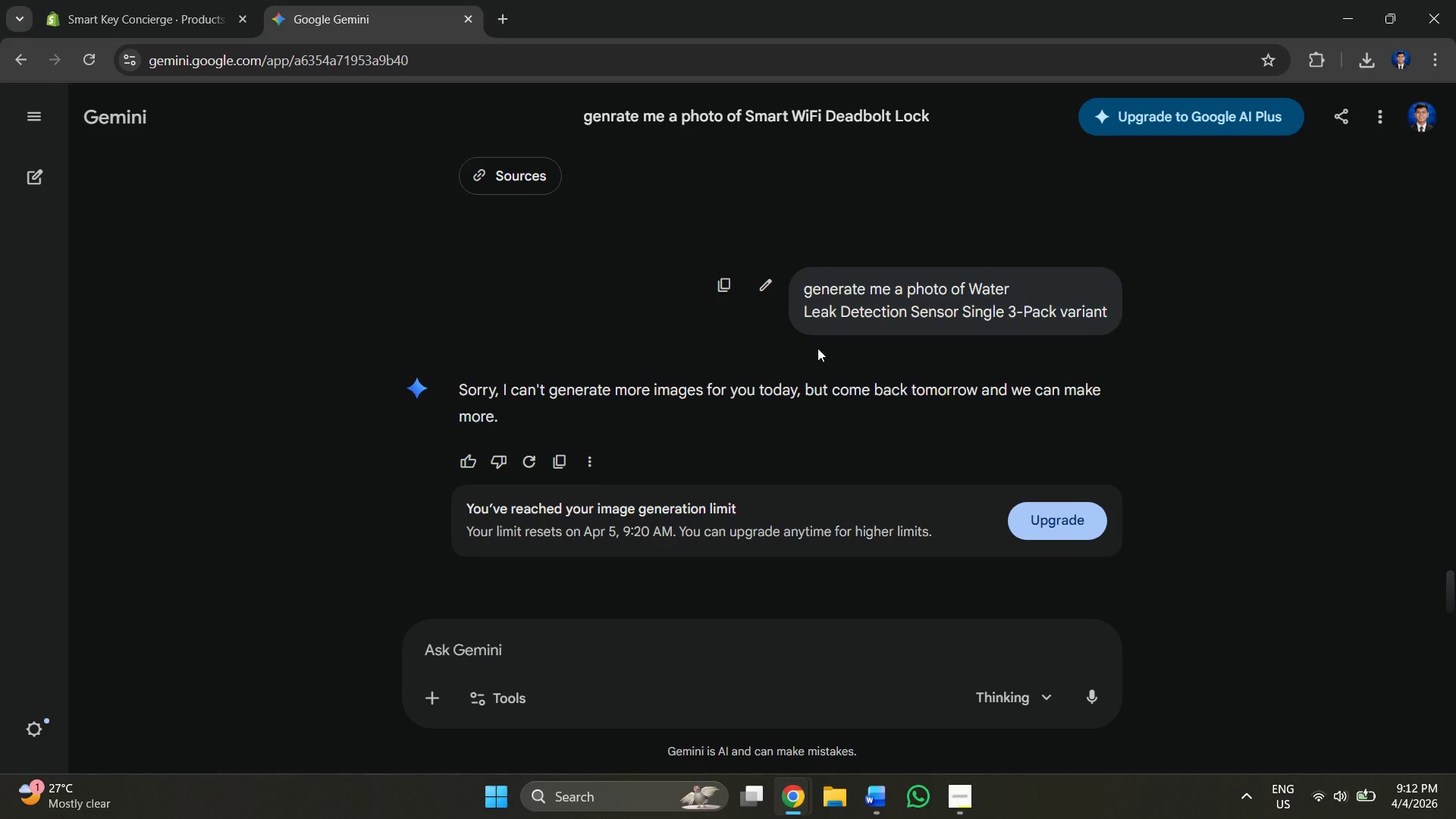 
scroll: coordinate [821, 344], scroll_direction: up, amount: 15.0
 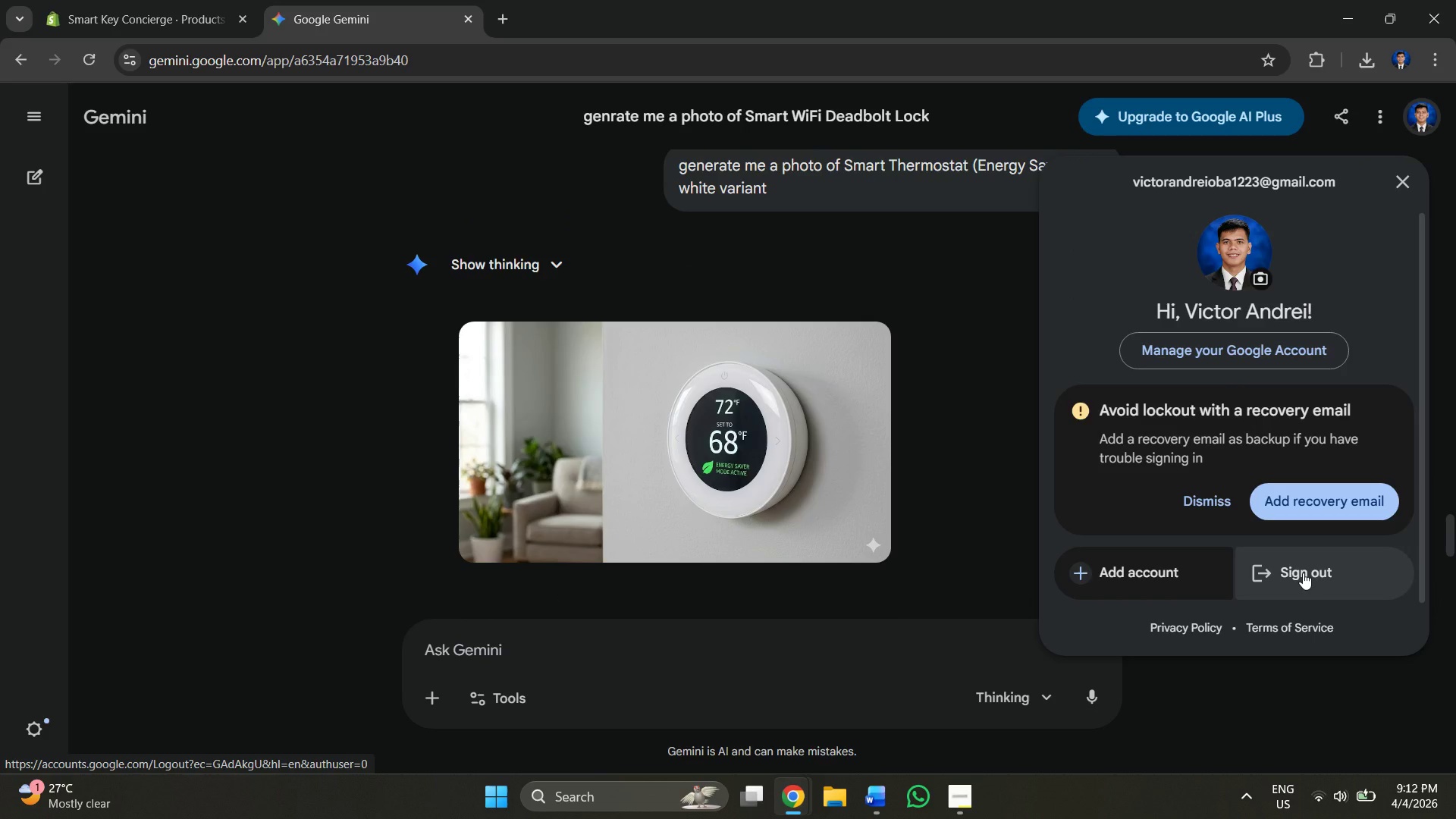 
wait(5.14)
 